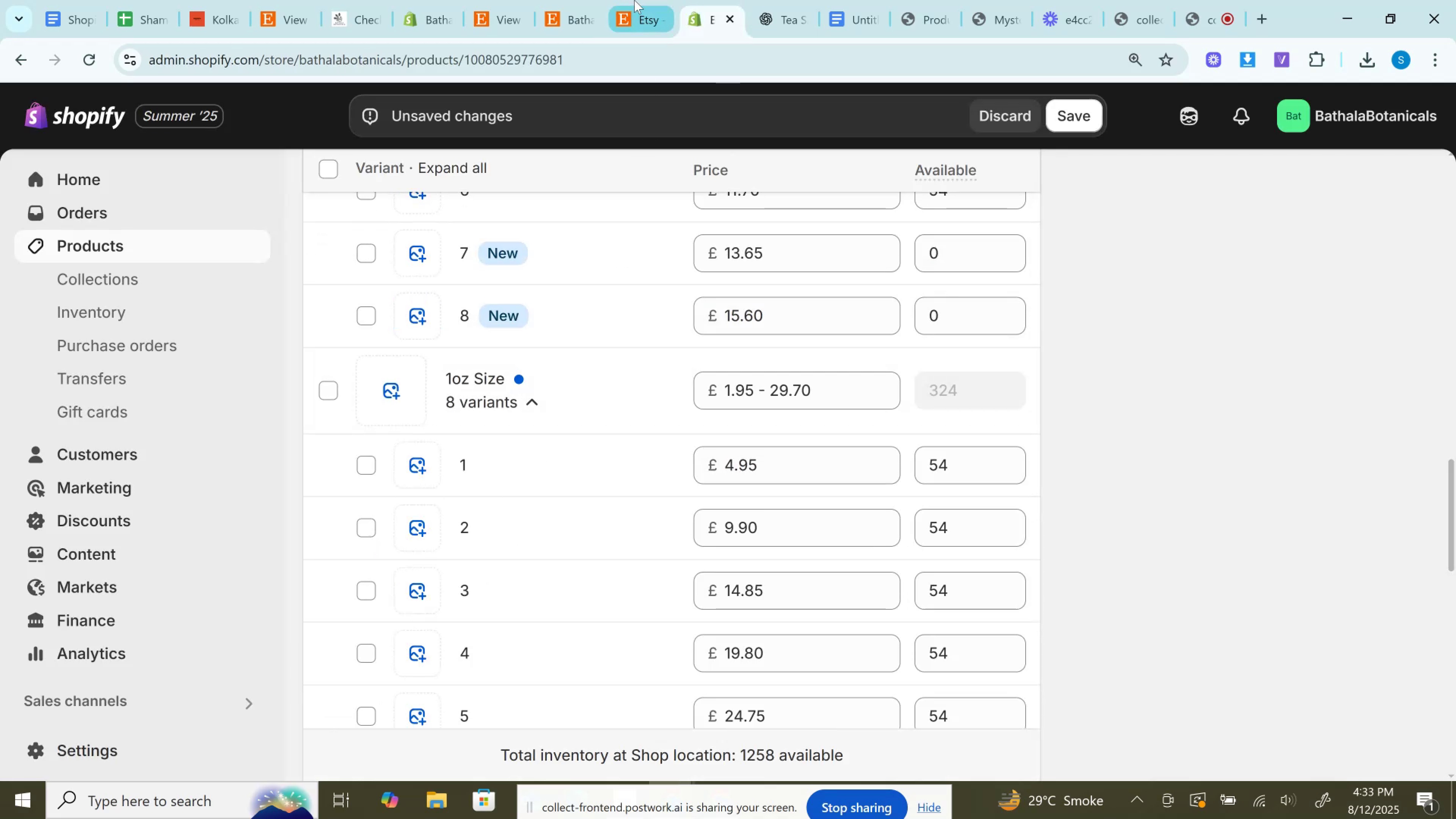 
left_click([634, 0])
 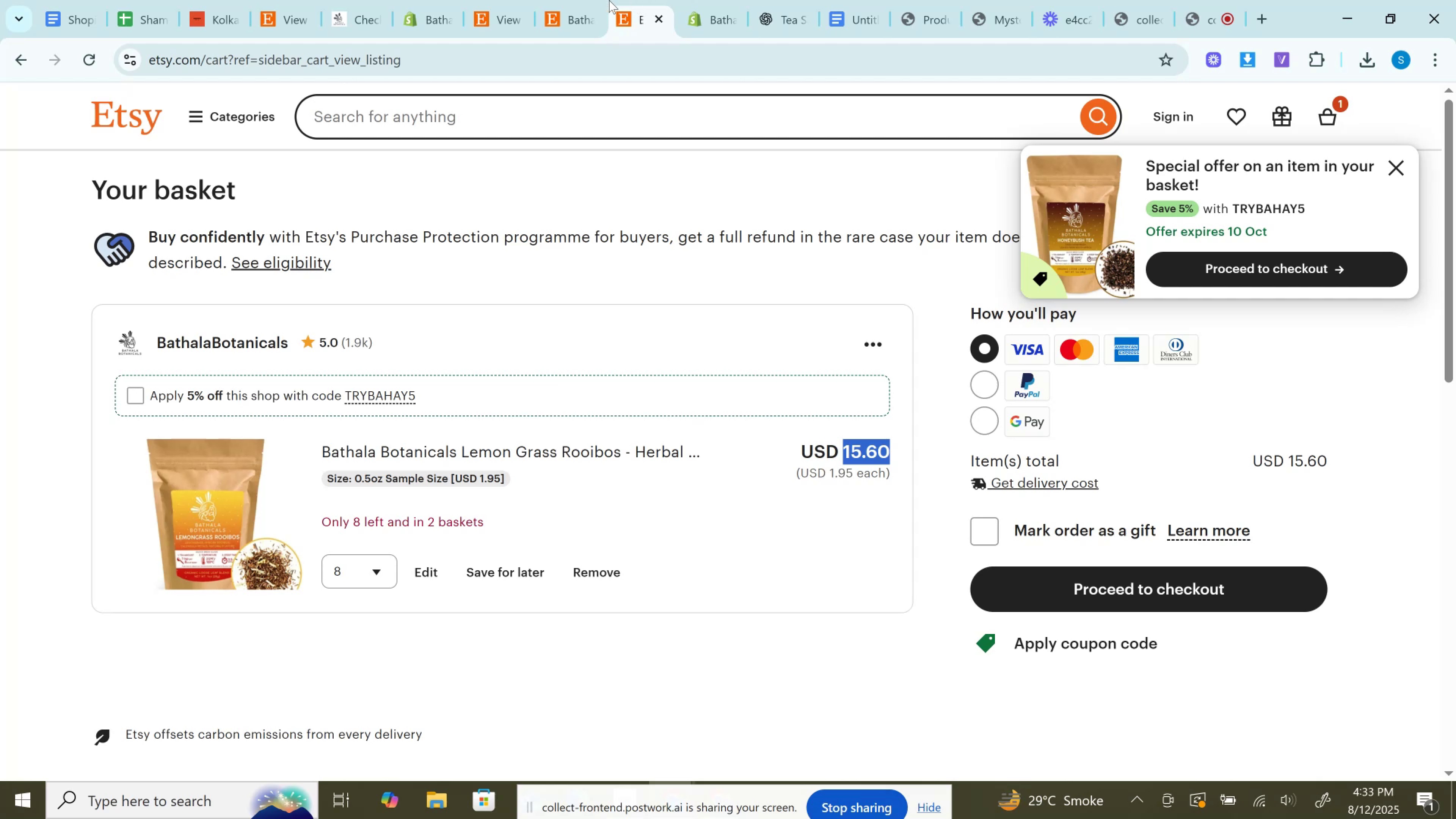 
left_click([588, 0])
 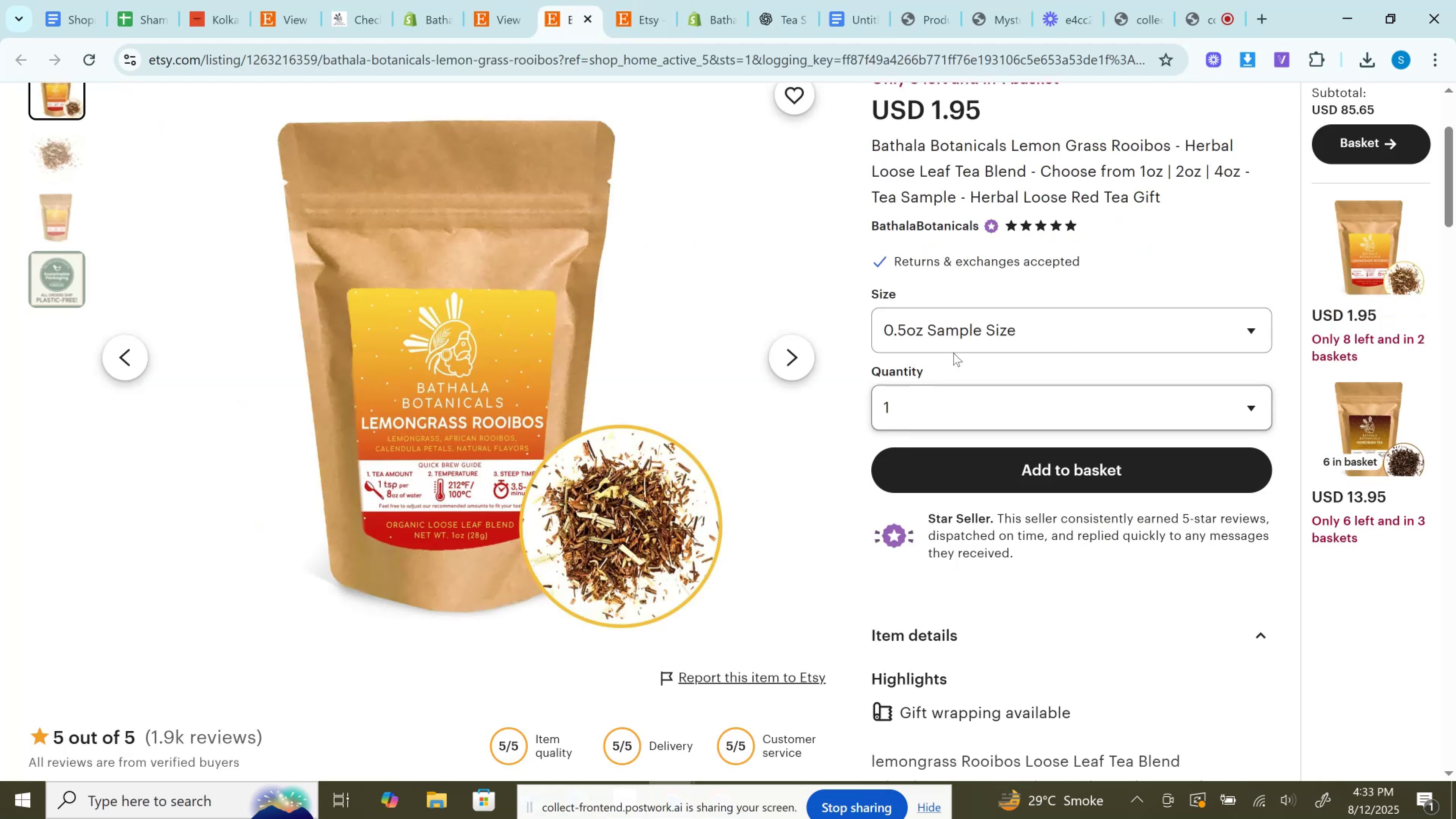 
left_click([944, 333])
 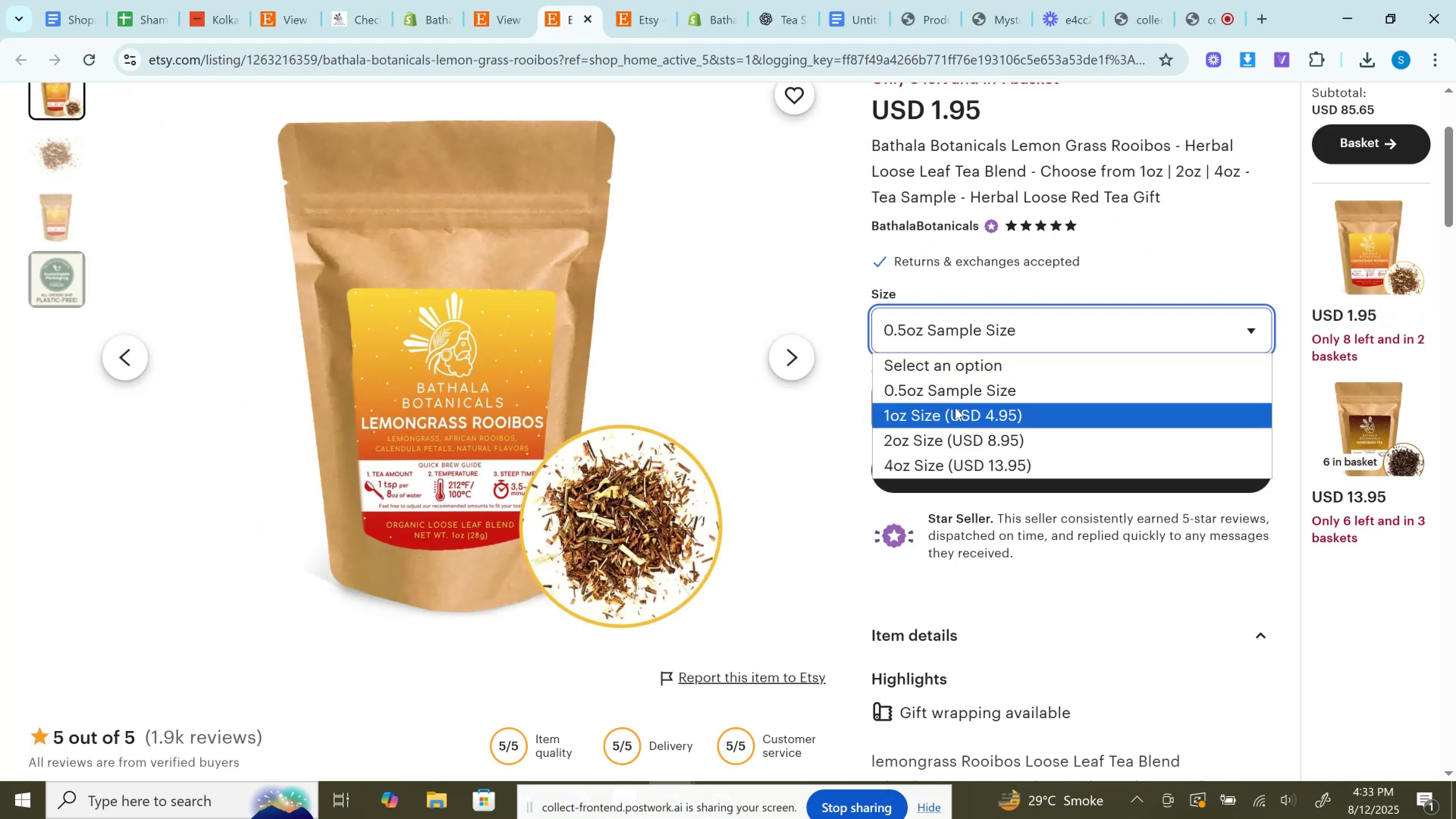 
left_click([955, 408])
 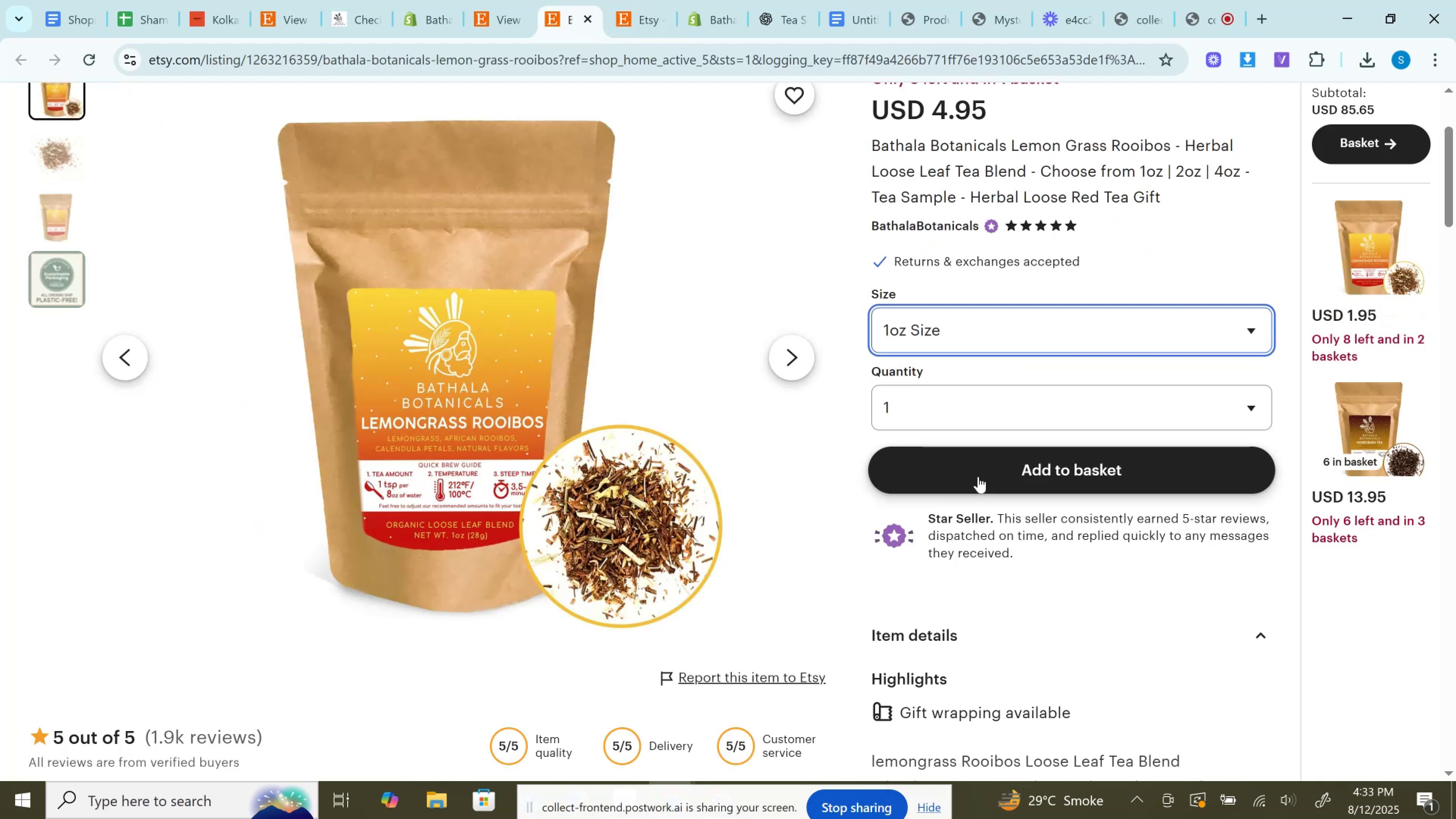 
left_click([978, 477])
 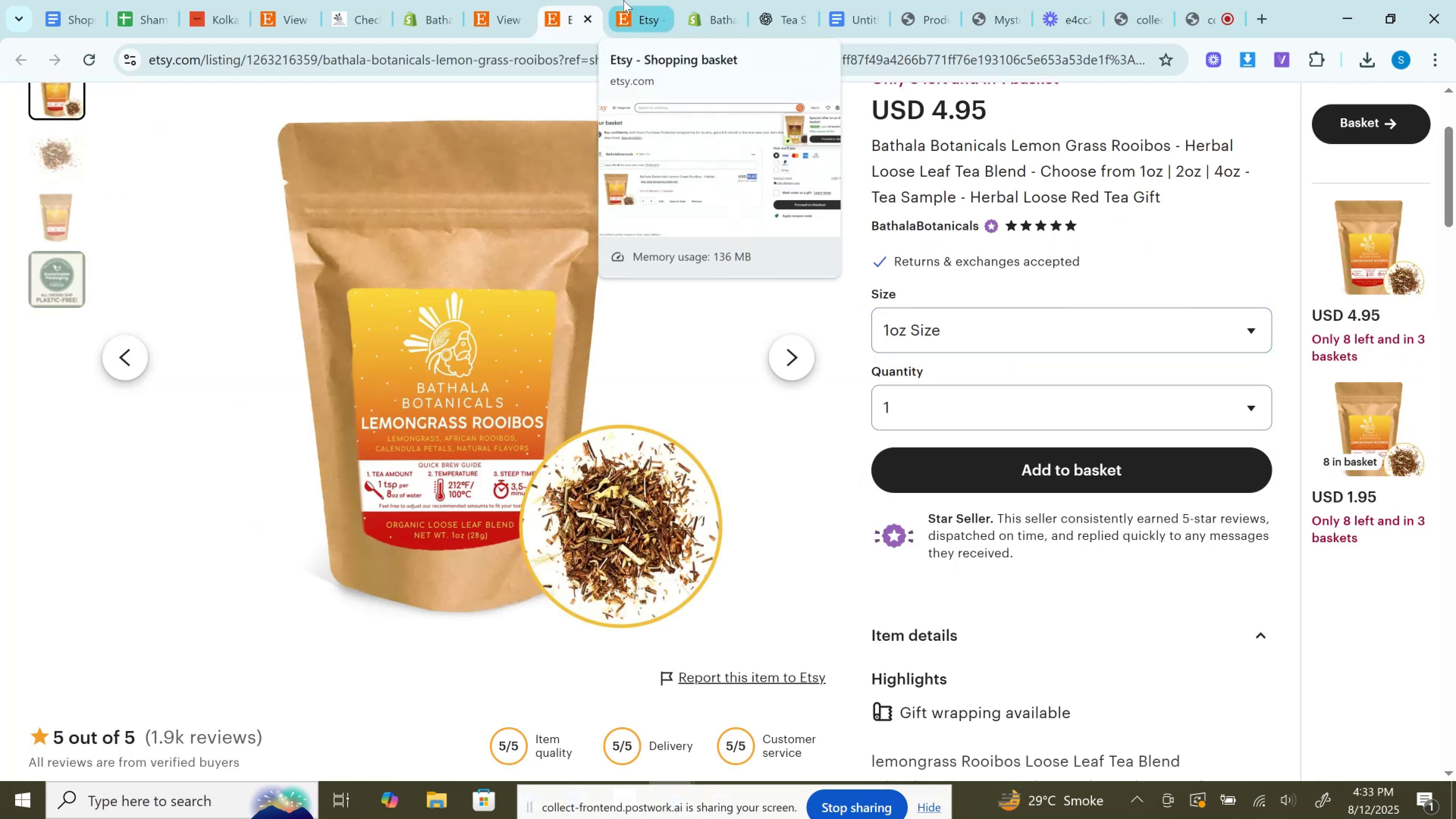 
left_click([623, 0])
 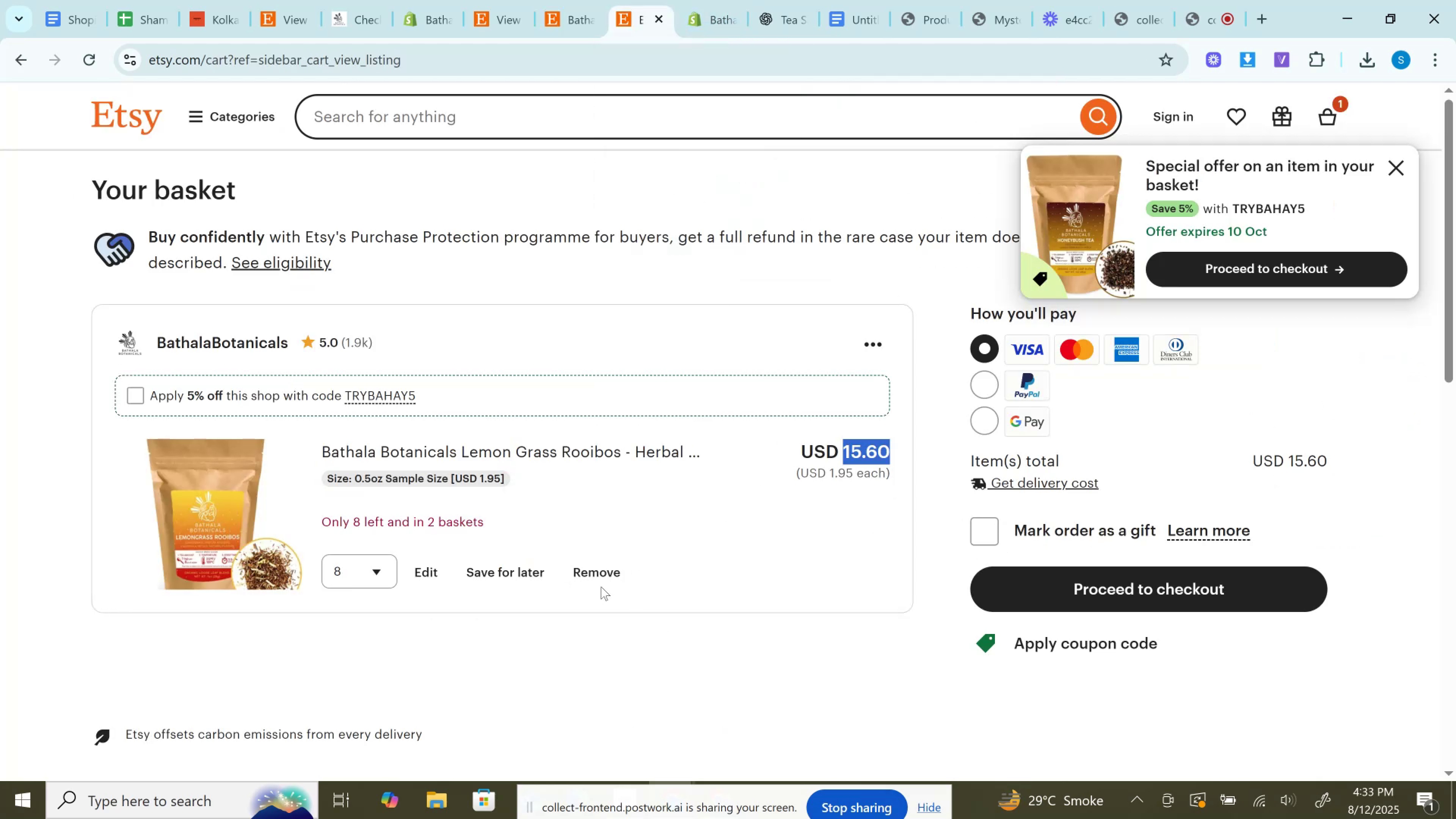 
left_click([592, 577])
 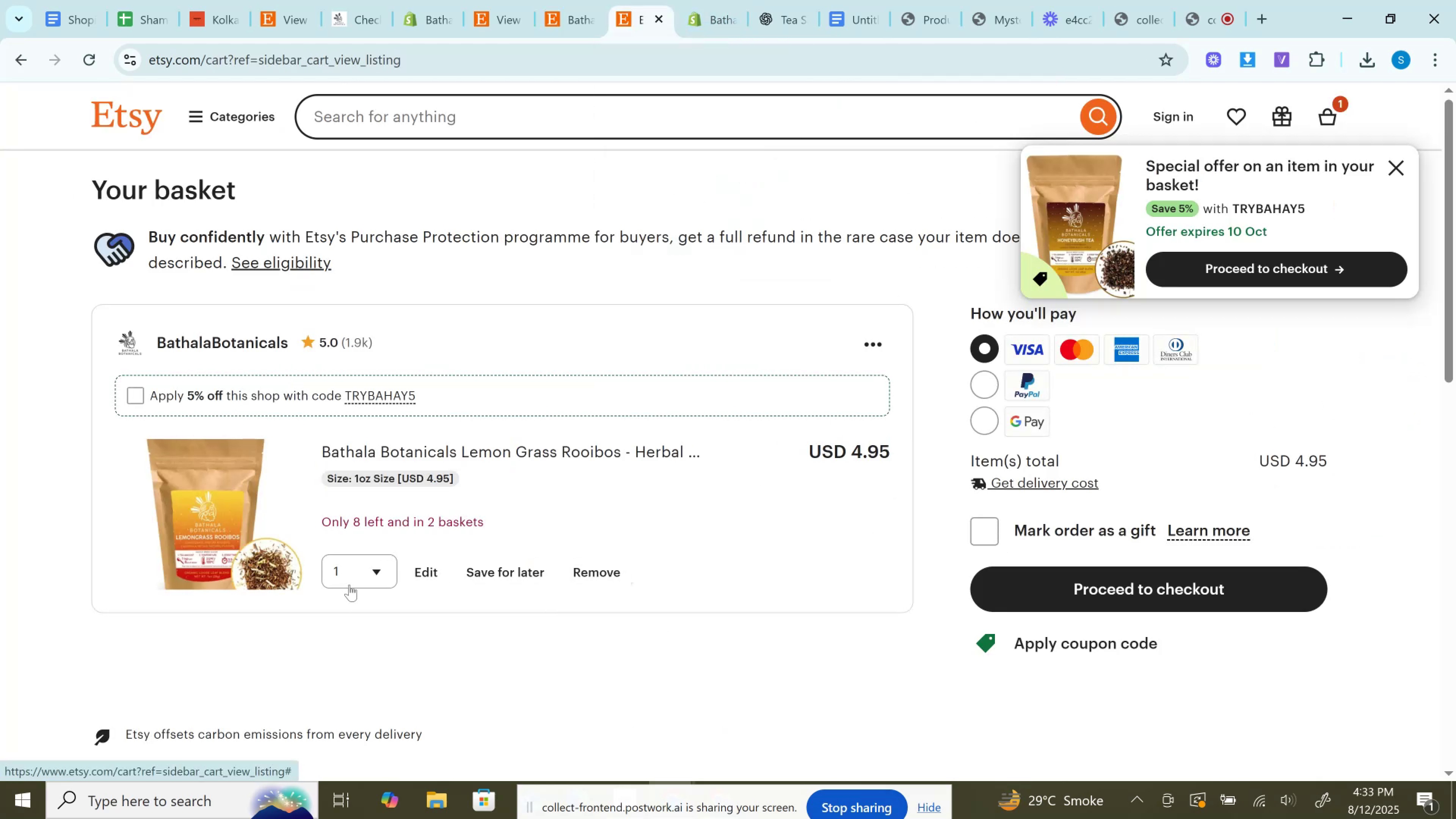 
left_click([349, 575])
 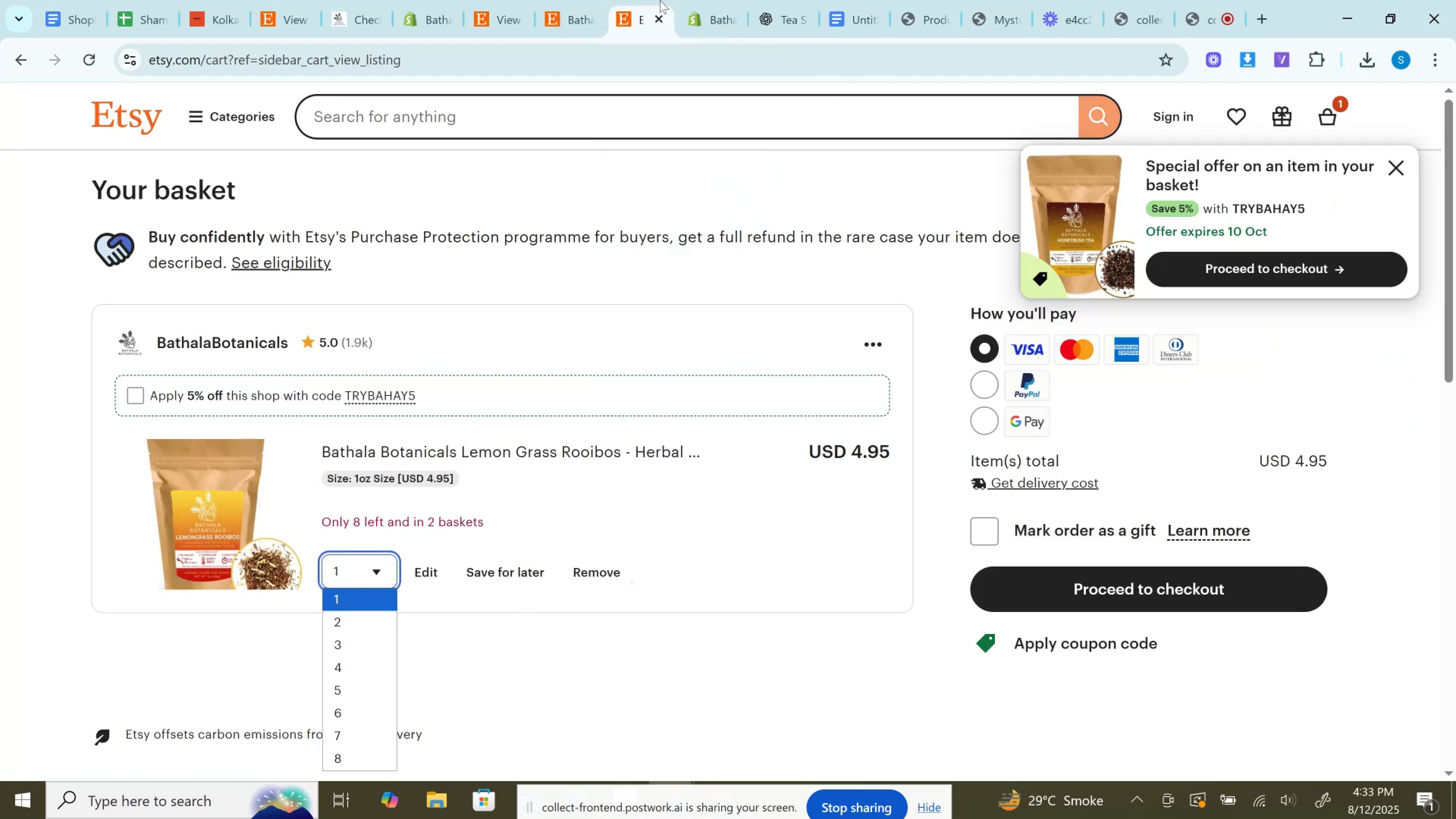 
left_click([689, 0])
 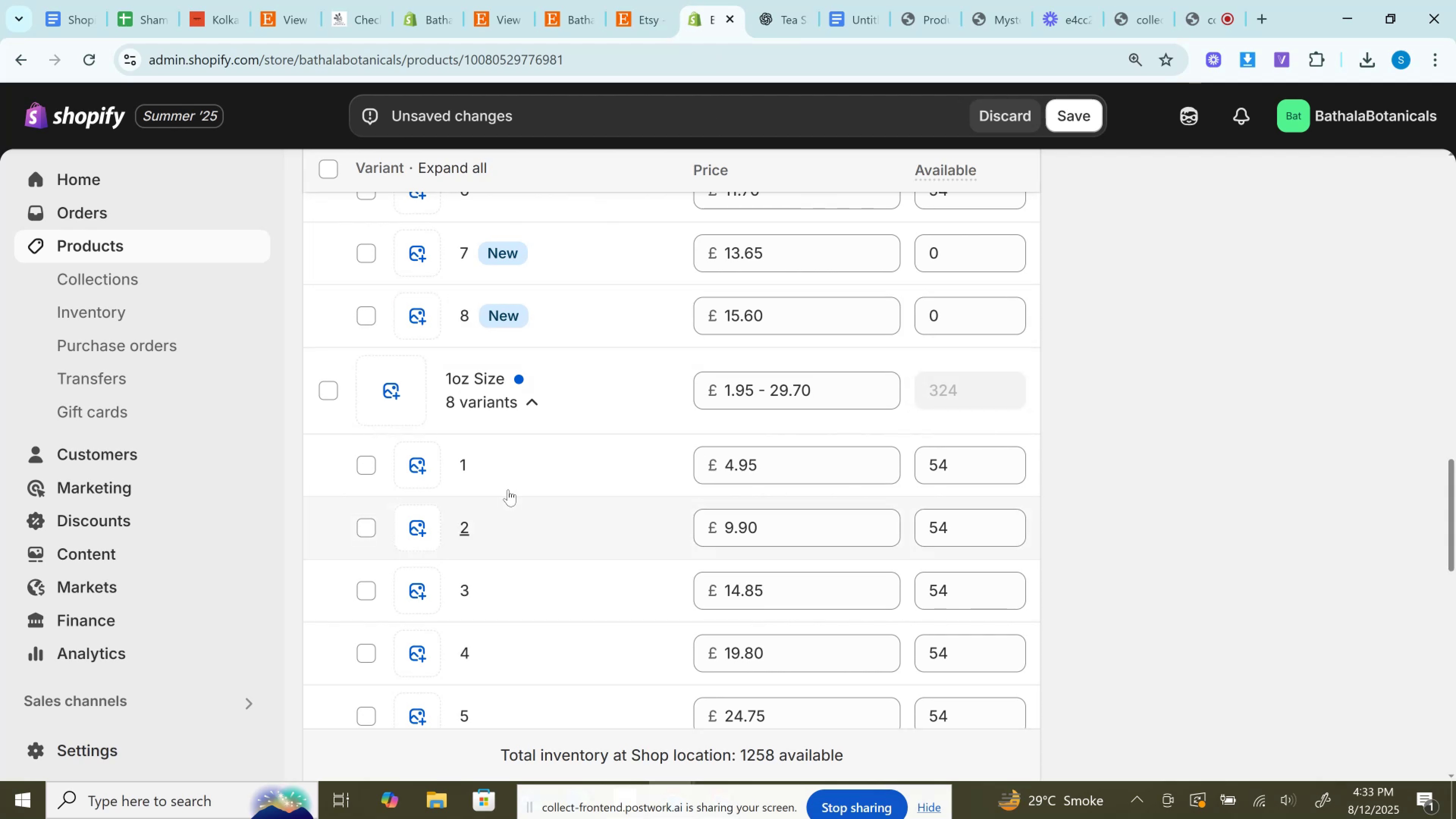 
scroll: coordinate [593, 463], scroll_direction: down, amount: 5.0
 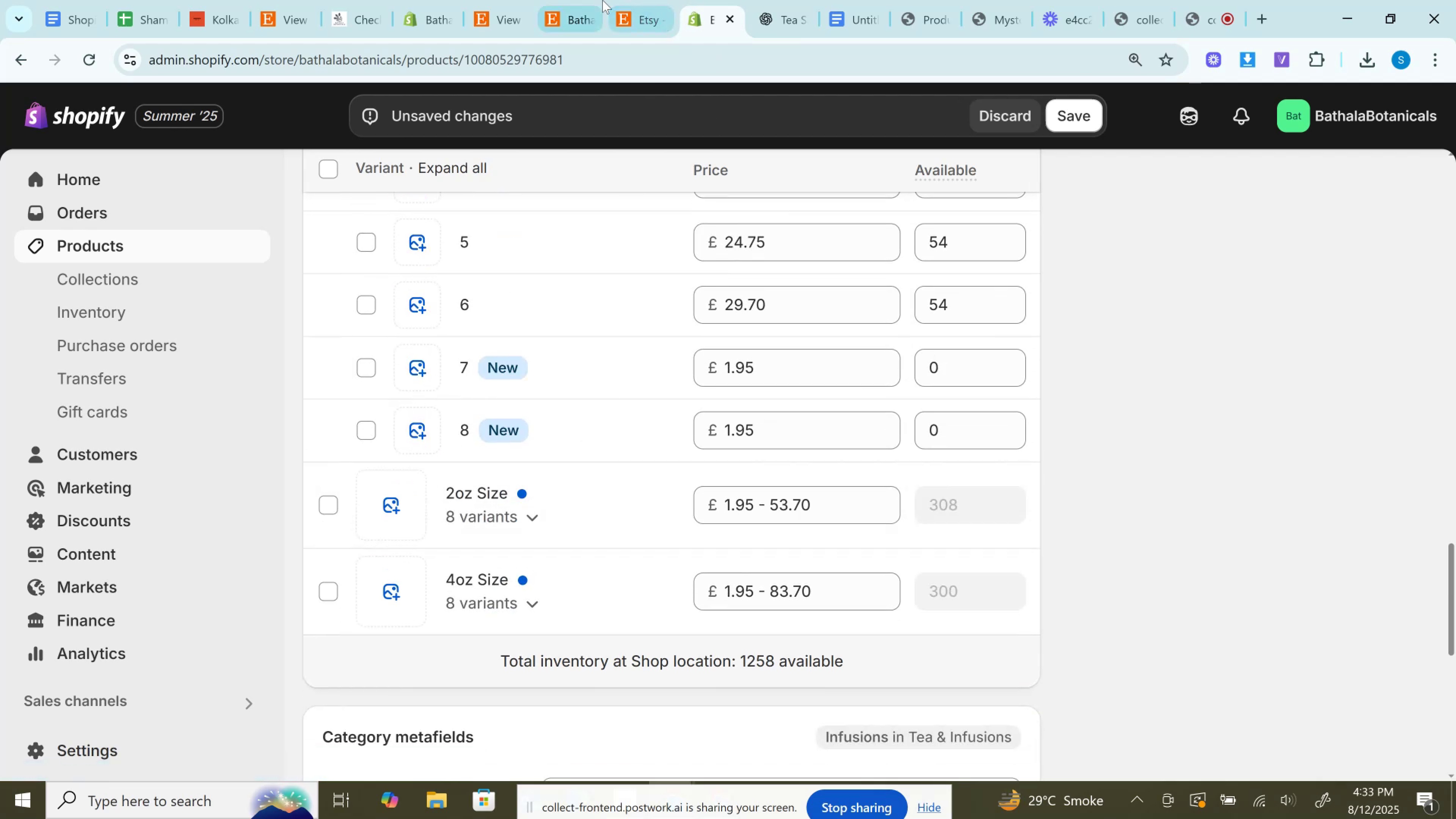 
left_click([645, 0])
 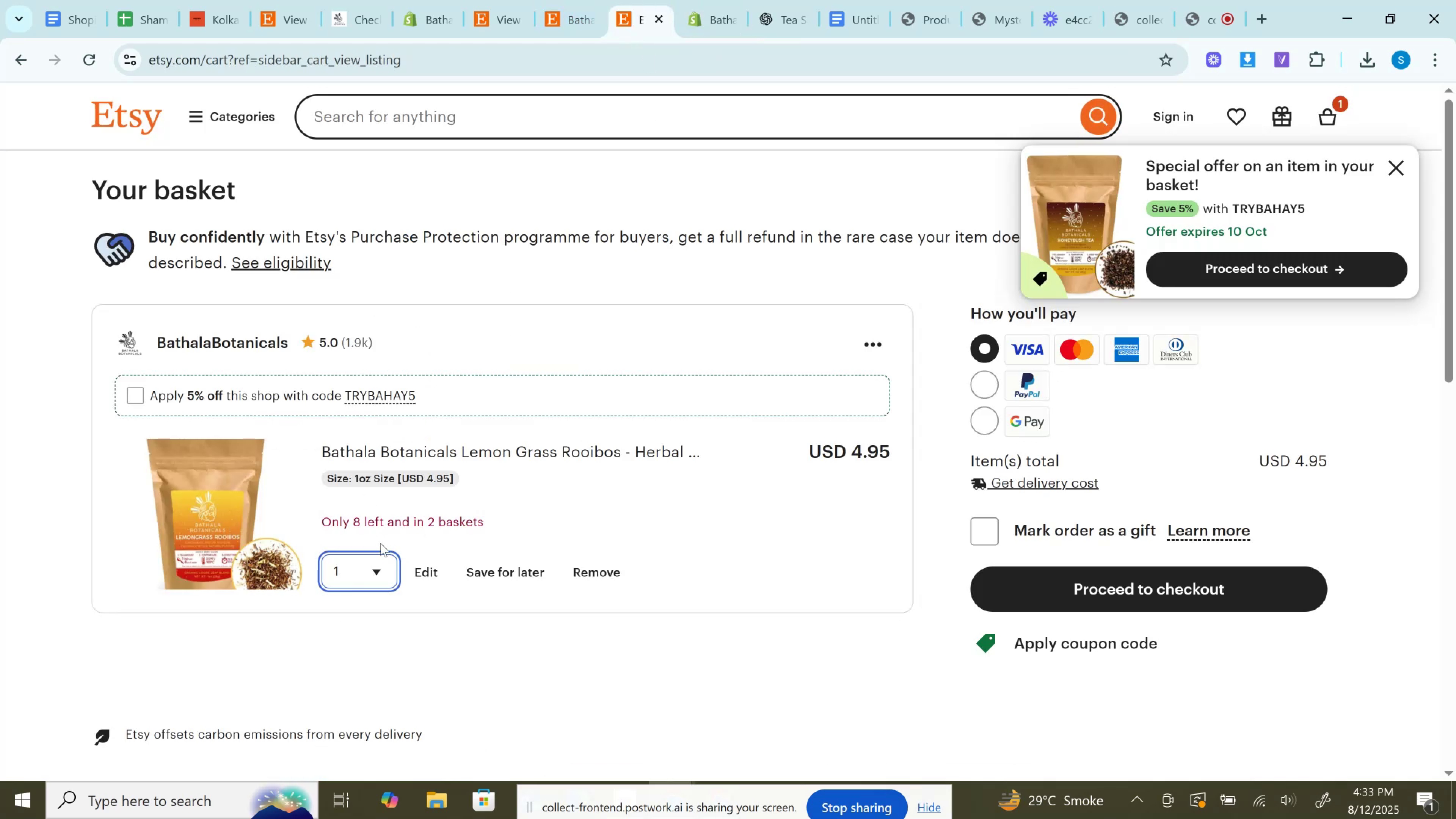 
left_click([355, 571])
 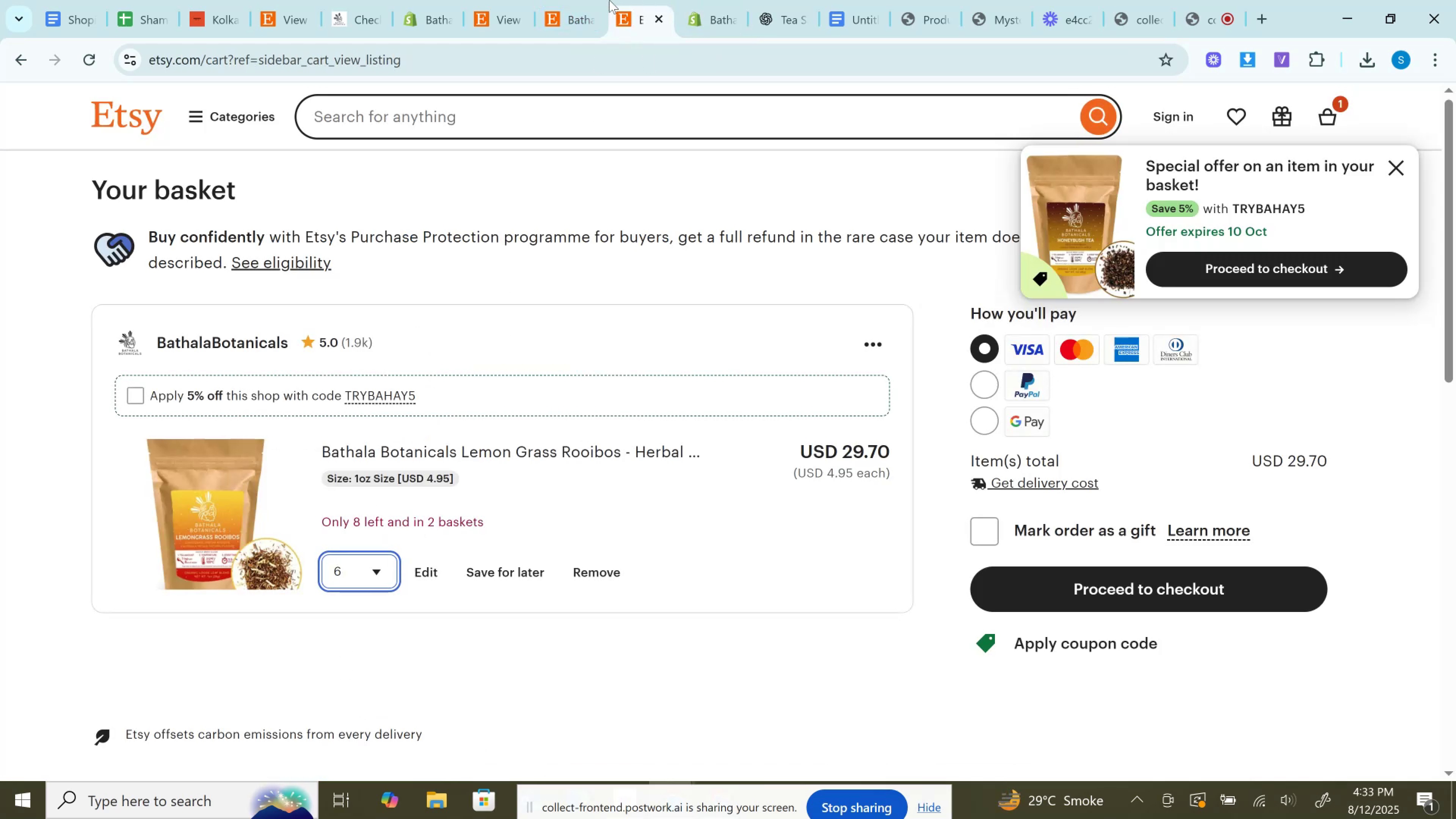 
left_click([691, 0])
 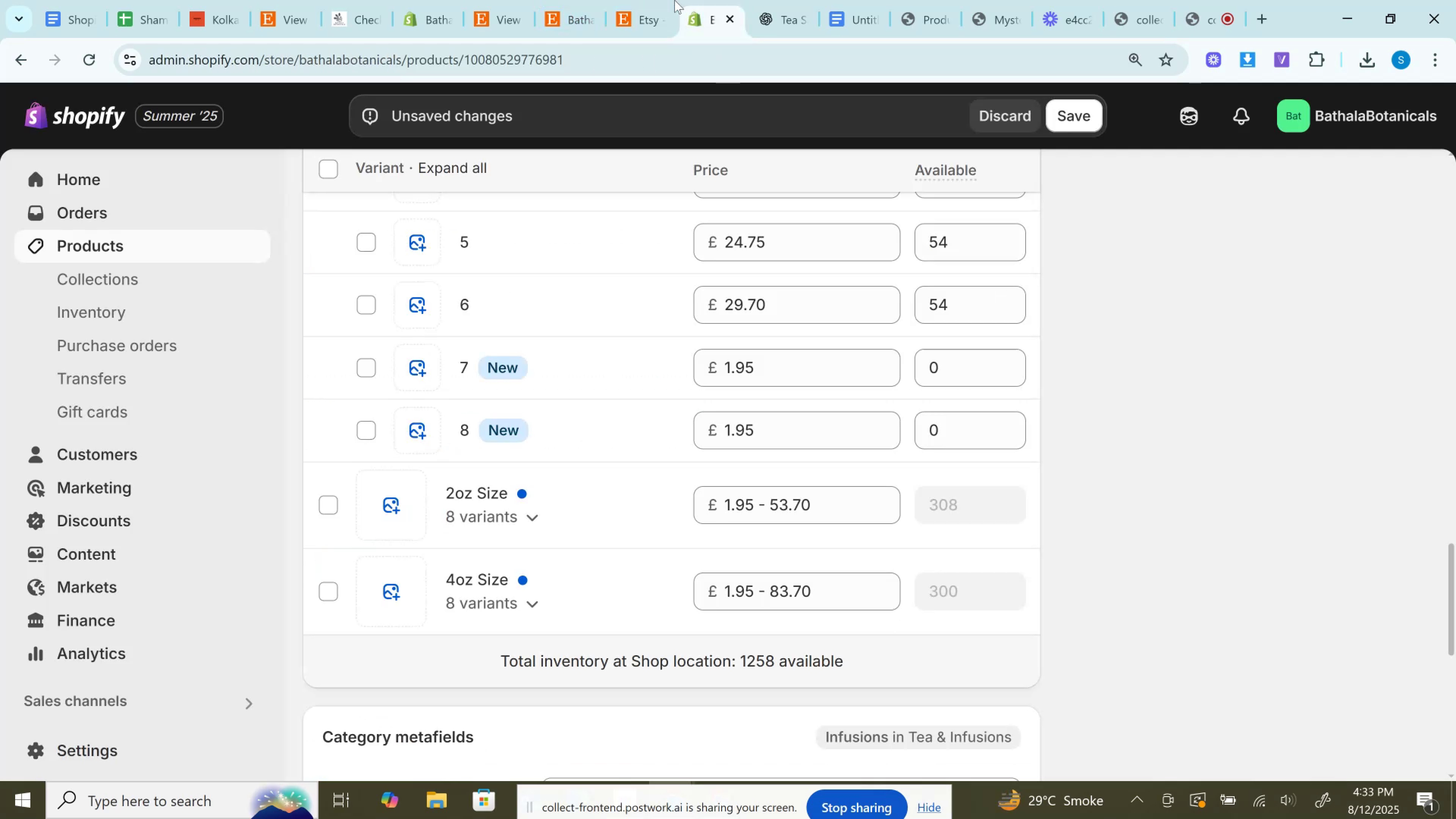 
mouse_move([639, 20])
 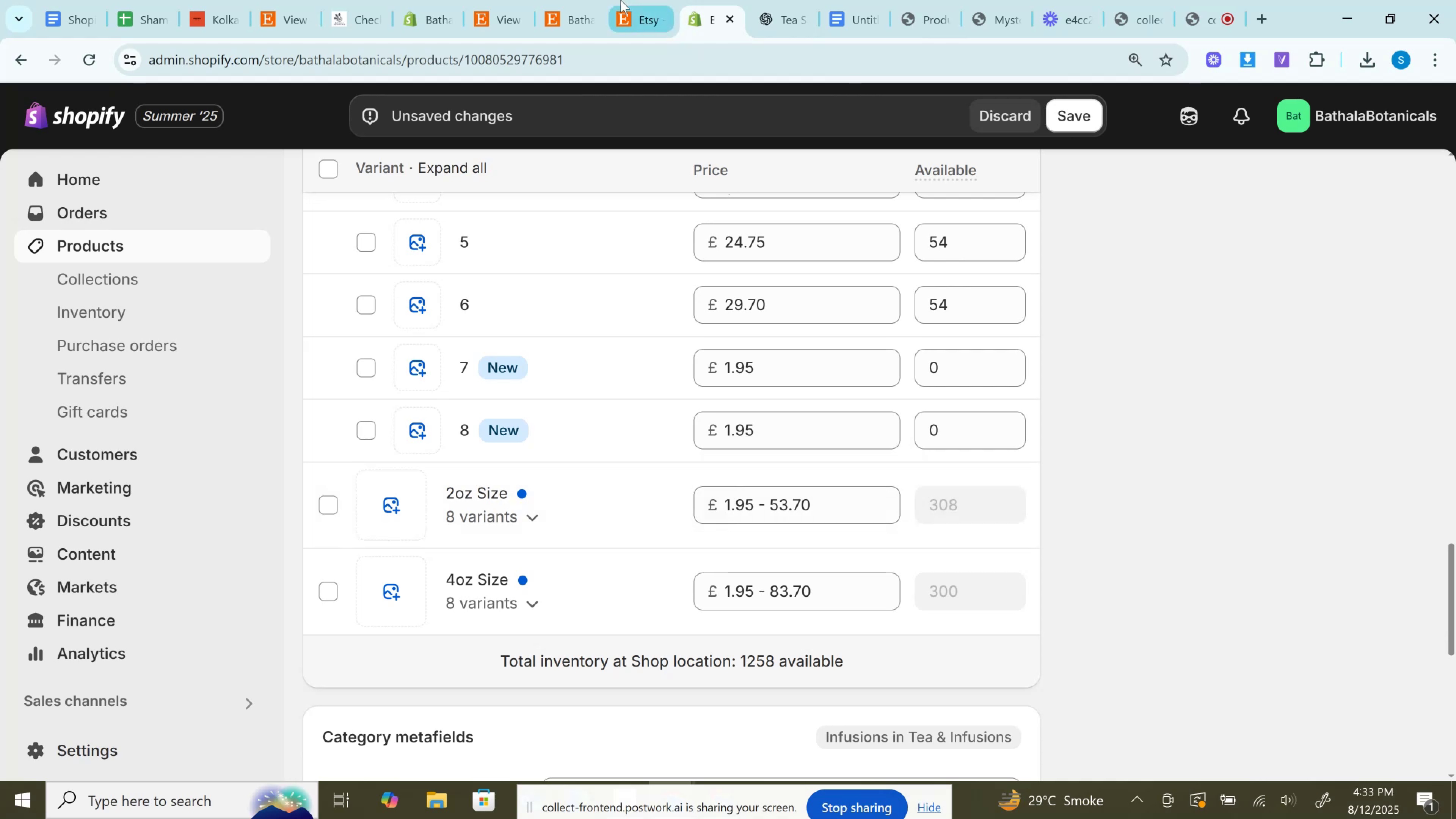 
left_click([621, 0])
 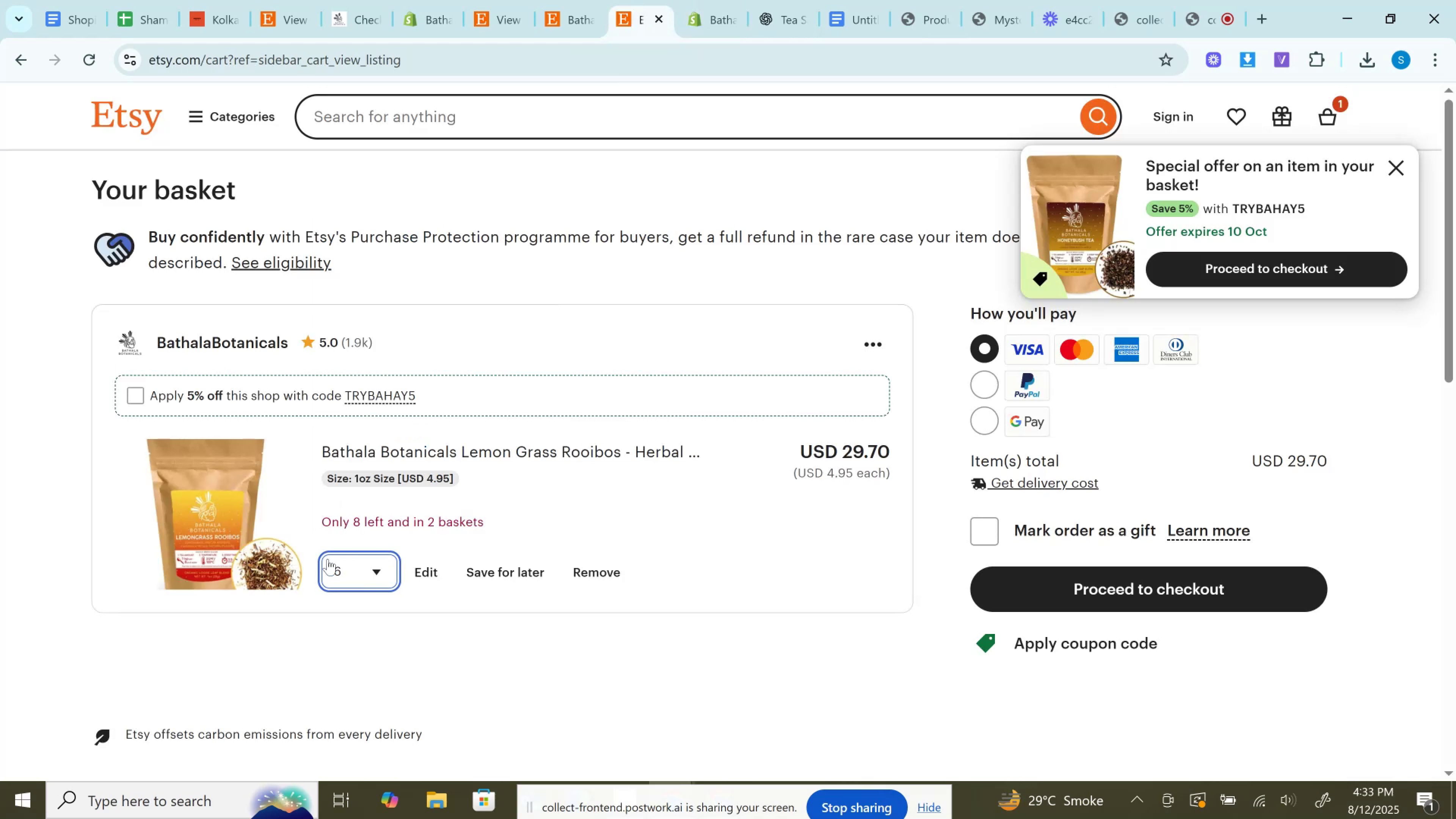 
left_click_drag(start_coordinate=[365, 571], to_coordinate=[368, 580])
 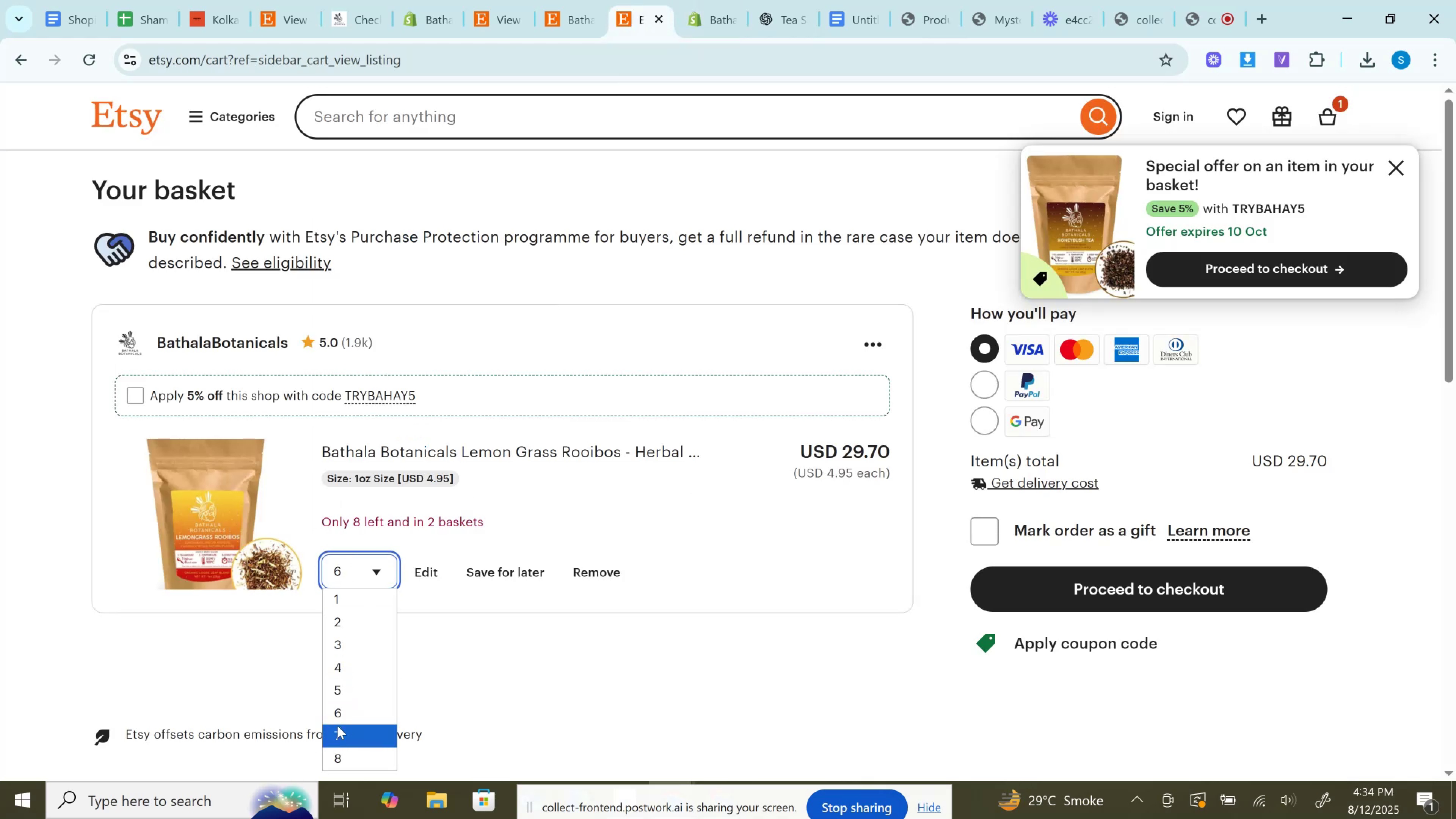 
left_click([336, 729])
 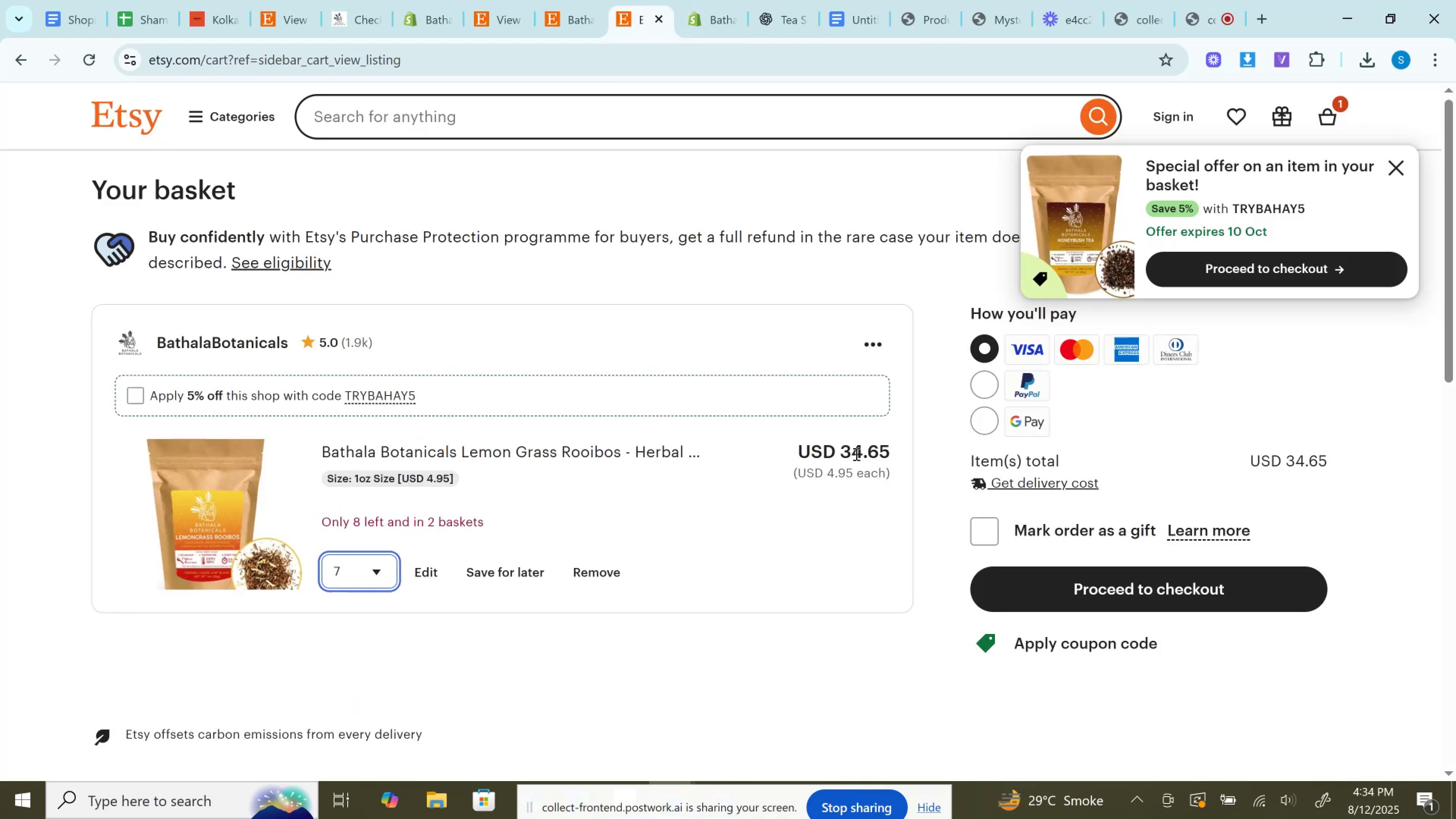 
double_click([855, 454])
 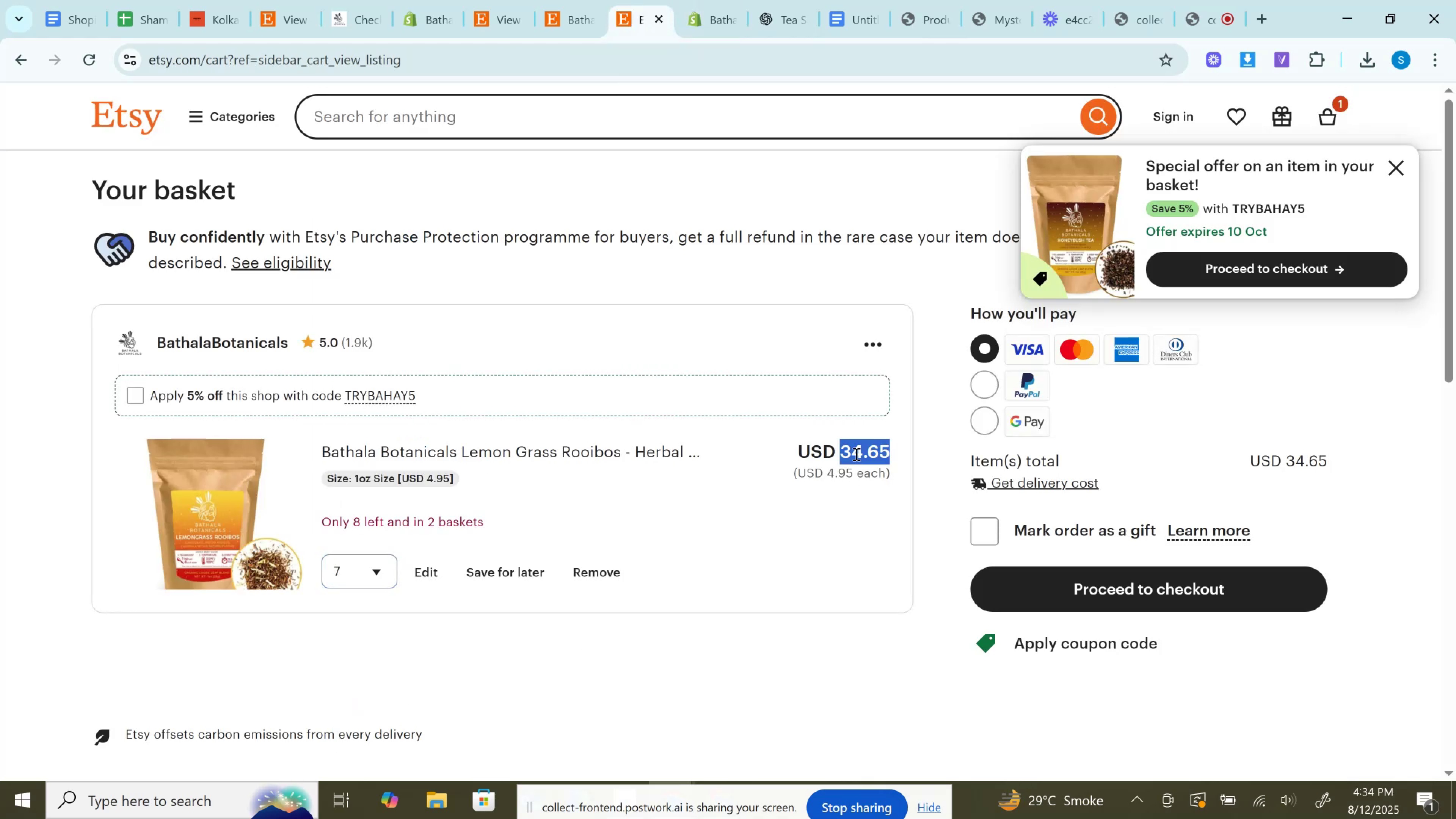 
key(Control+C)
 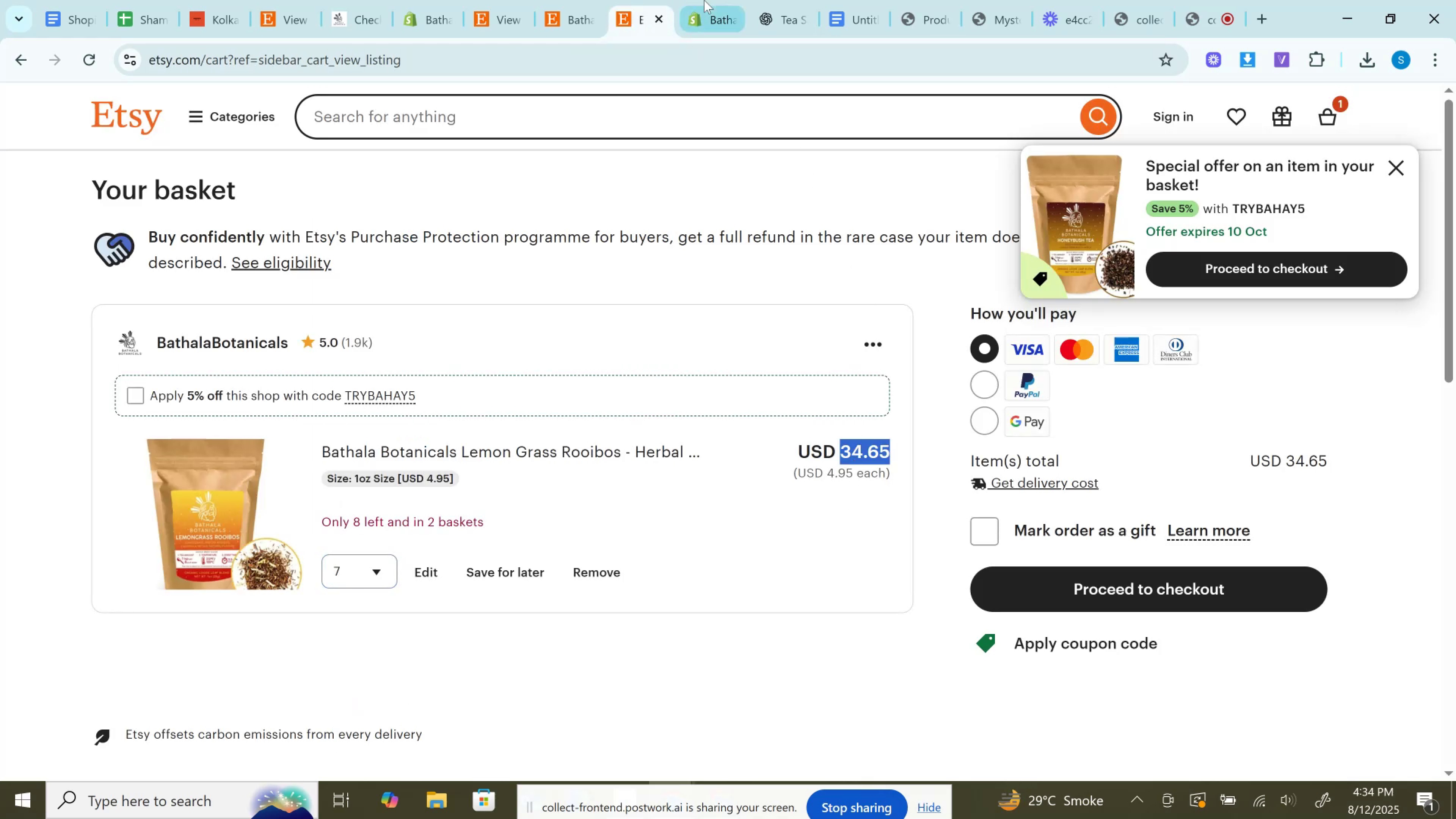 
left_click([704, 0])
 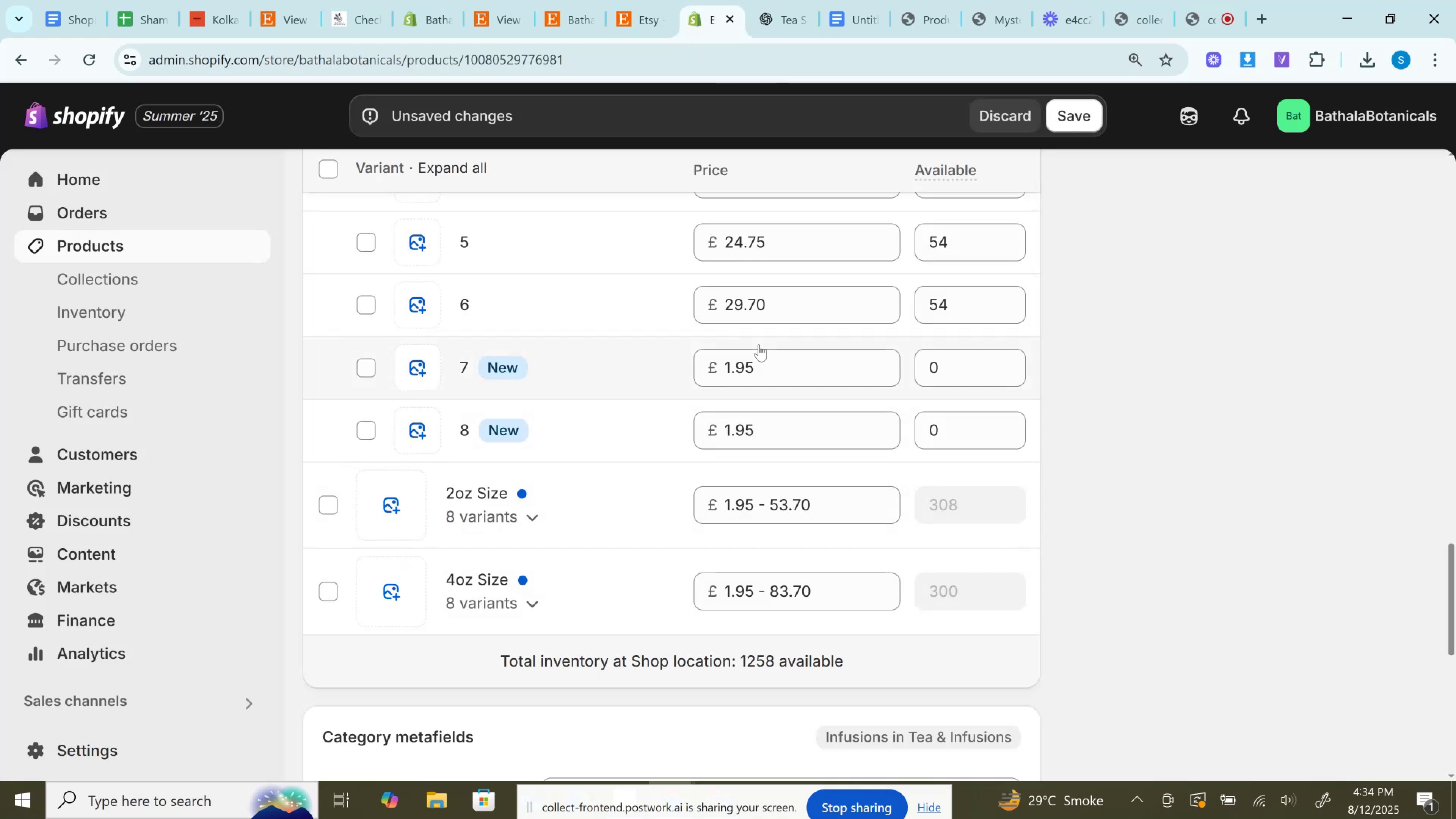 
left_click([756, 360])
 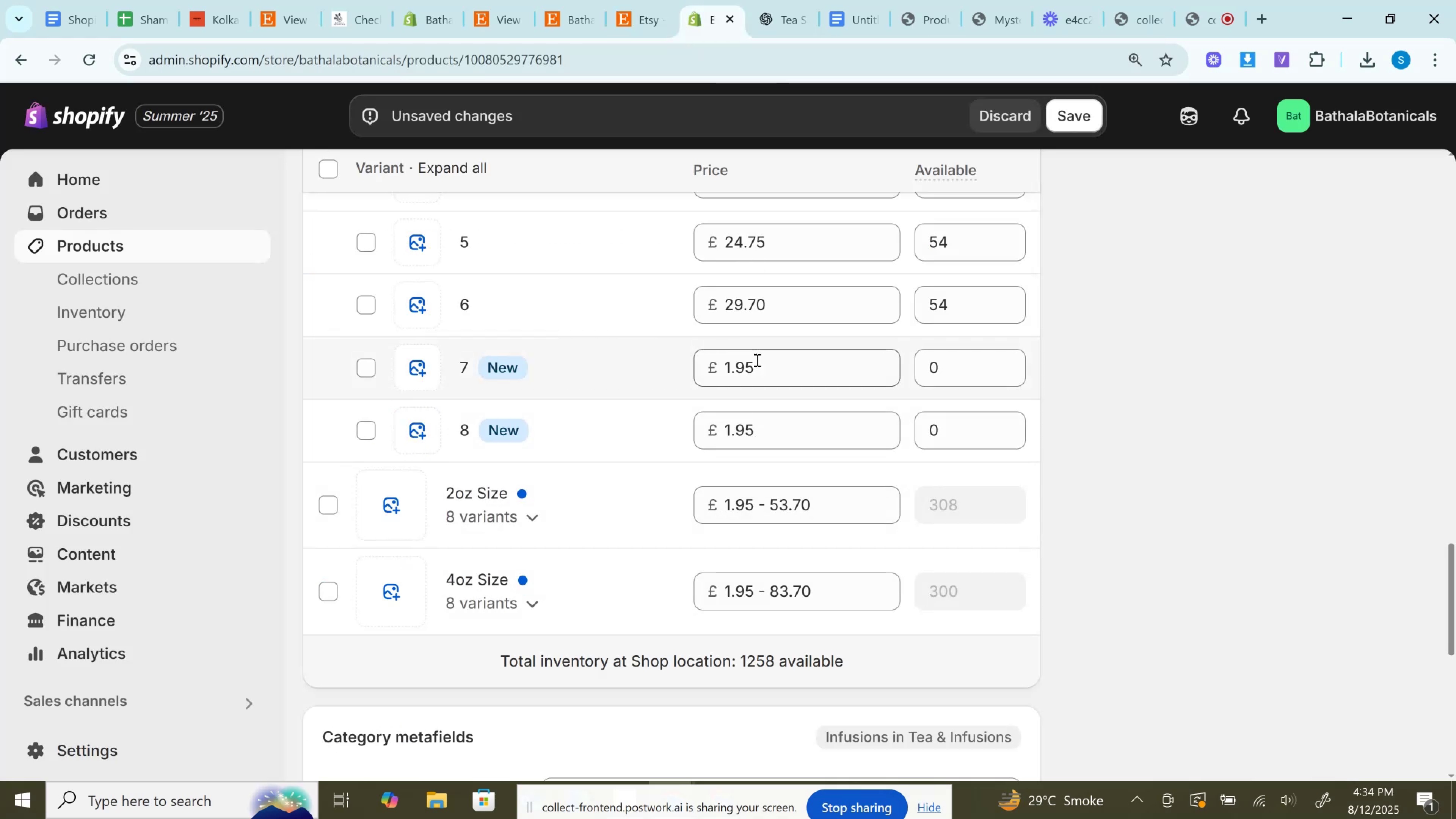 
key(Control+V)
 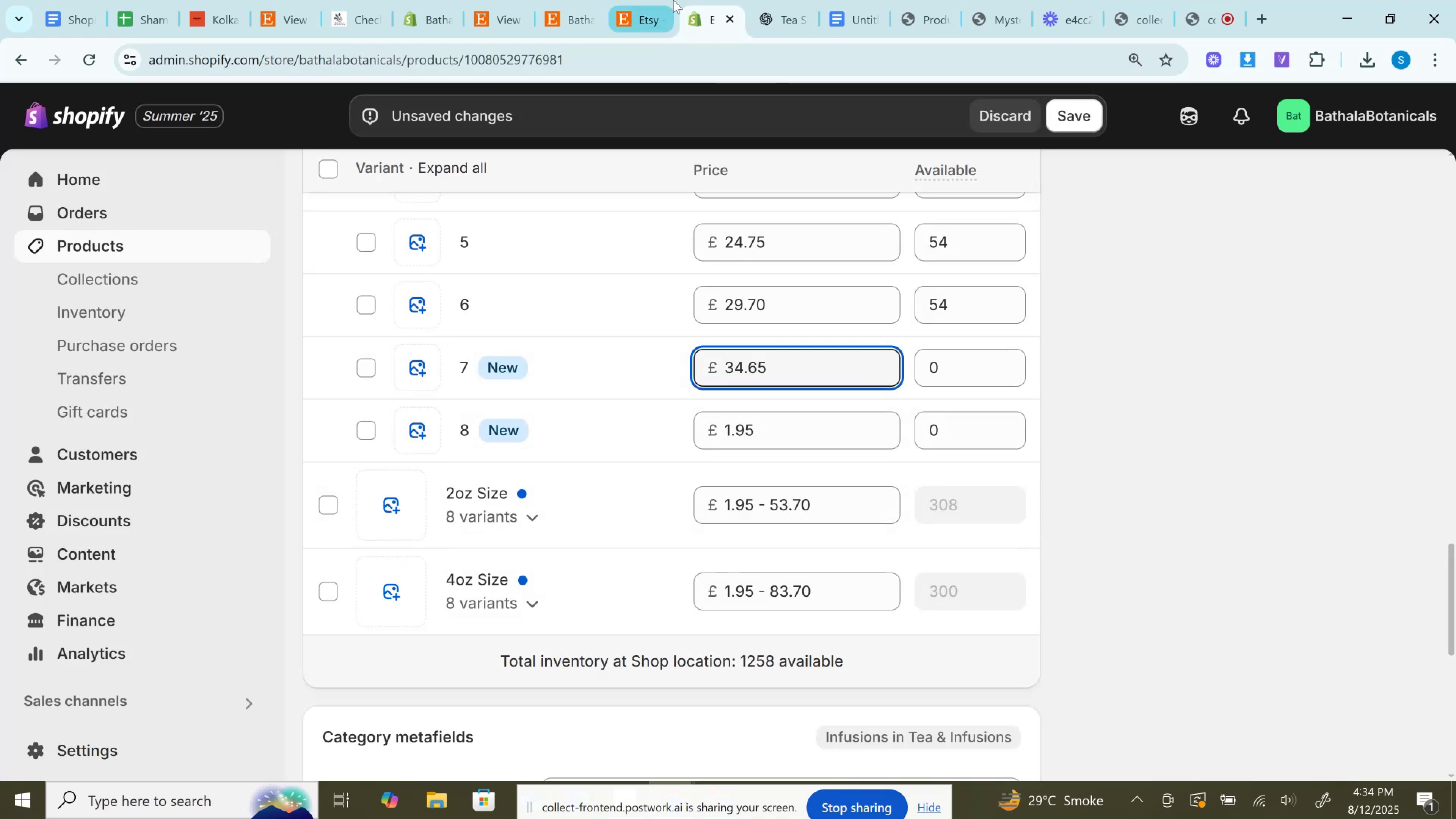 
left_click([644, 0])
 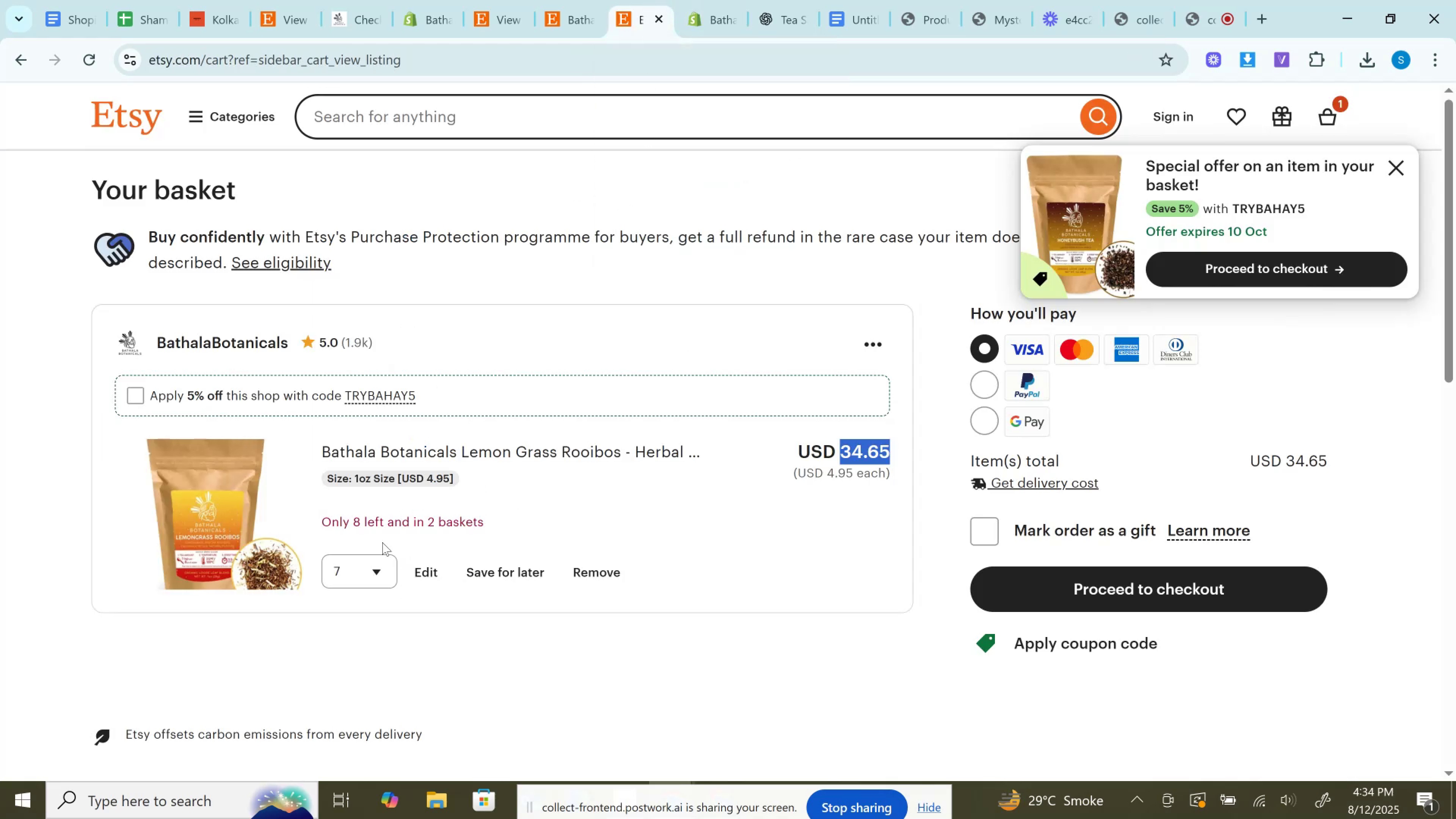 
left_click([369, 572])
 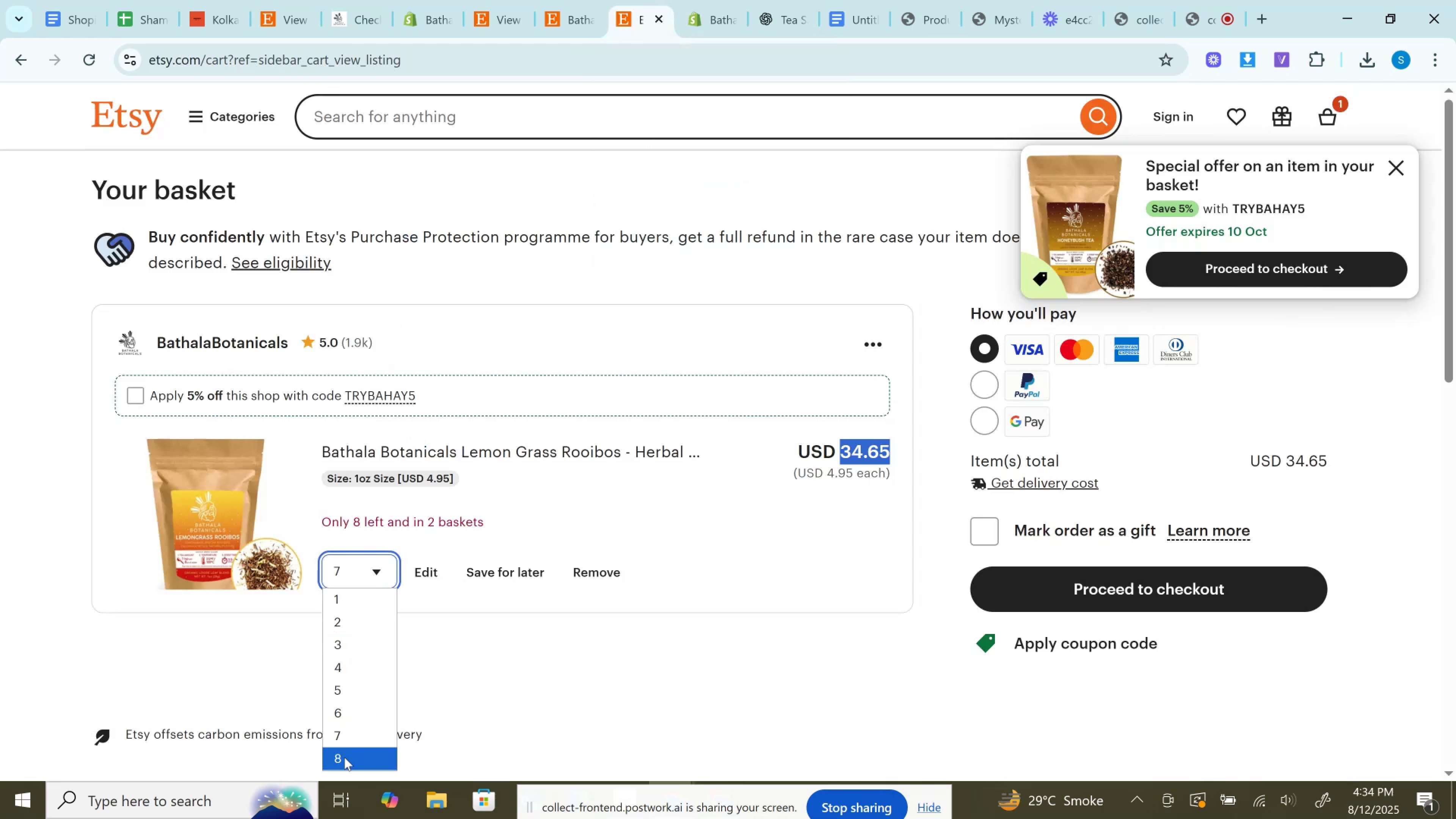 
left_click([344, 757])
 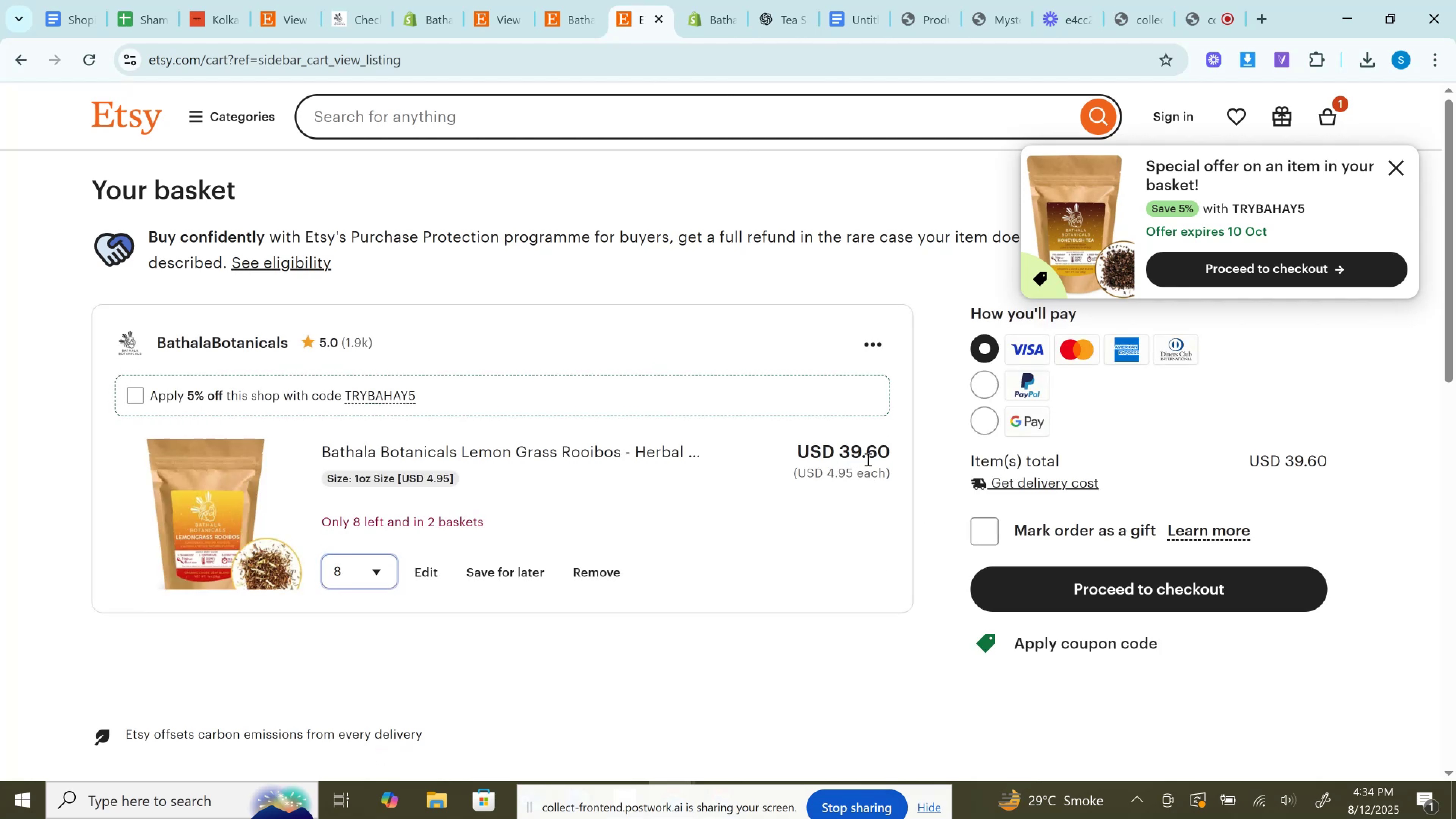 
left_click([866, 453])
 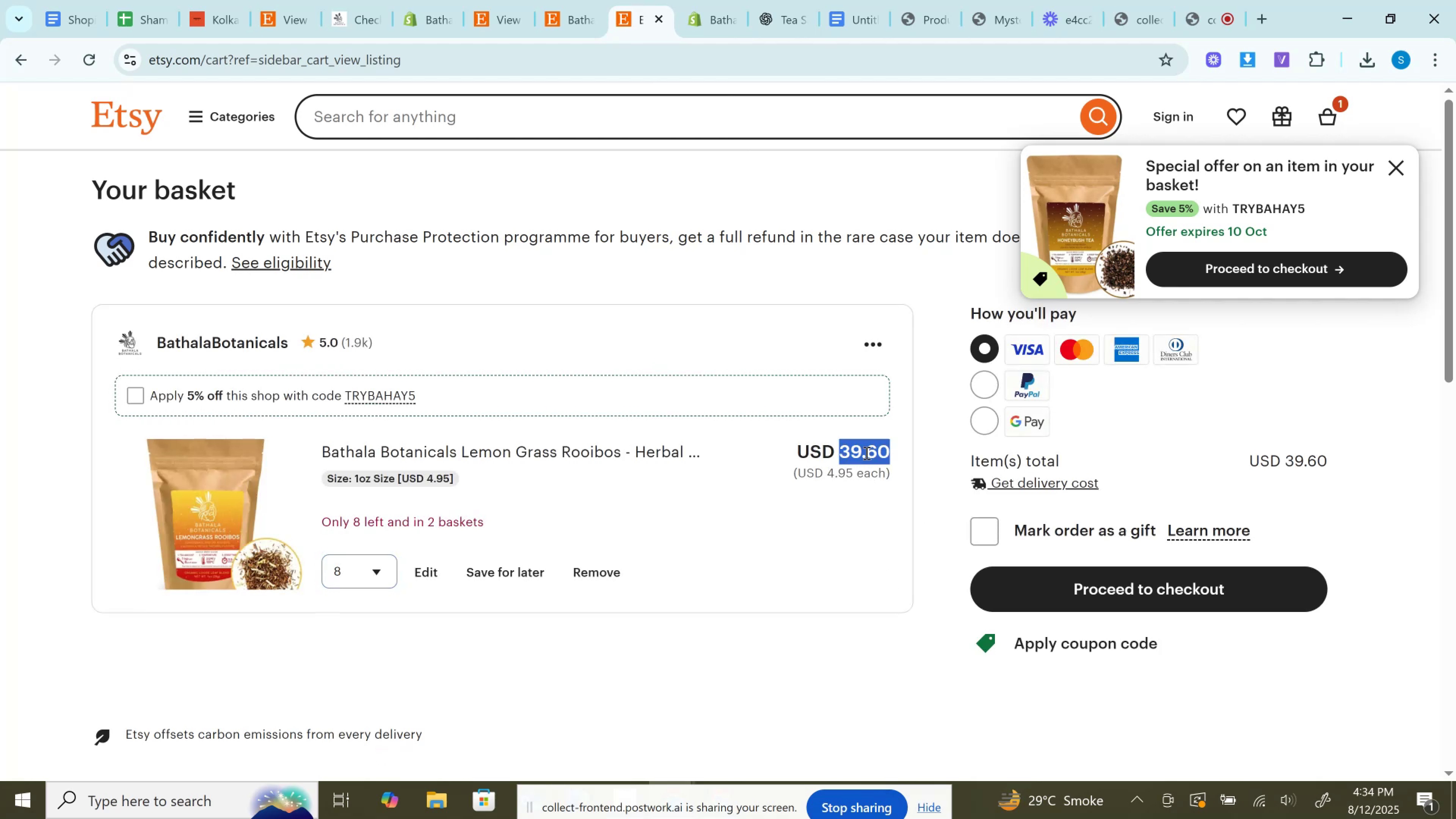 
double_click([866, 453])
 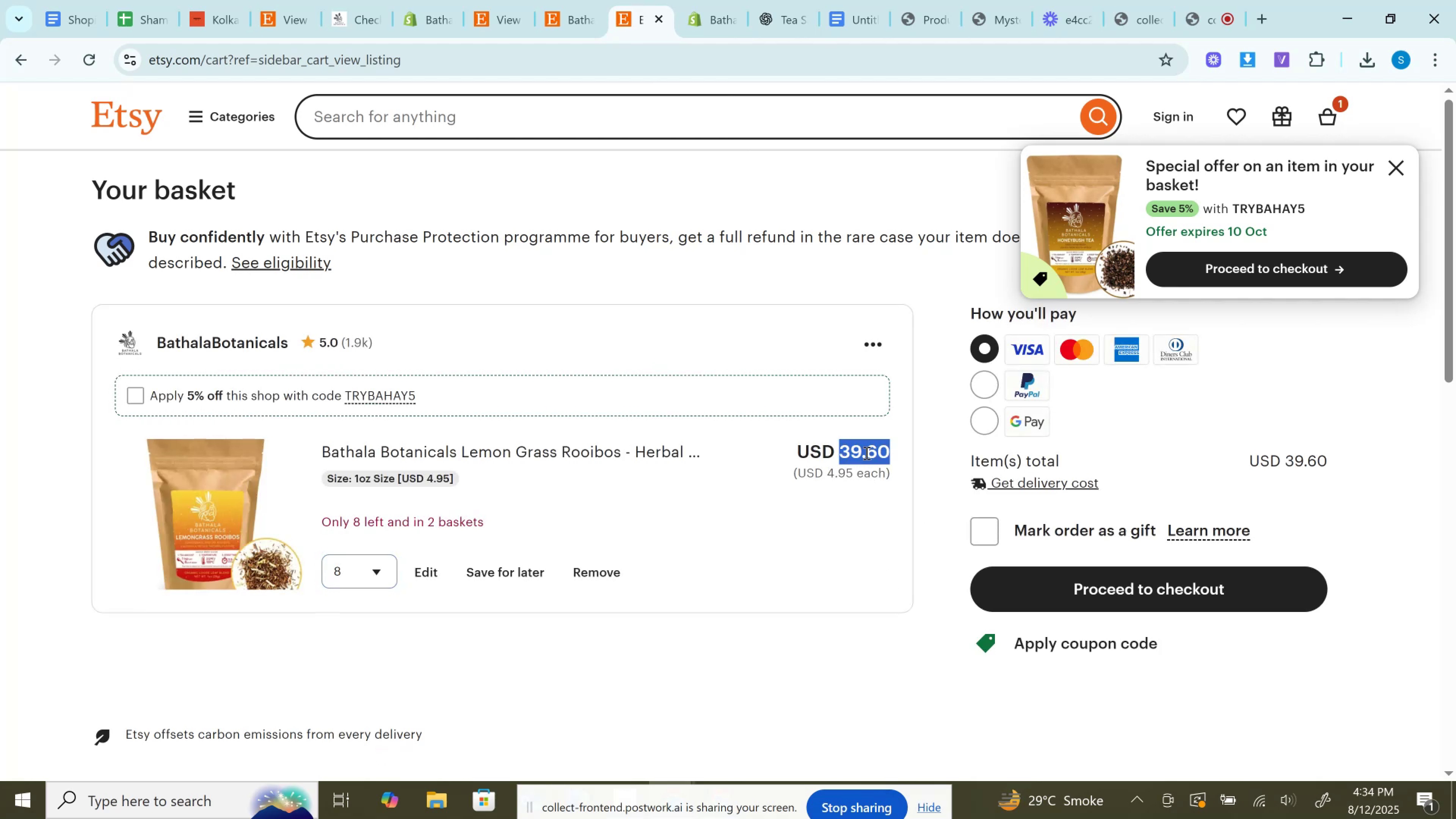 
key(Control+C)
 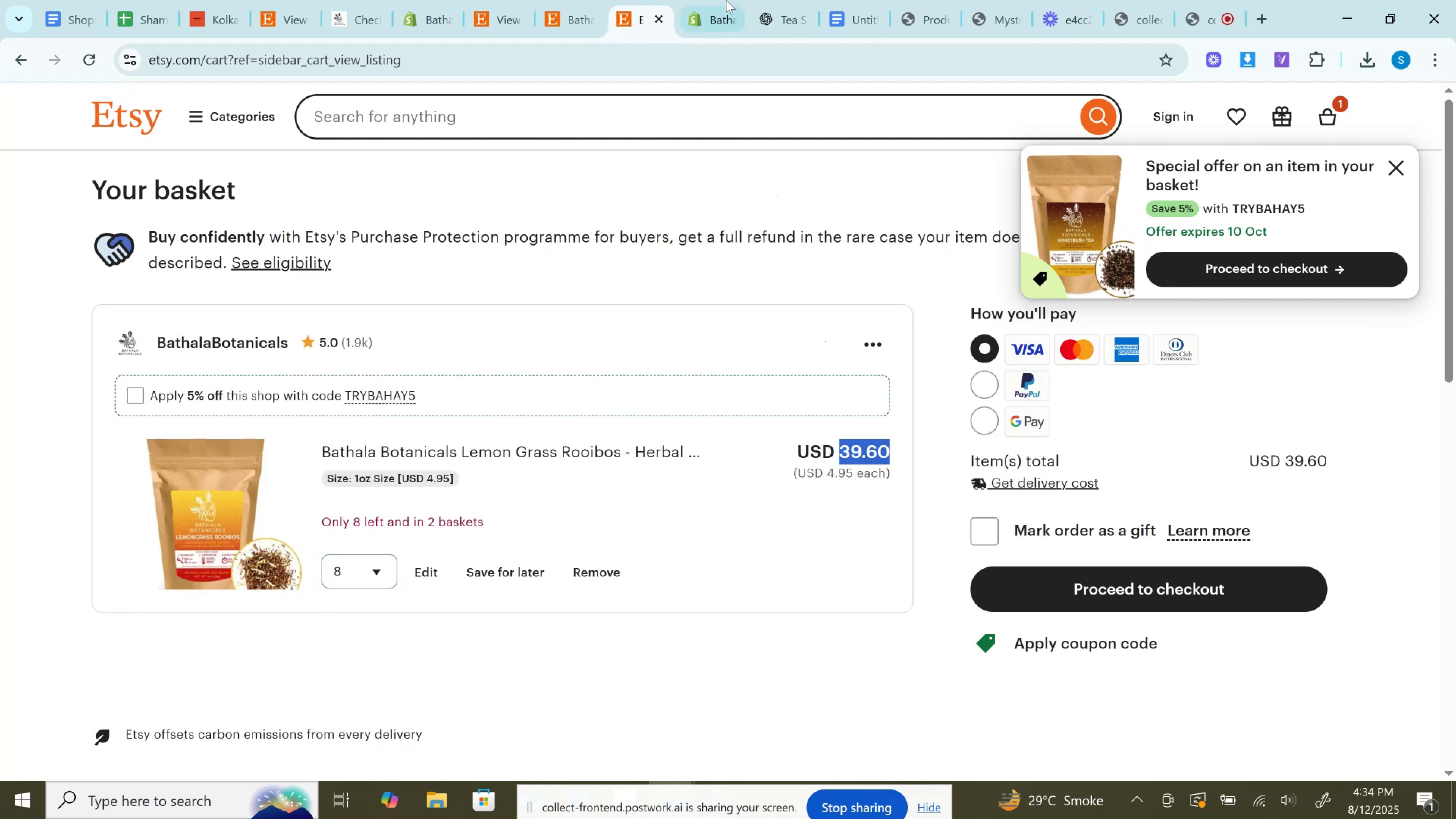 
left_click([726, 0])
 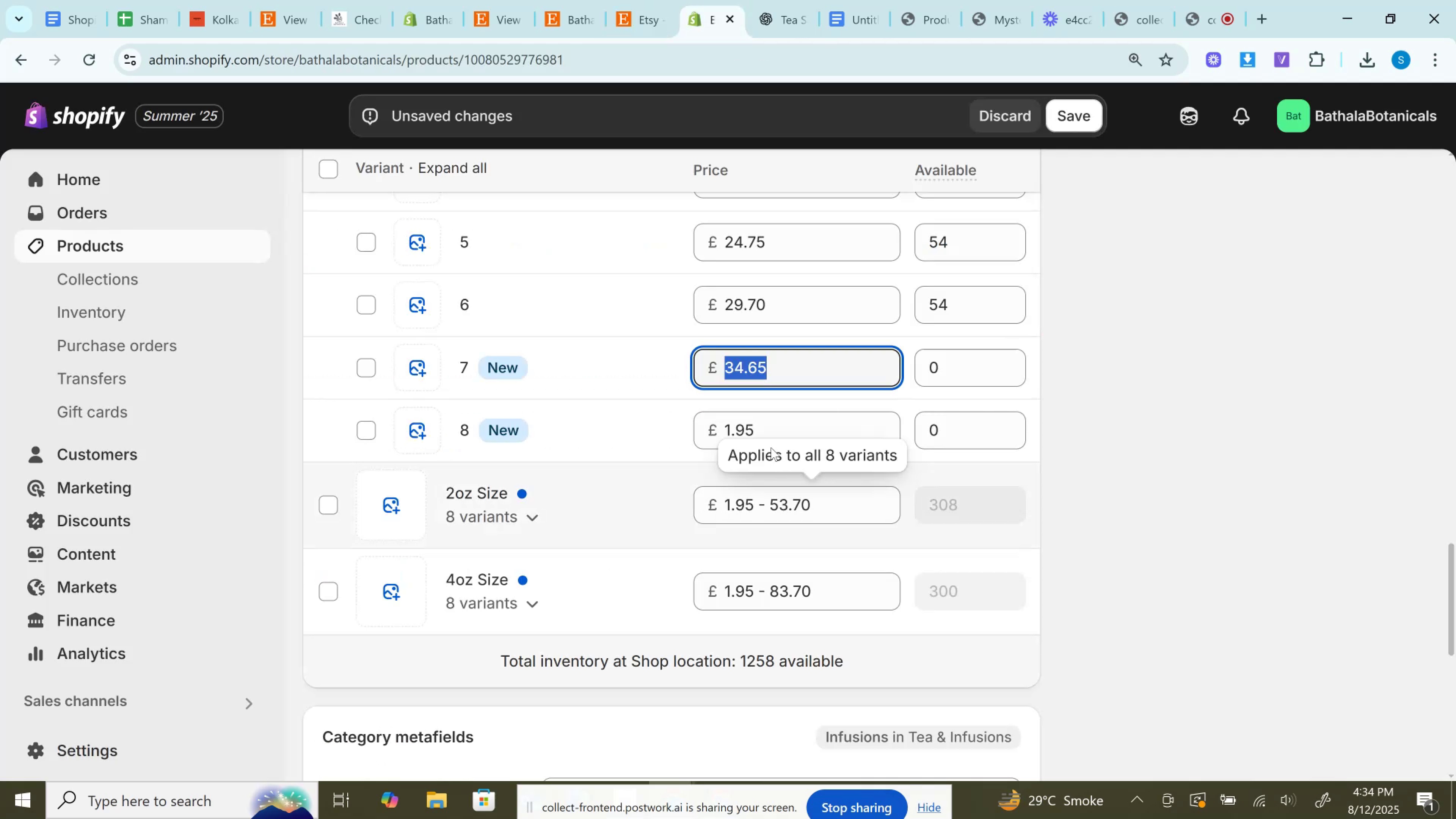 
left_click([767, 429])
 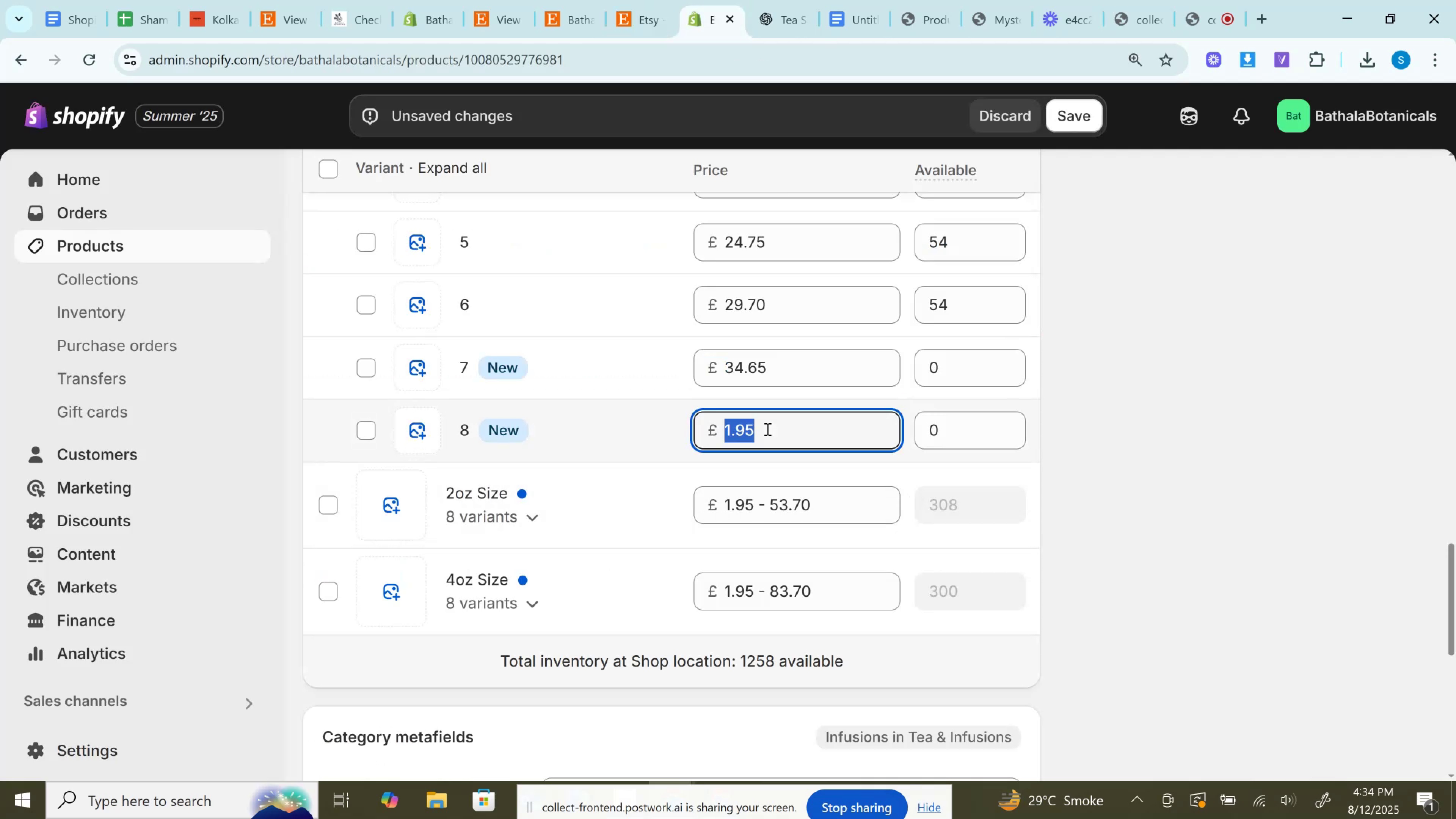 
key(Control+V)
 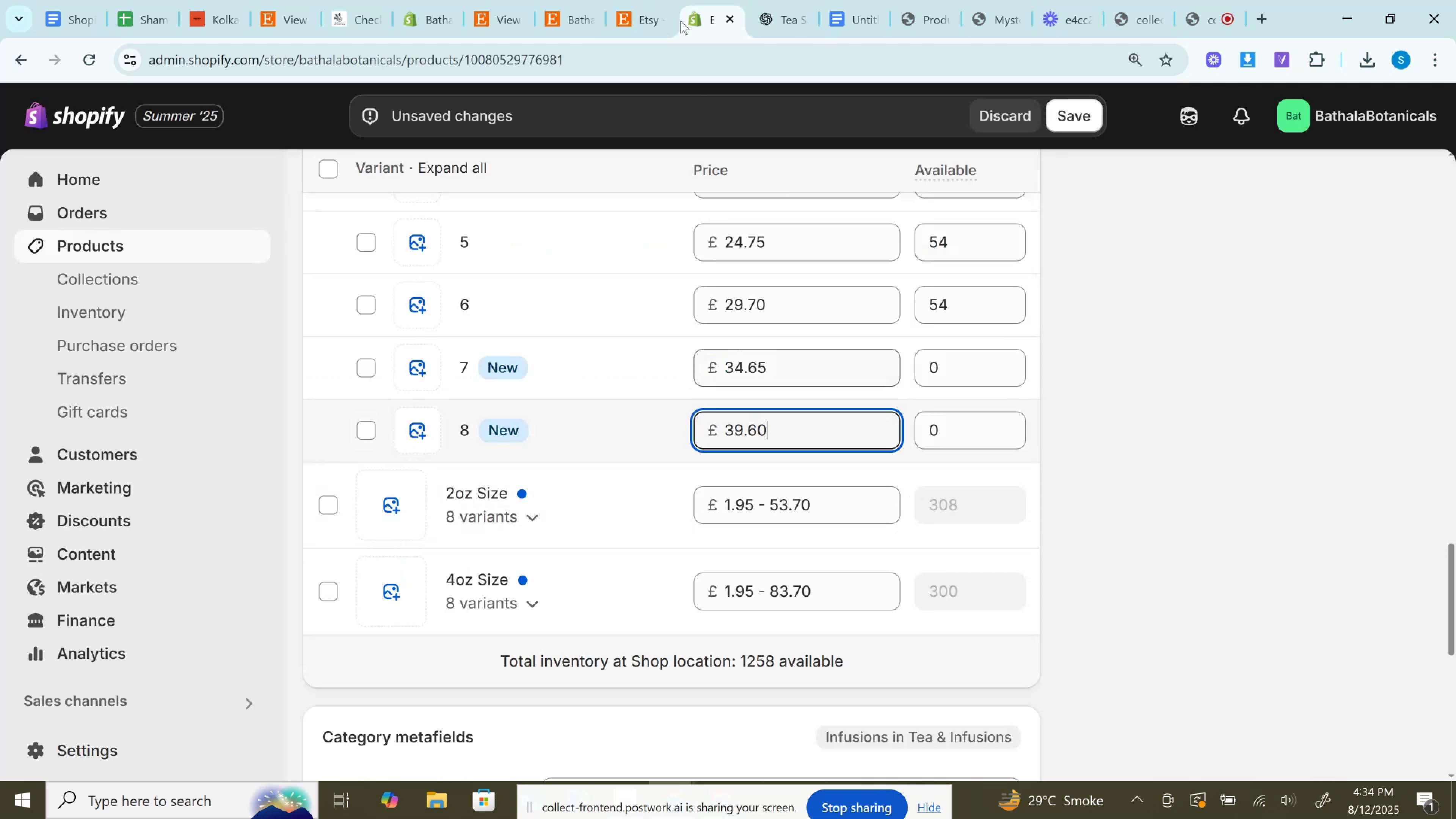 
left_click([656, 0])
 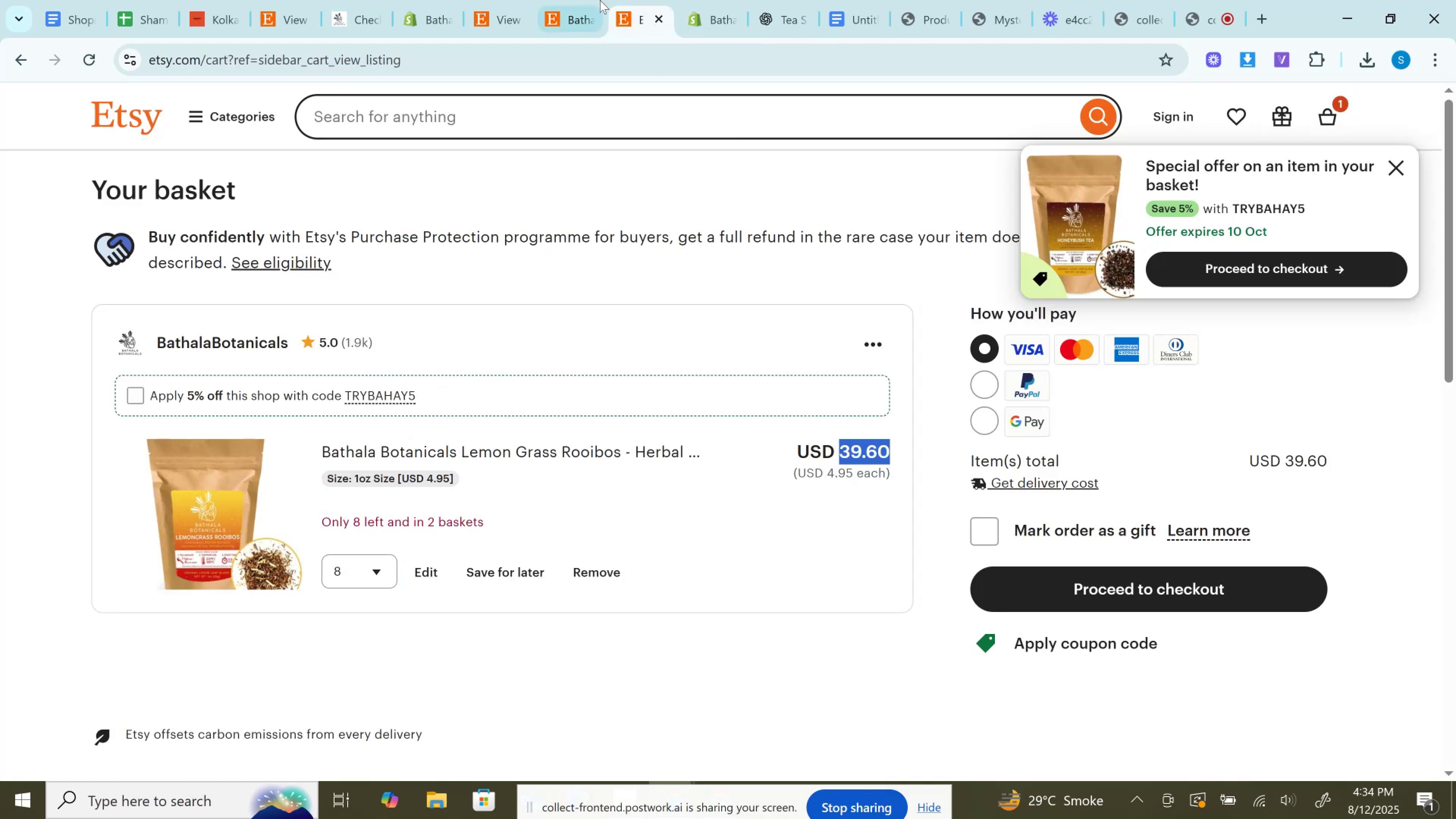 
left_click([596, 0])
 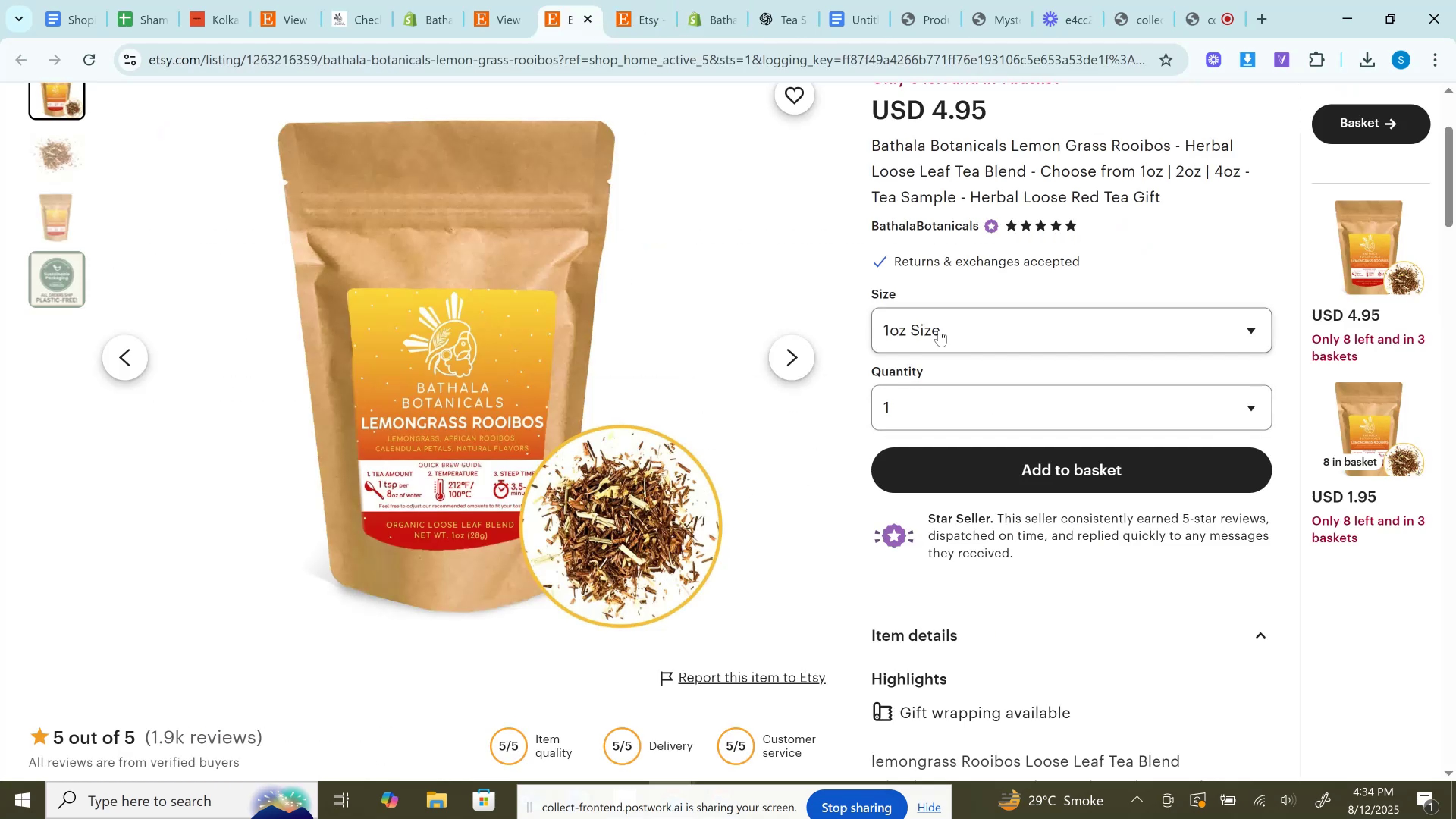 
left_click([939, 330])
 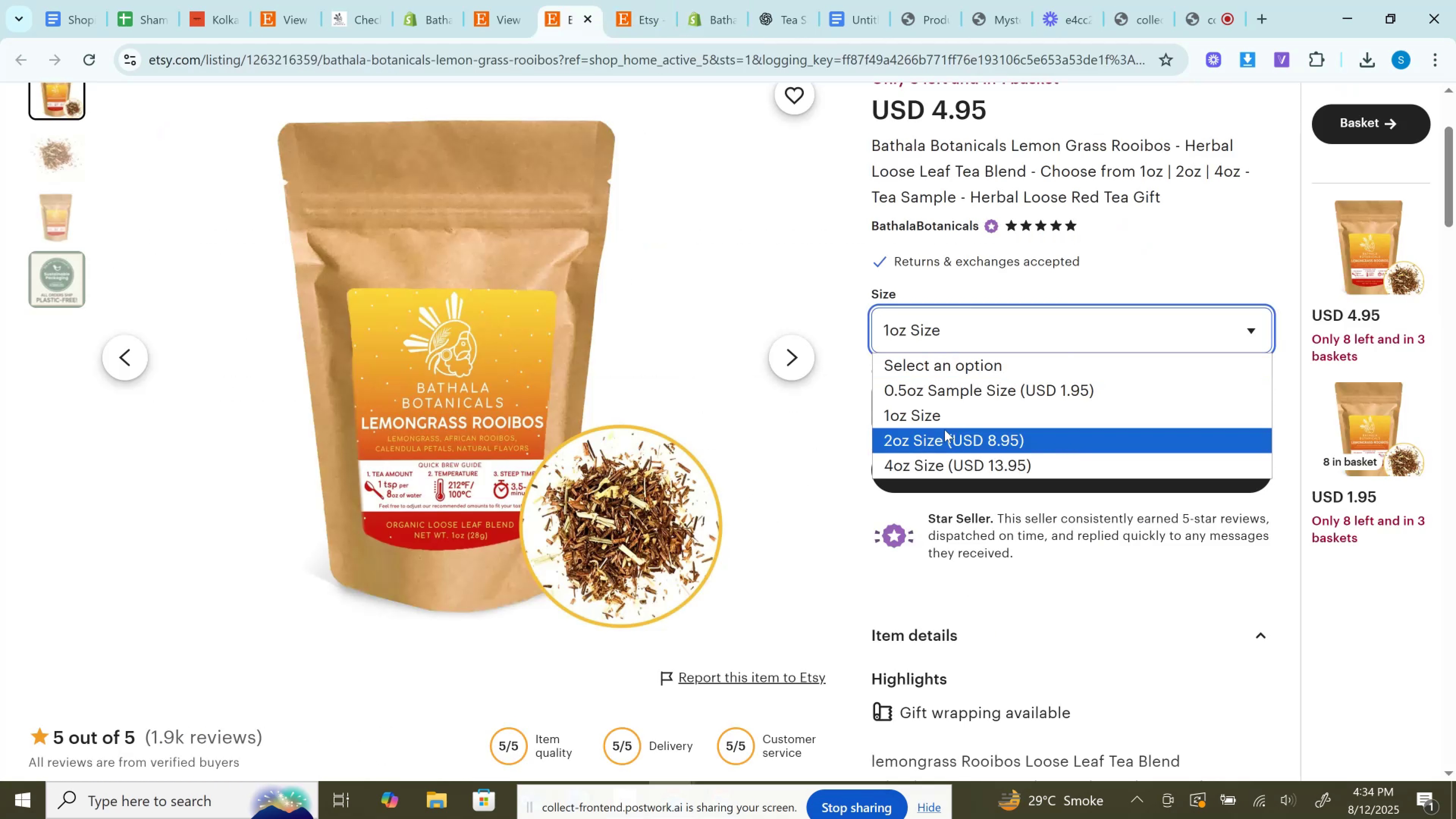 
left_click([945, 436])
 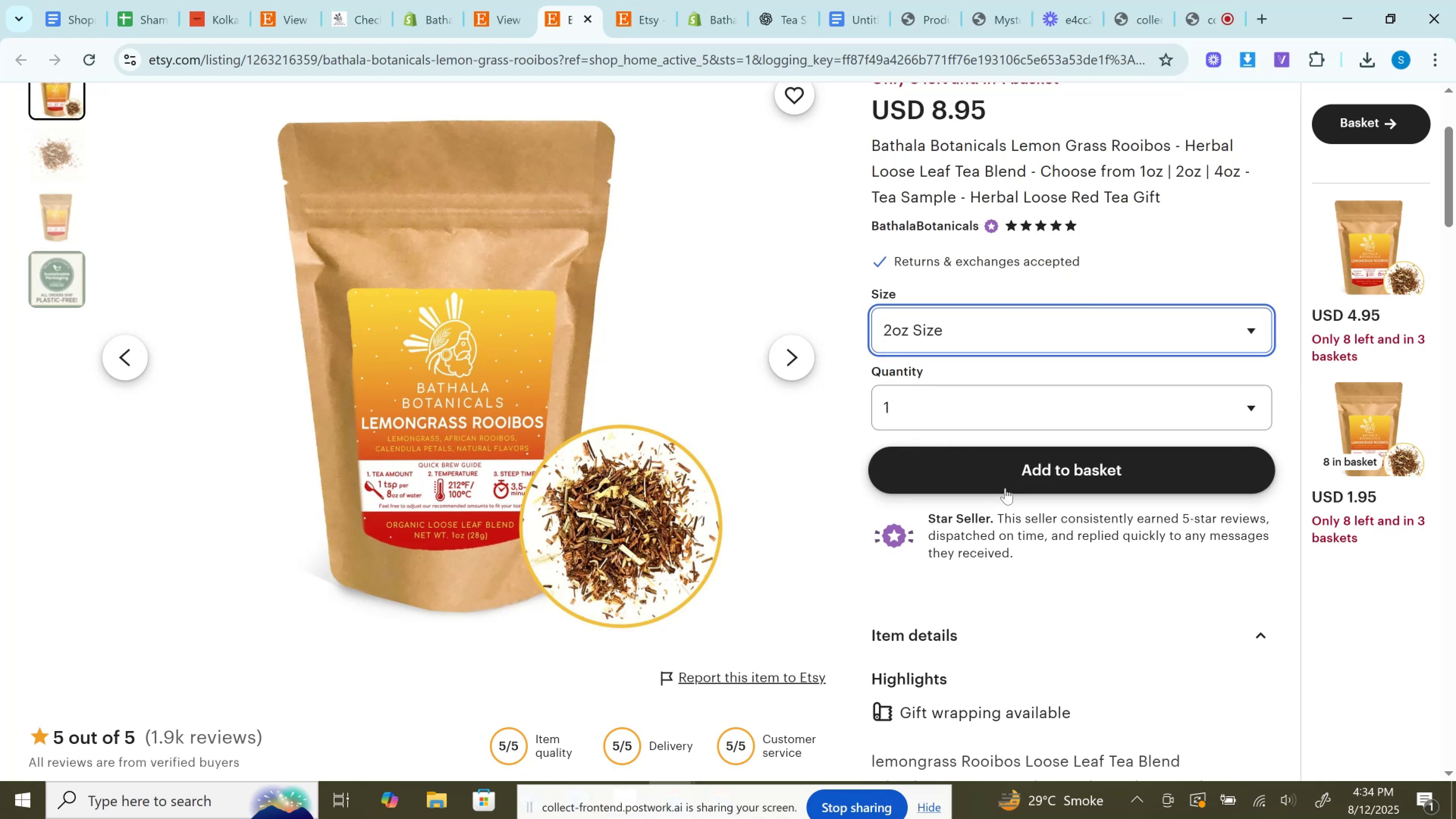 
left_click([1005, 488])
 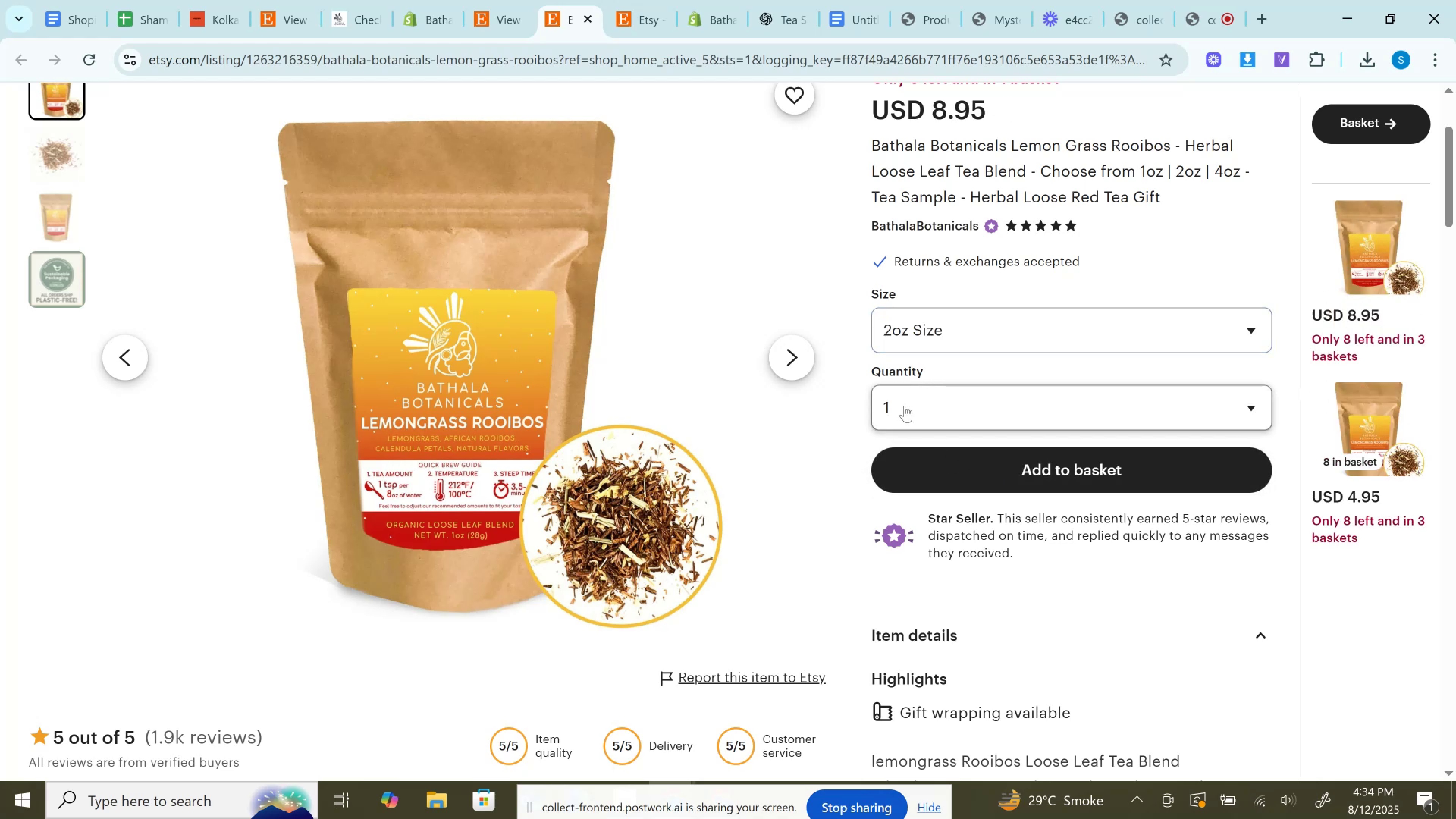 
wait(13.9)
 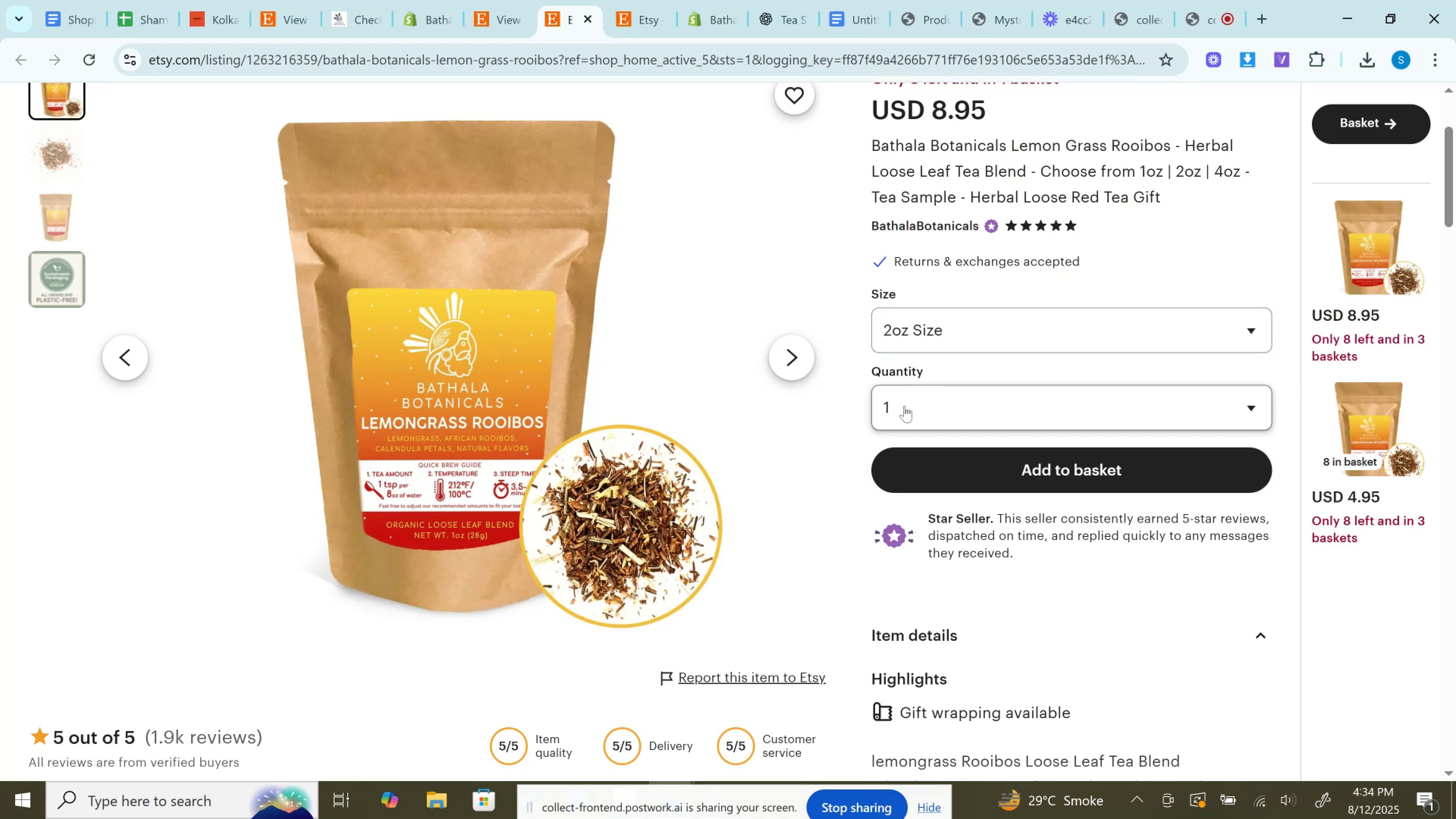 
left_click([639, 0])
 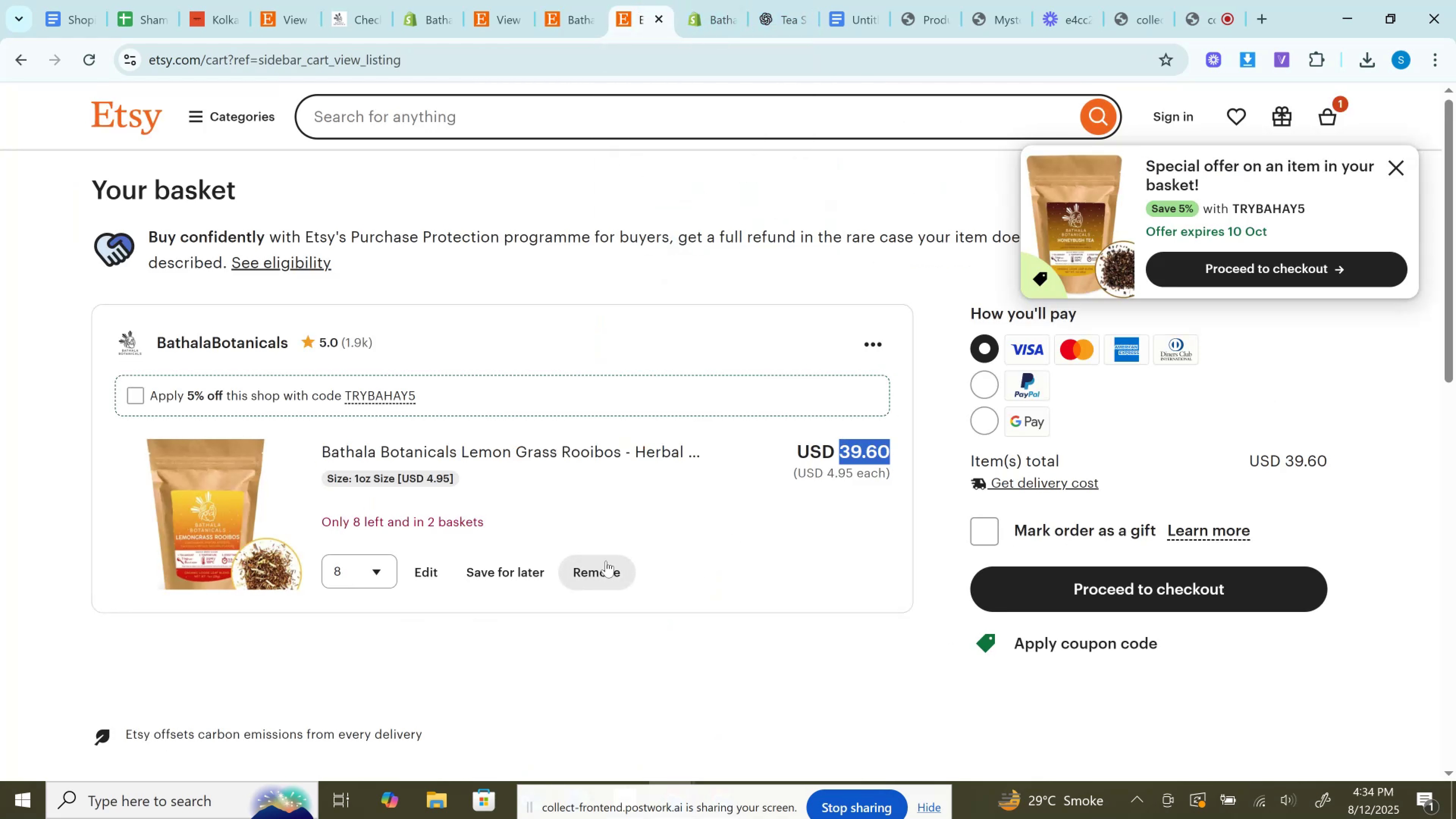 
left_click([606, 559])
 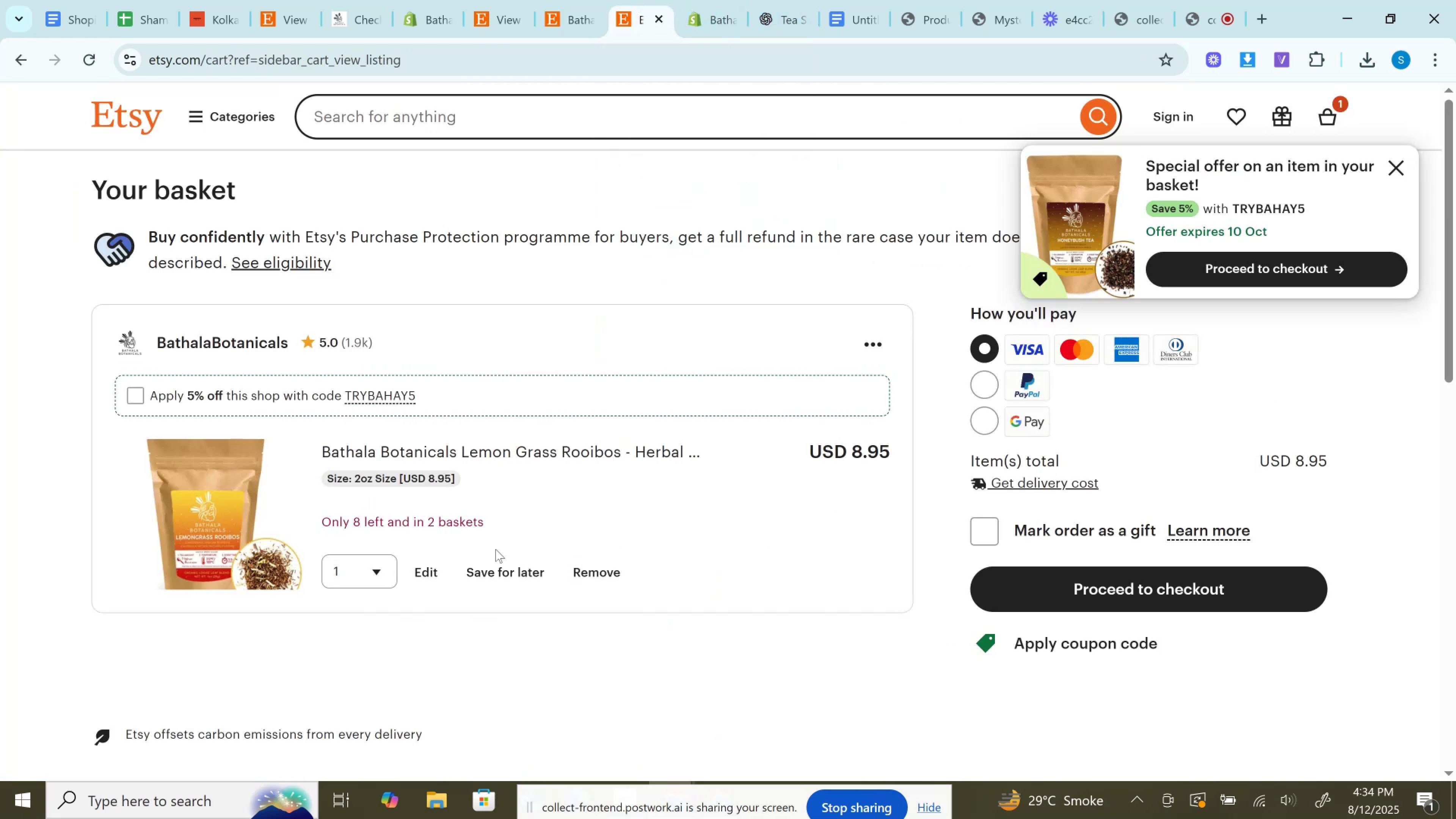 
left_click([723, 0])
 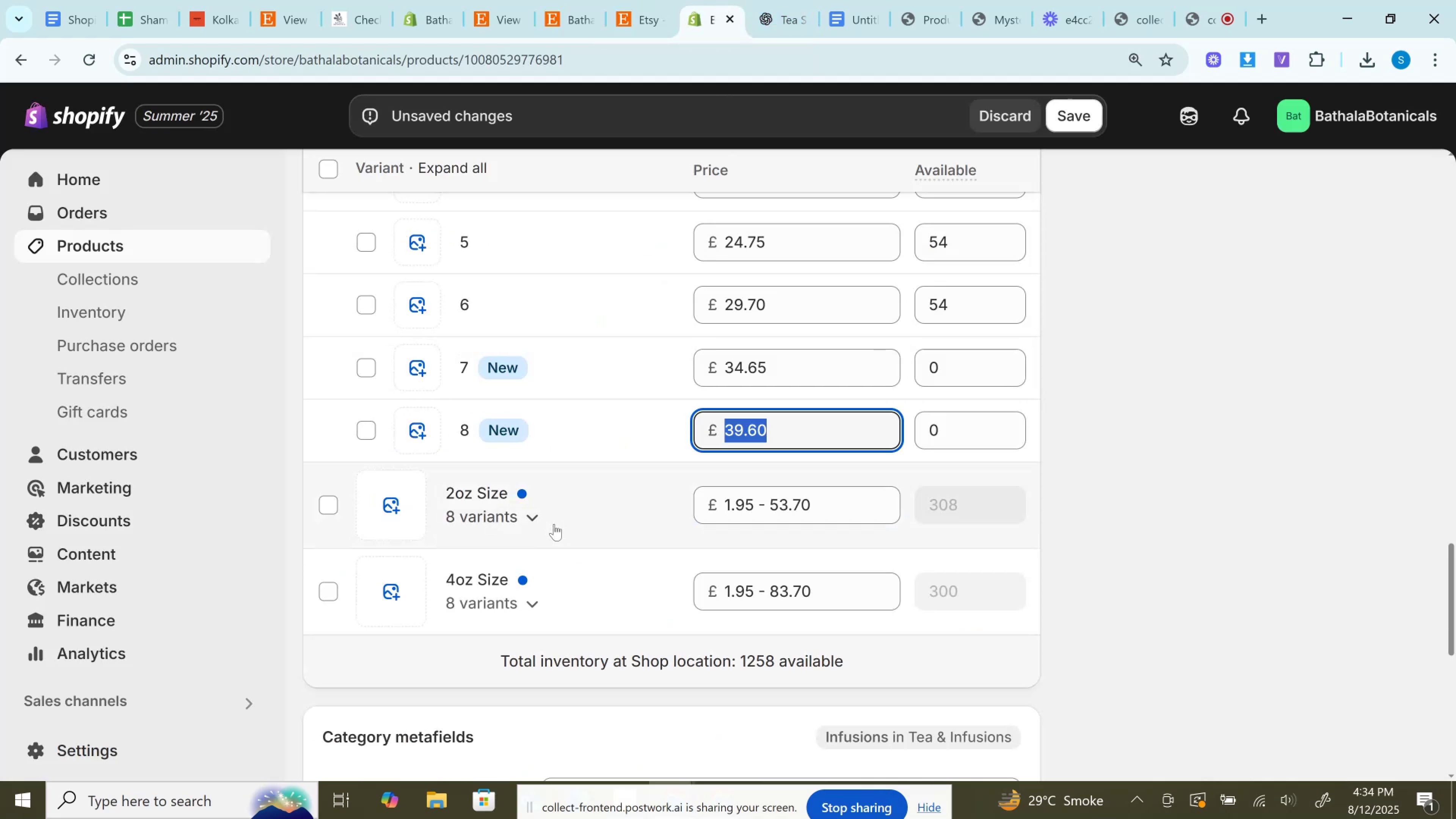 
left_click([543, 519])
 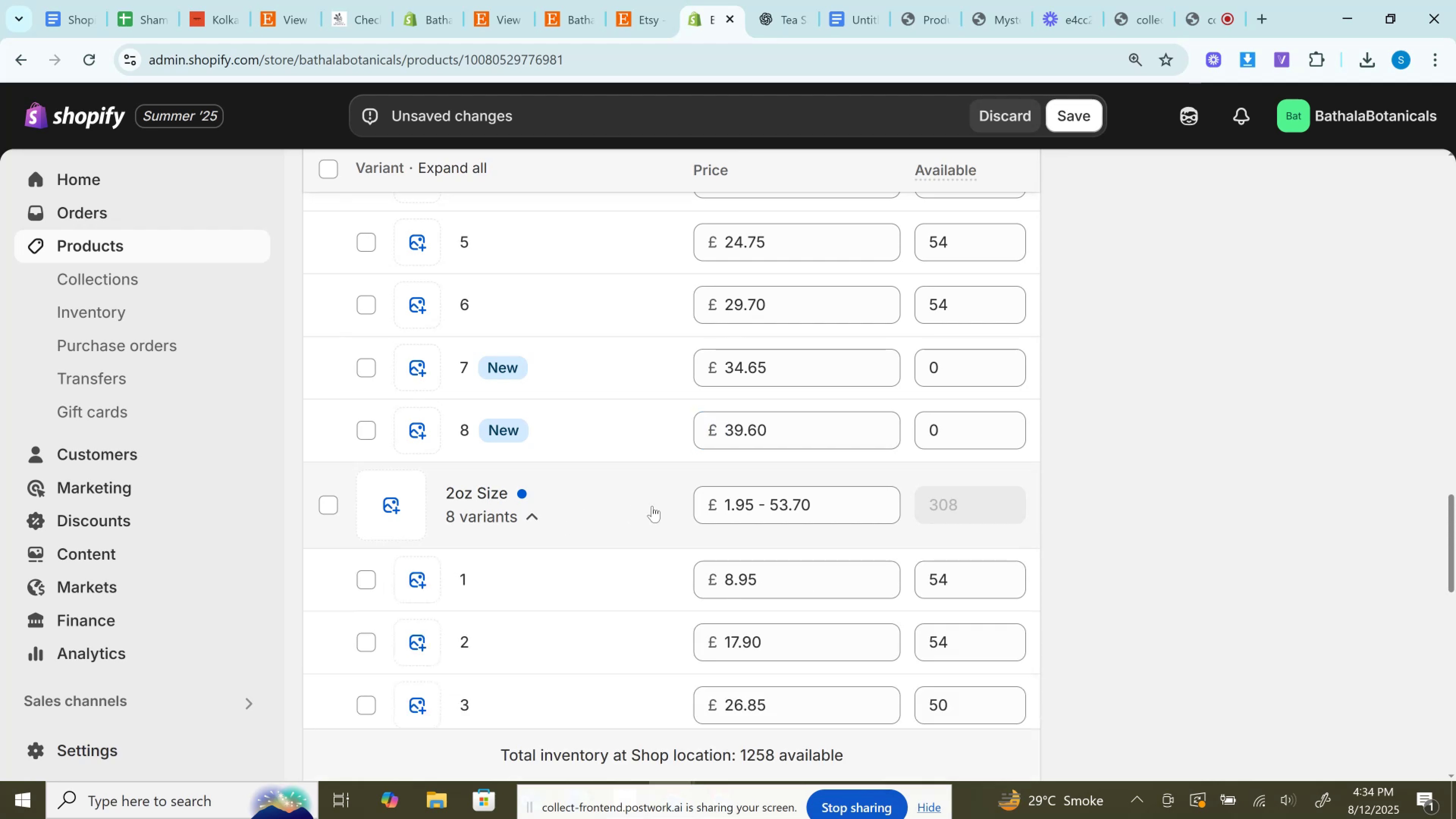 
scroll: coordinate [664, 506], scroll_direction: down, amount: 4.0
 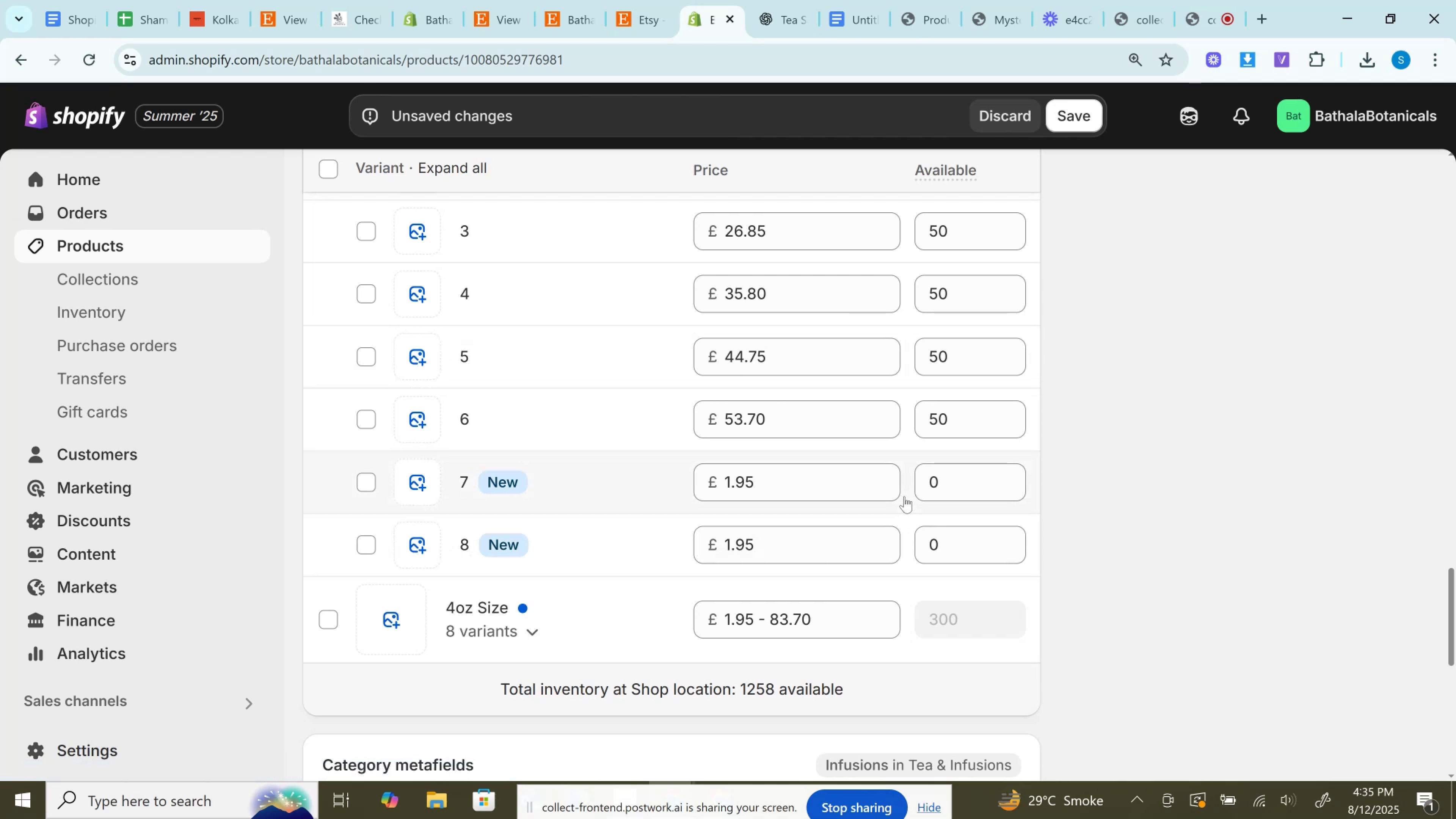 
wait(40.7)
 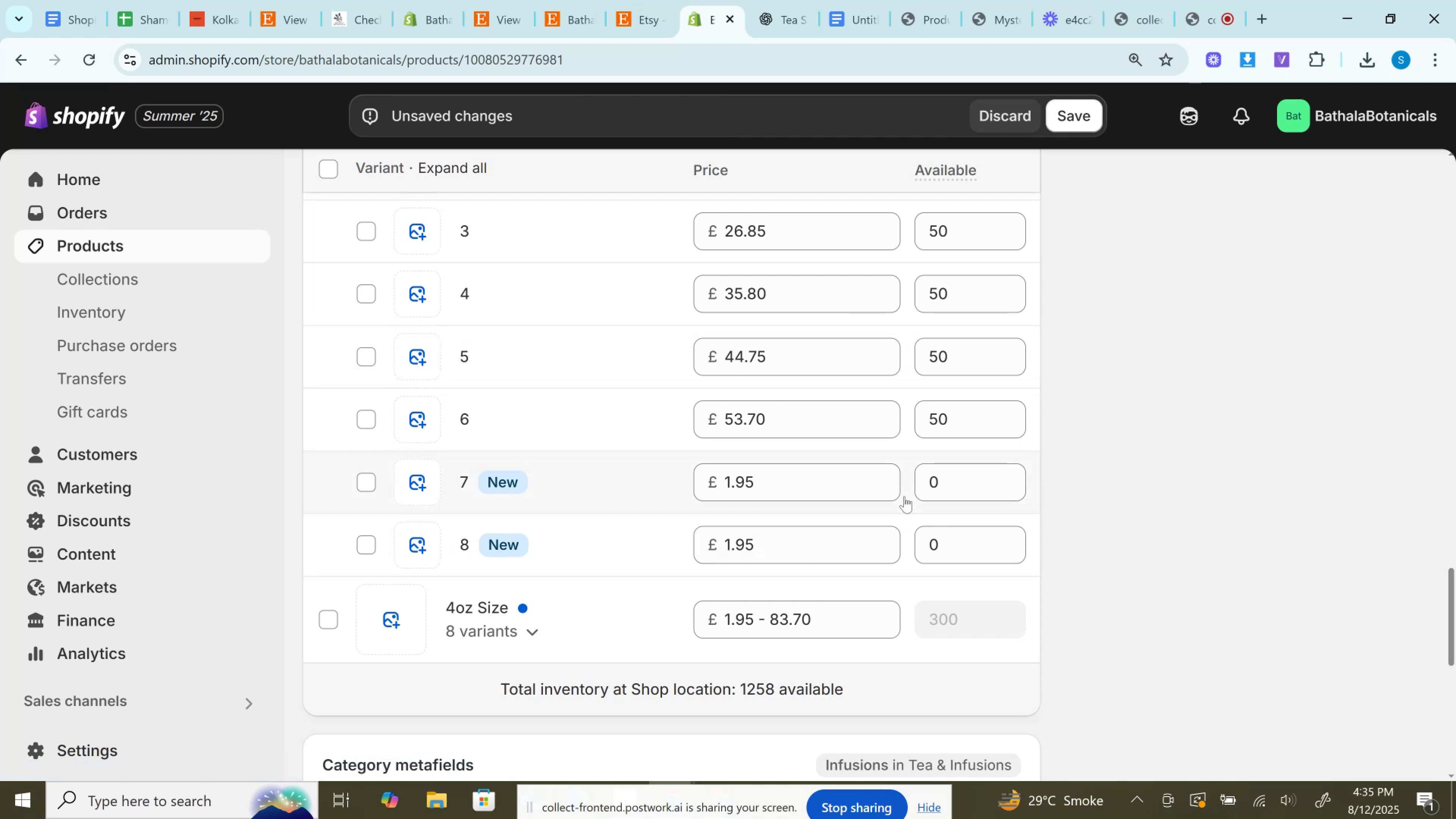 
scroll: coordinate [623, 336], scroll_direction: down, amount: 1.0
 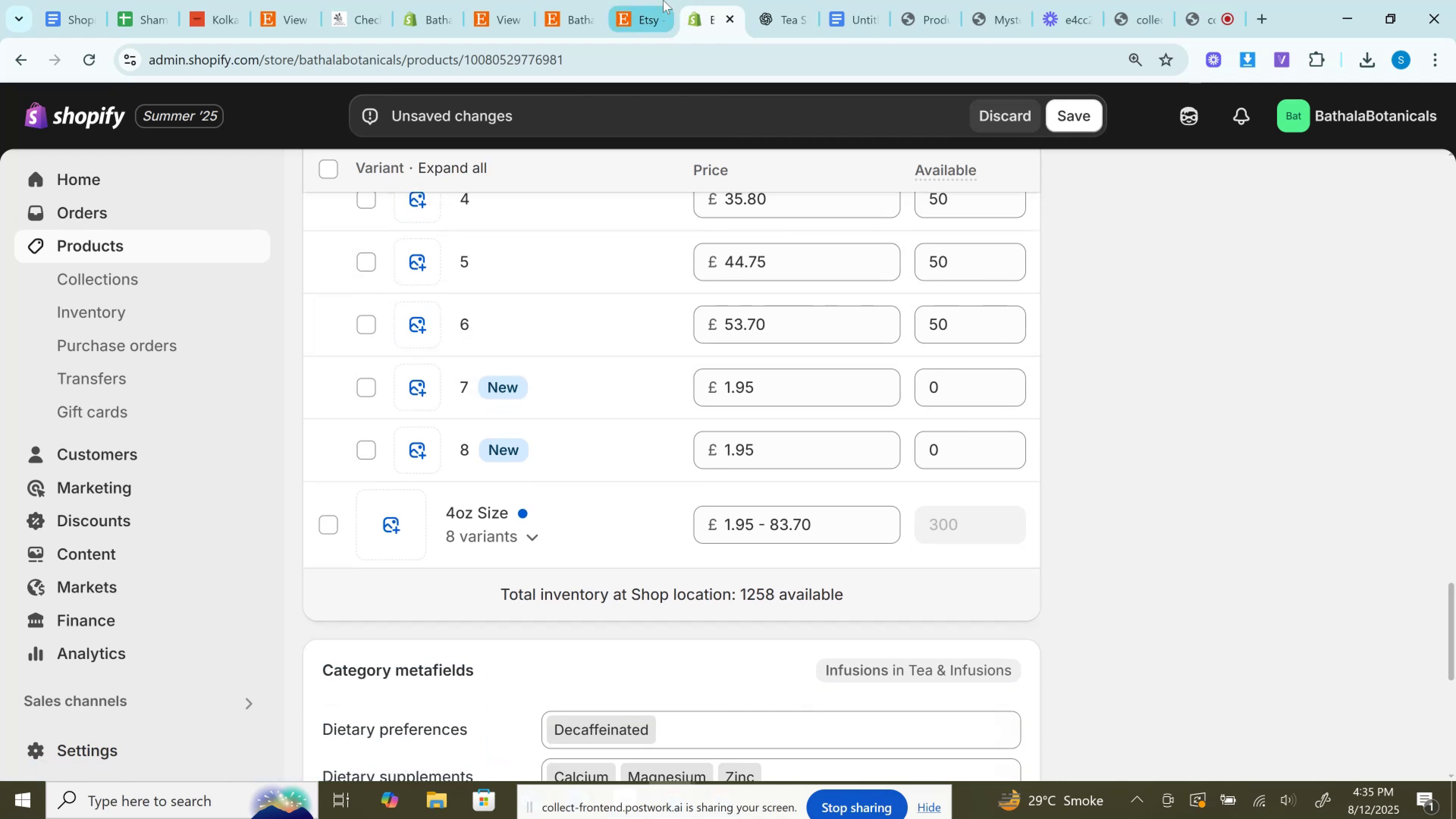 
left_click([663, 0])
 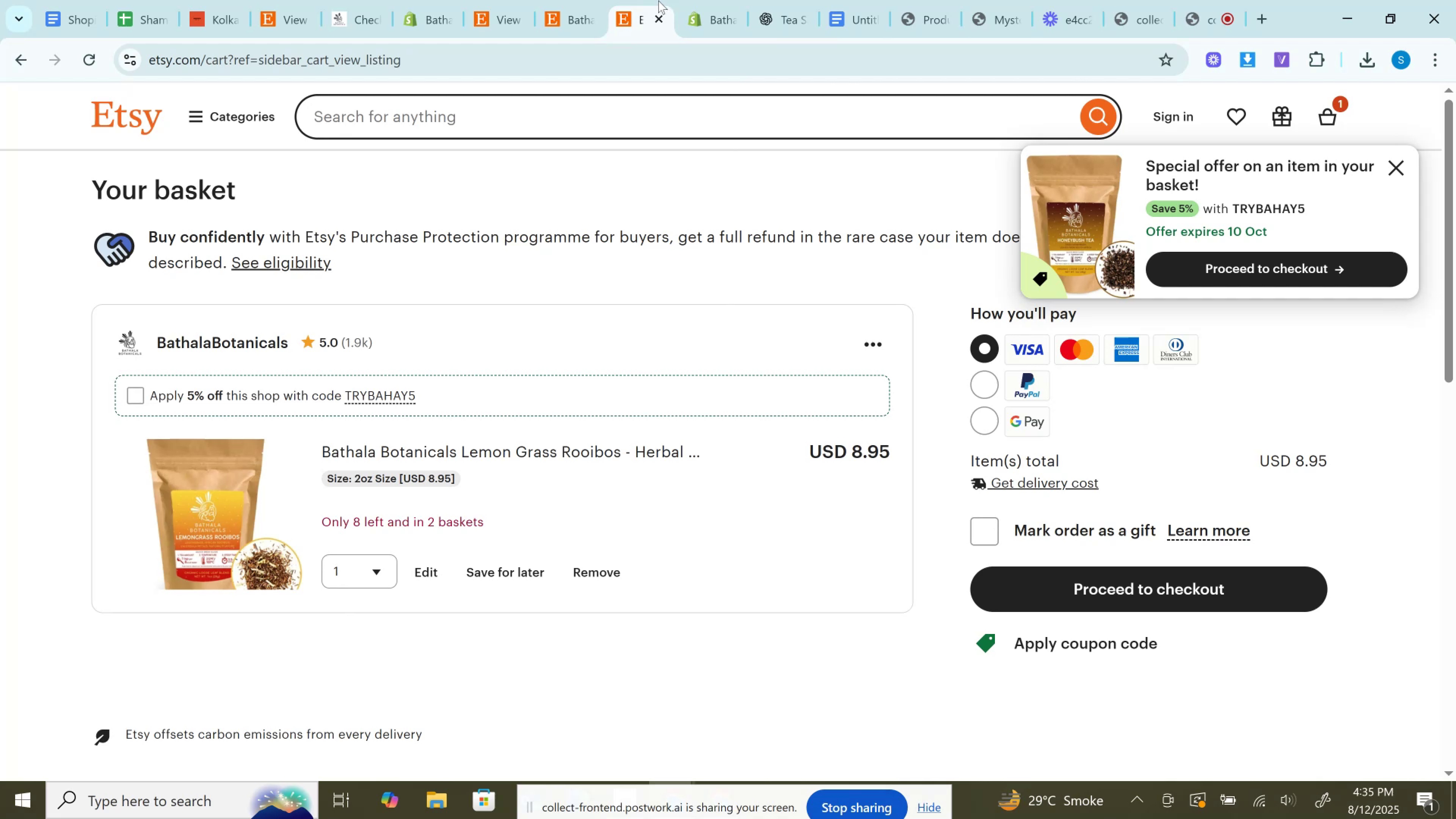 
wait(27.93)
 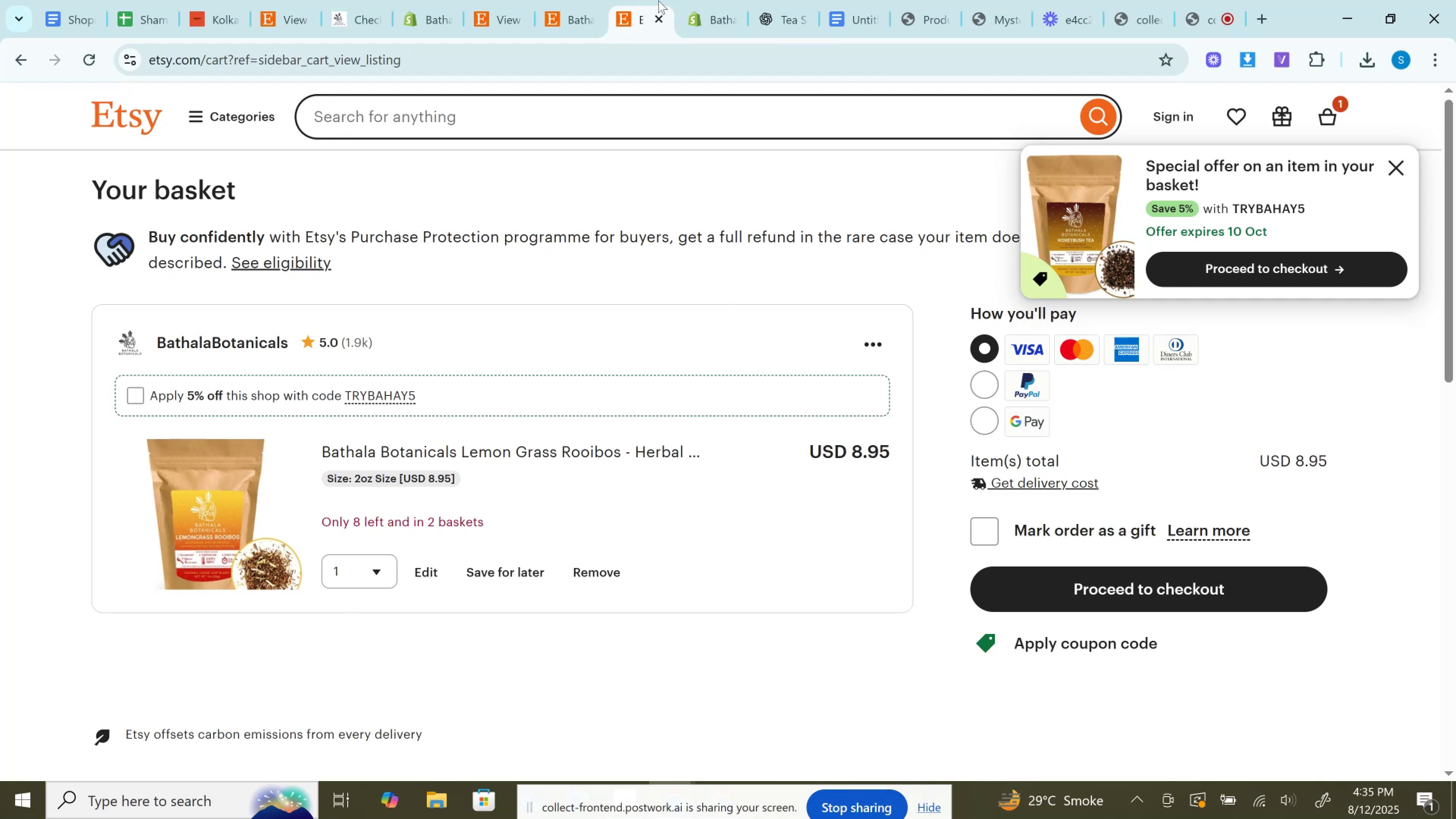 
left_click([718, 3])
 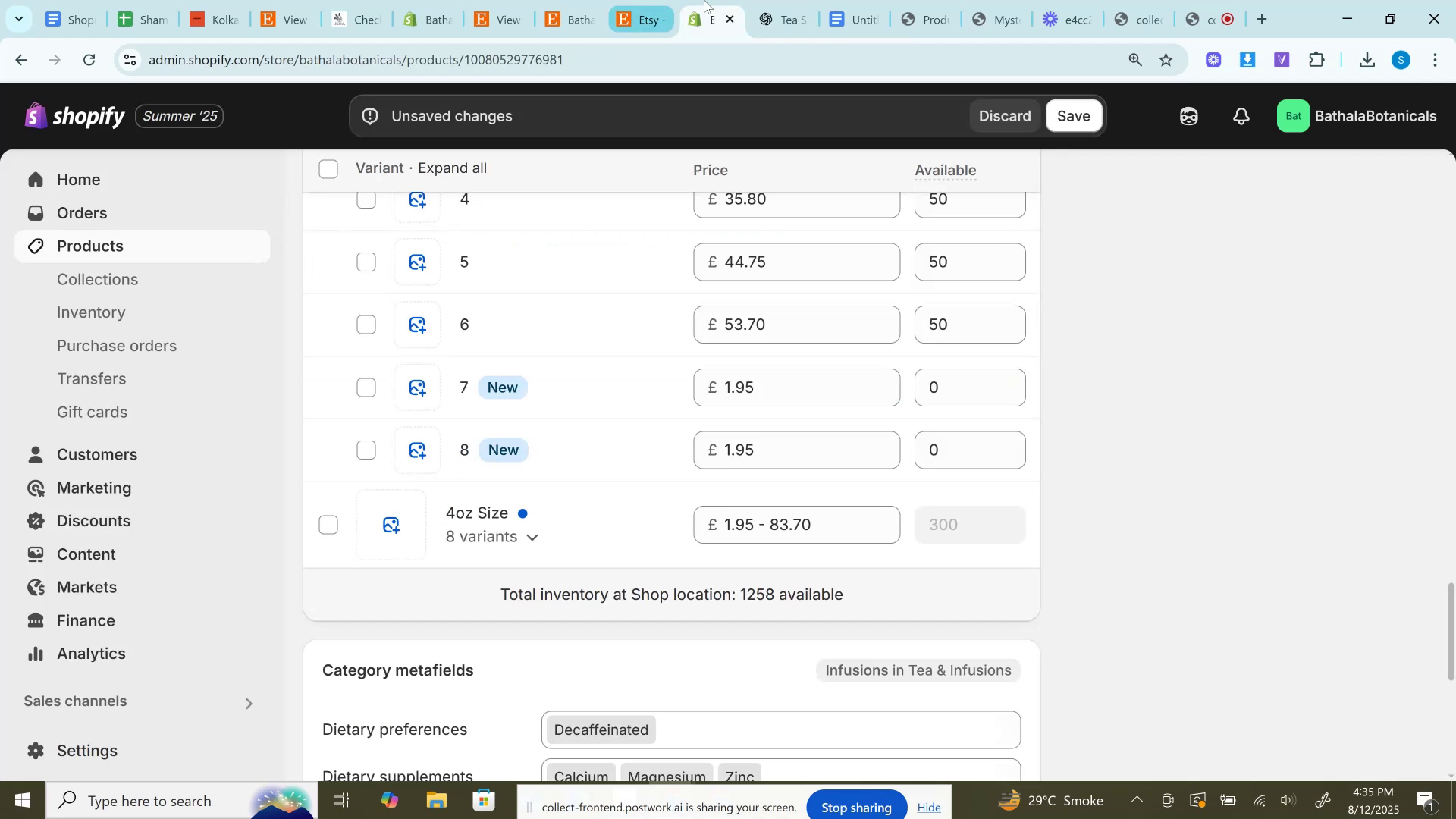 
wait(5.51)
 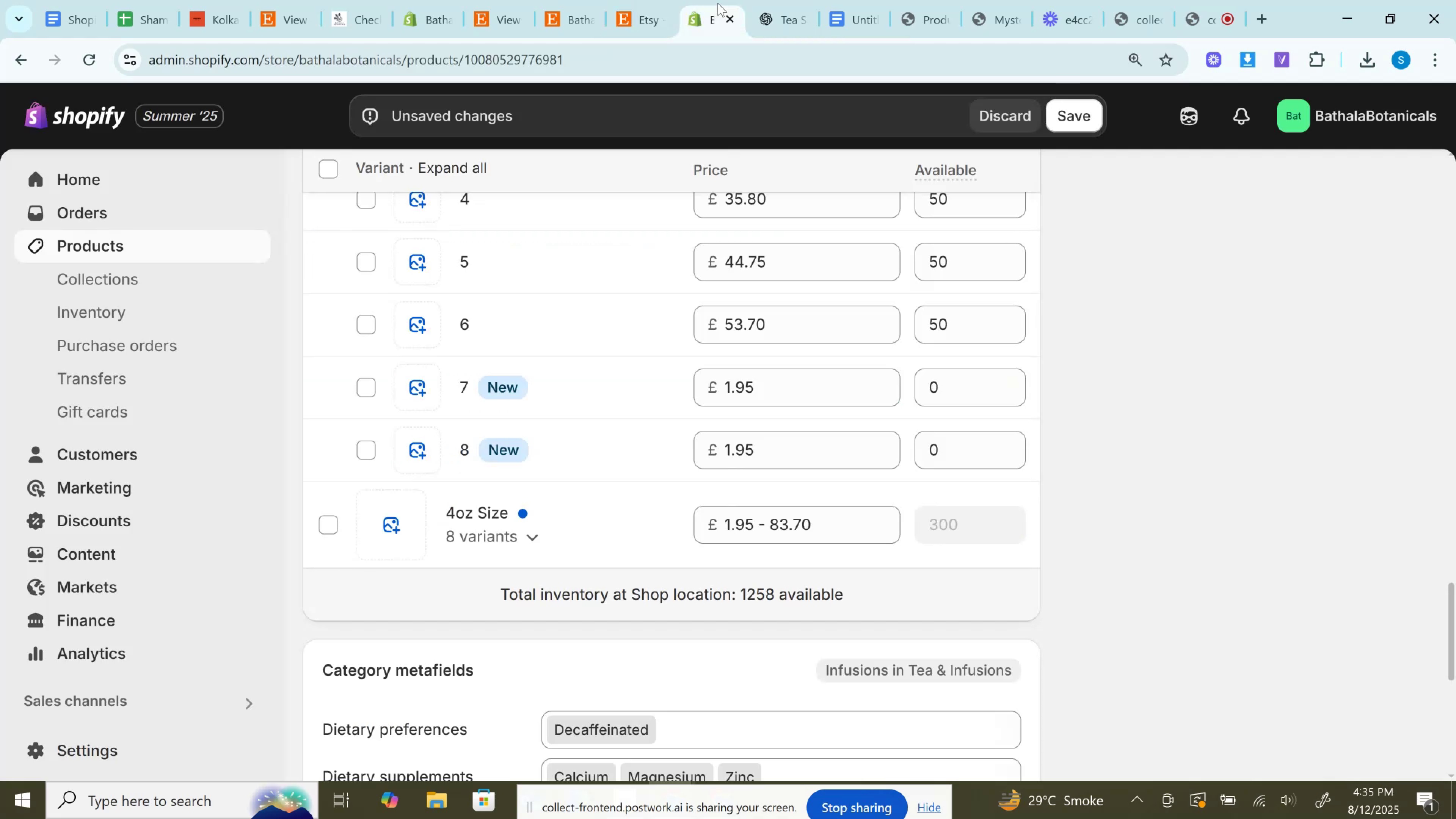 
left_click([778, 0])
 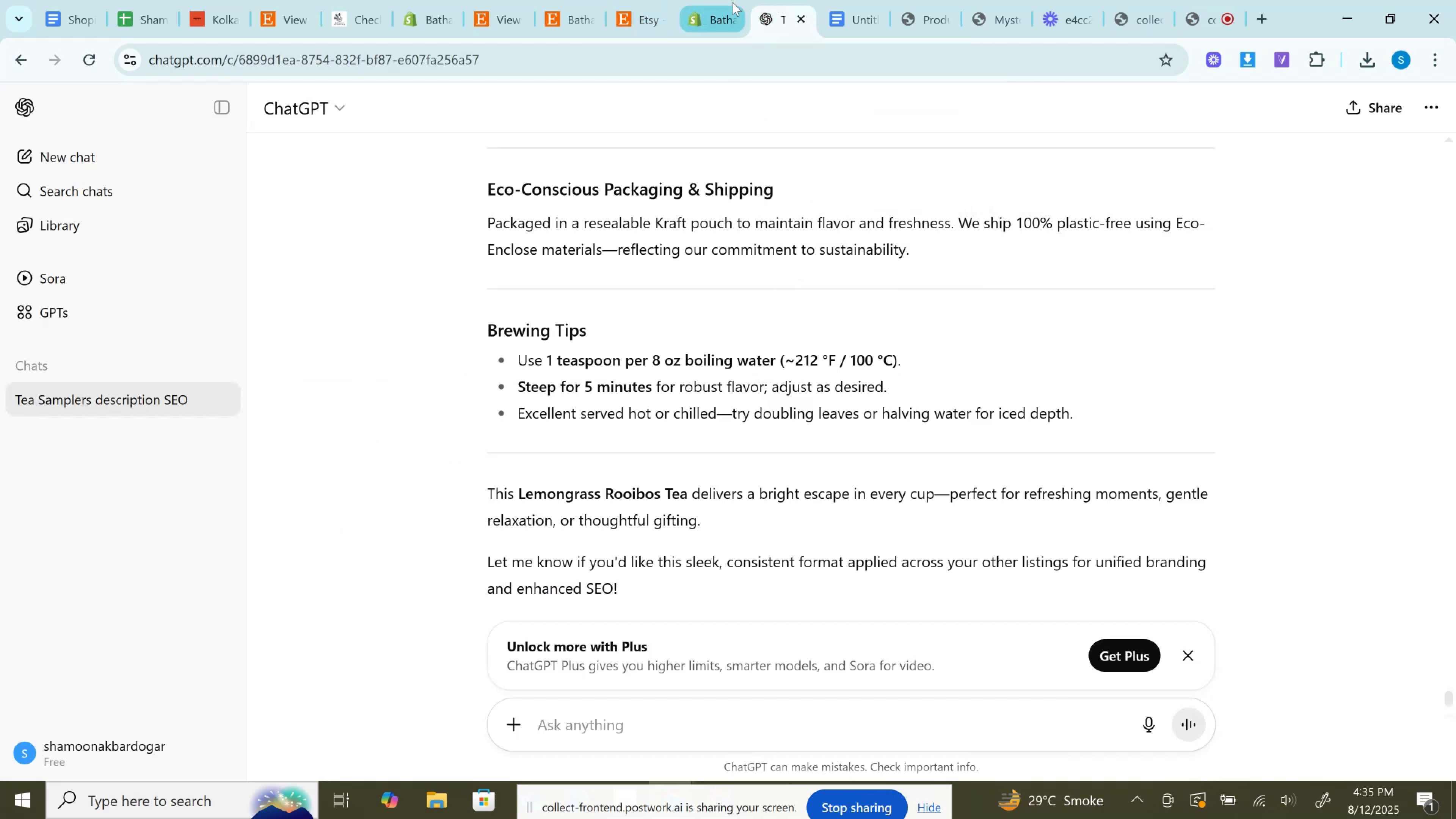 
left_click([733, 2])
 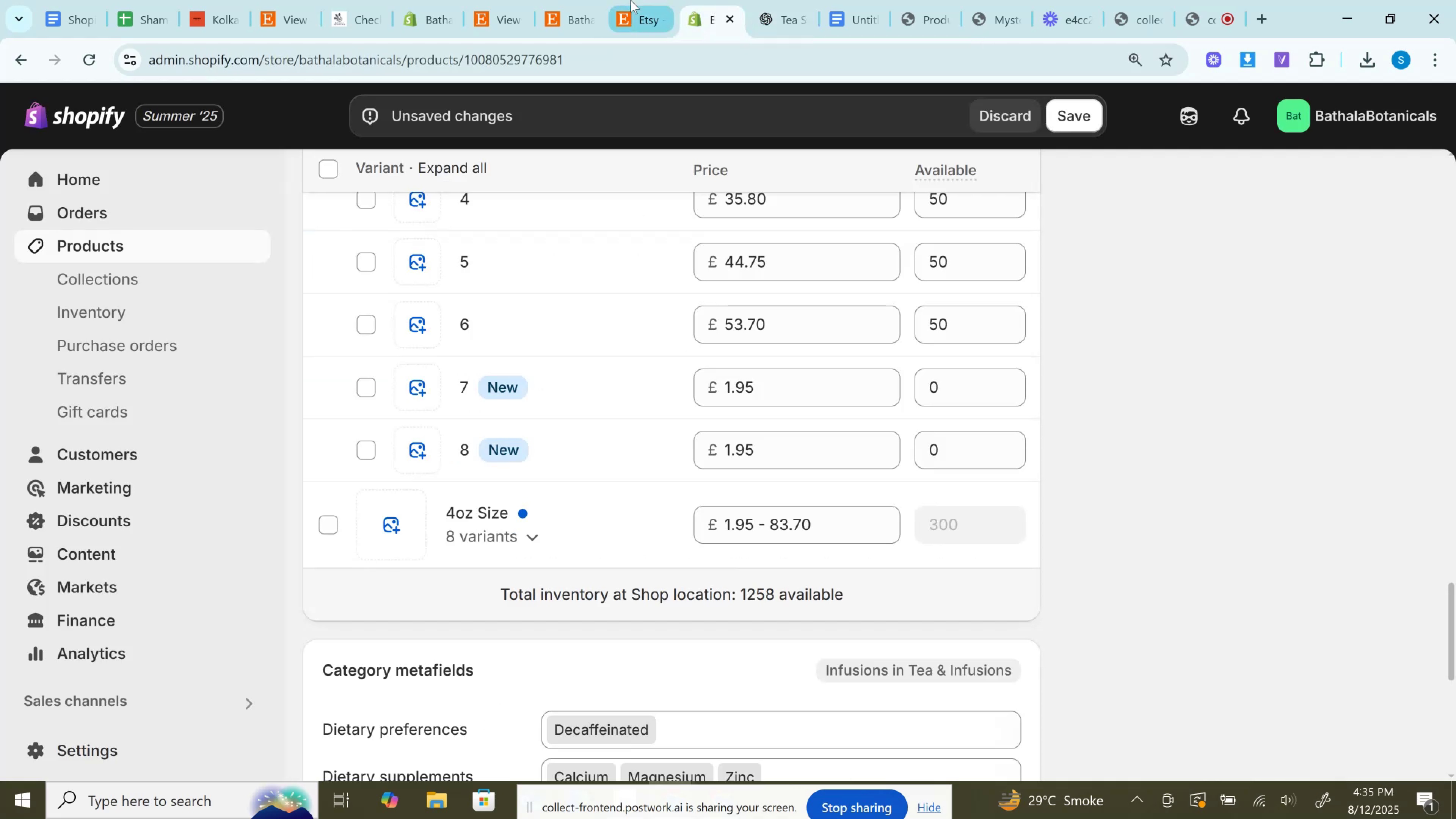 
left_click([631, 0])
 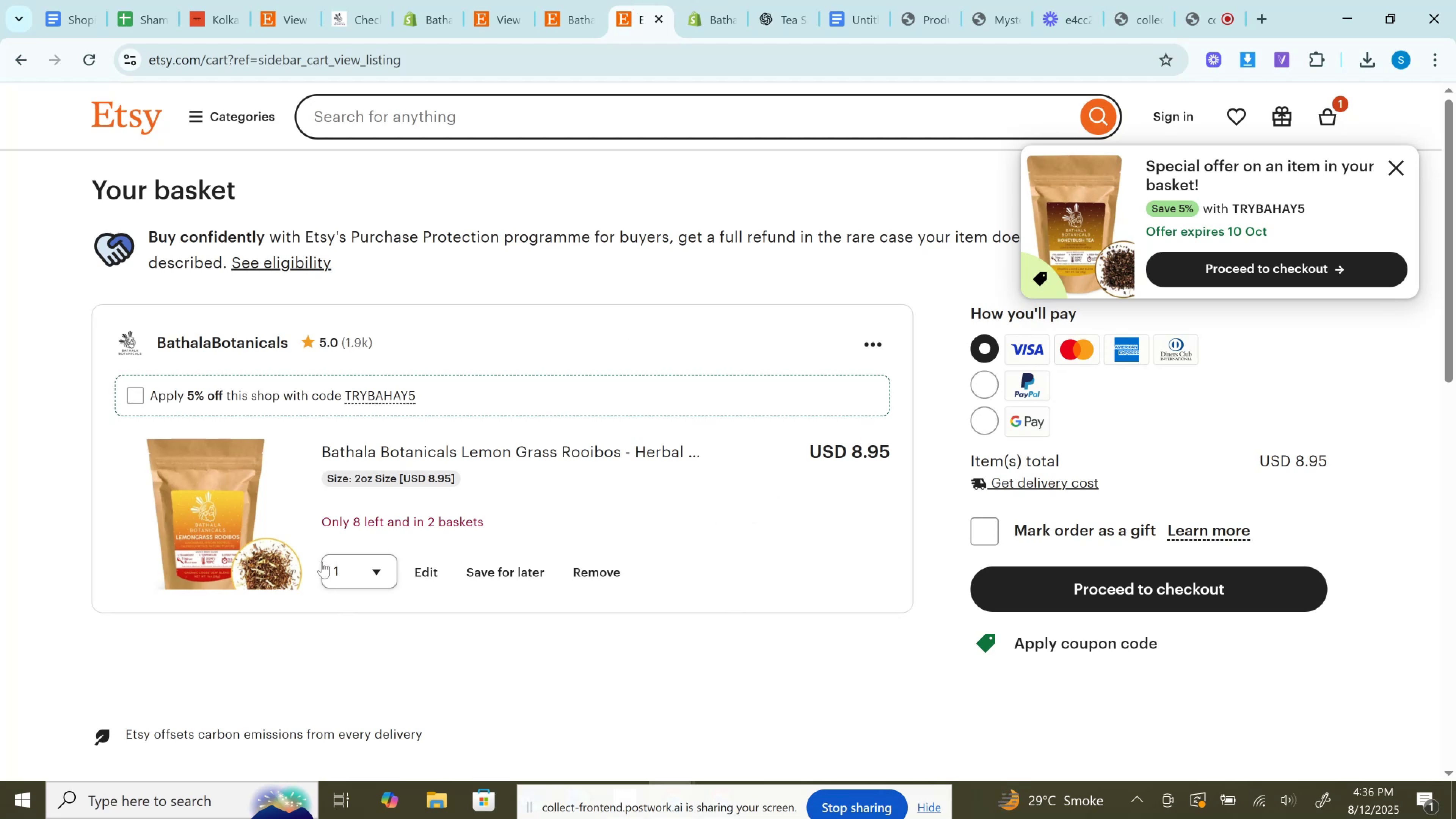 
left_click([344, 574])
 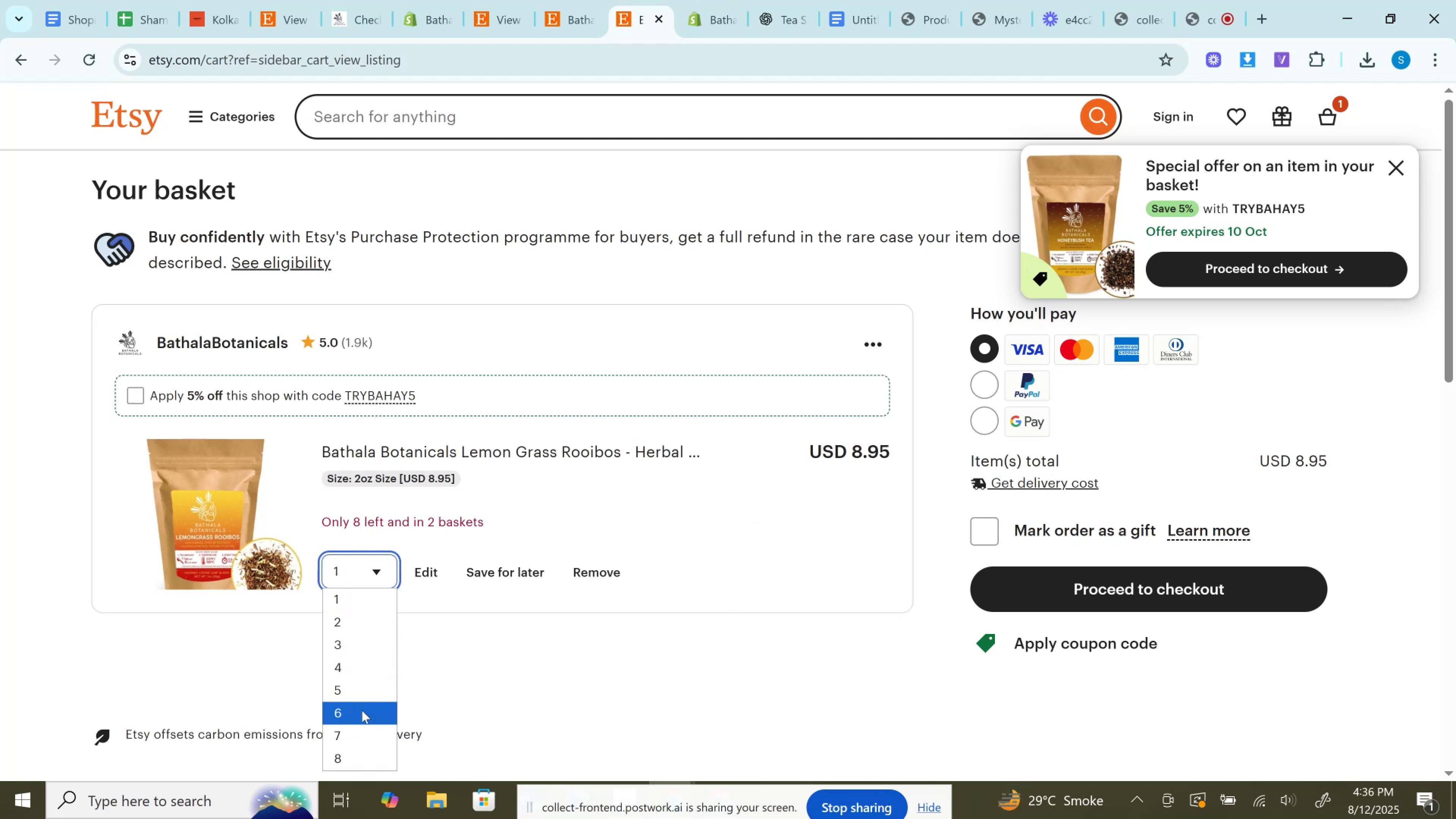 
left_click([362, 710])
 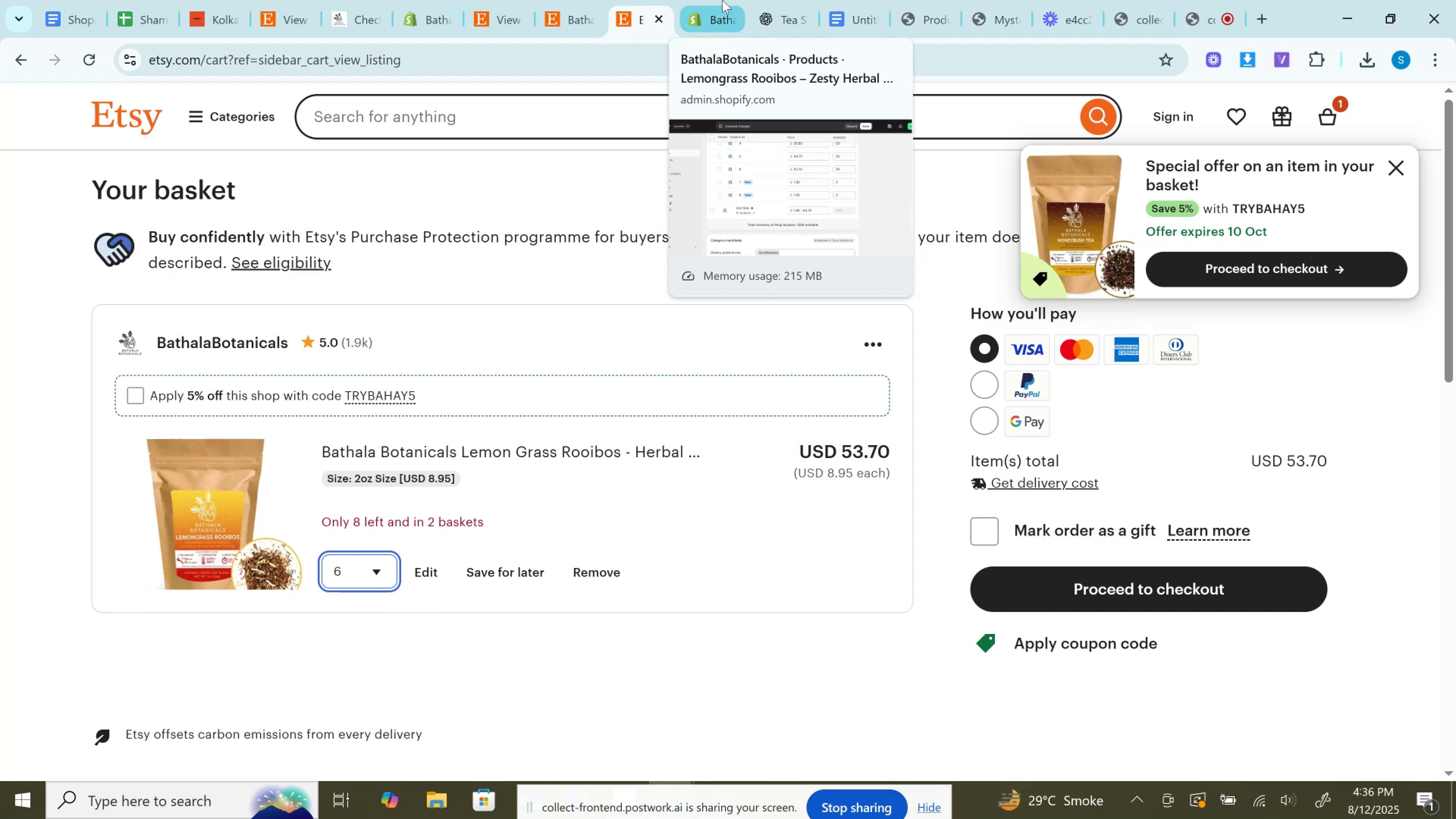 
wait(17.62)
 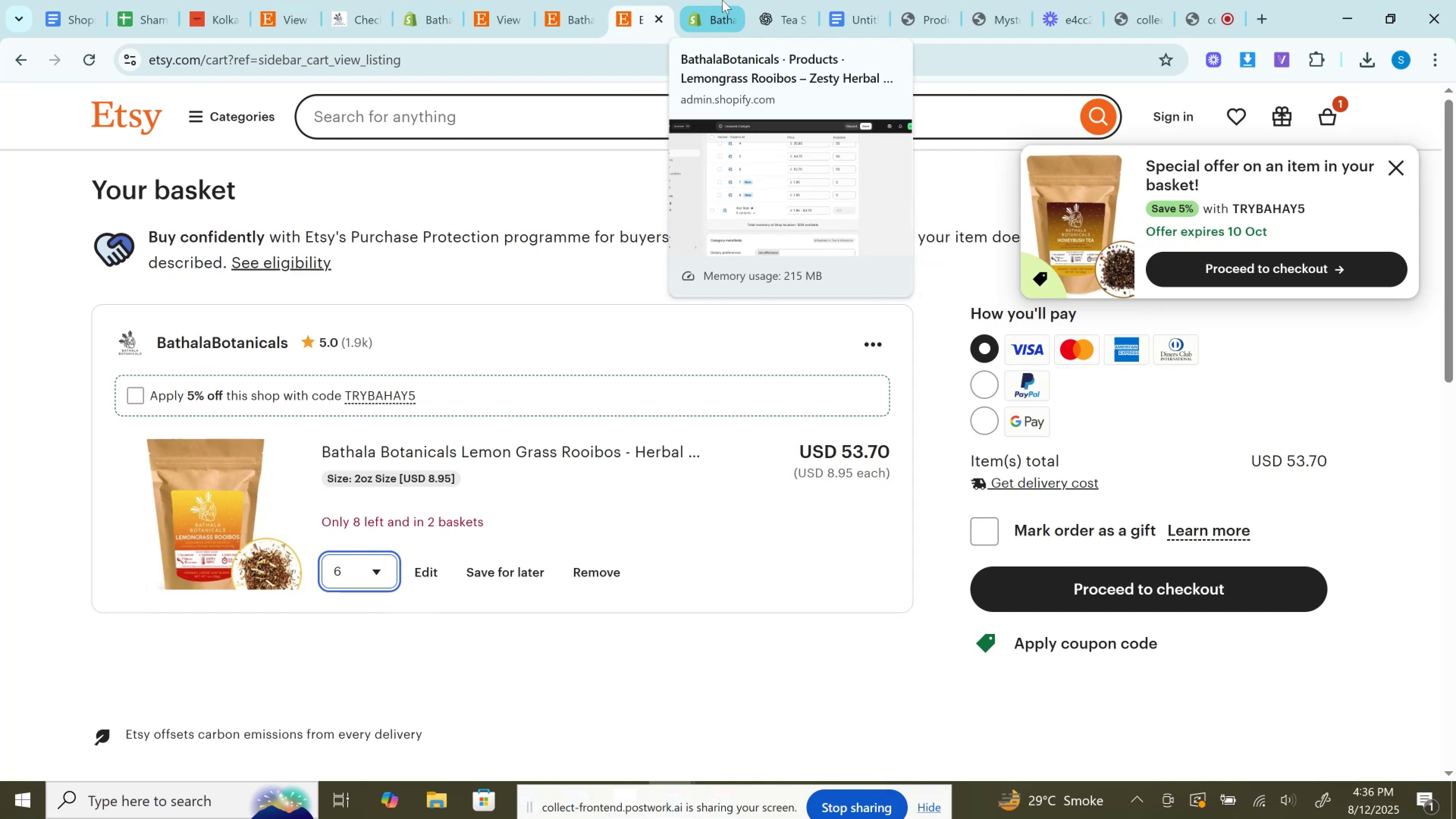 
left_click([722, 0])
 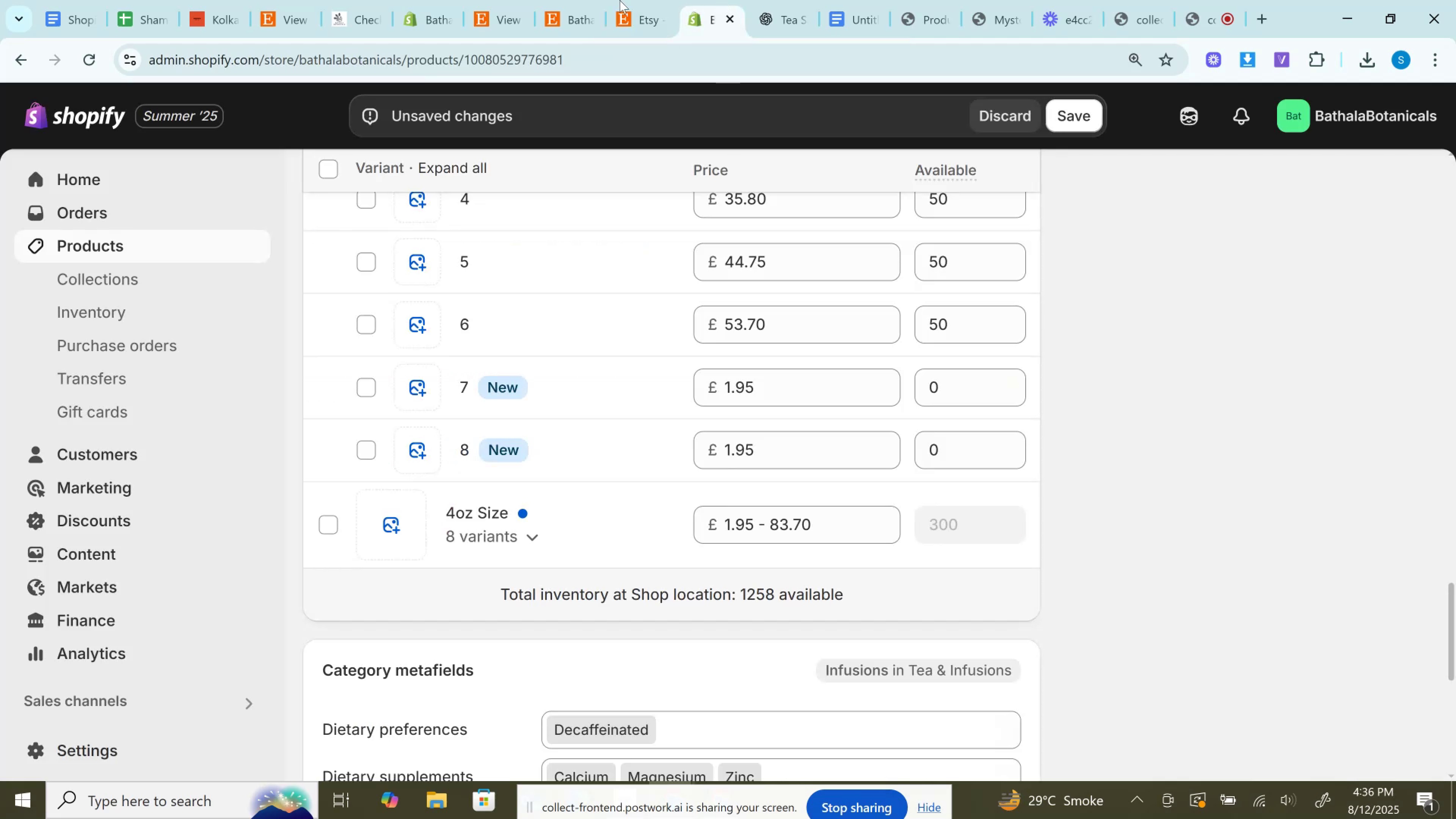 
left_click([615, 0])
 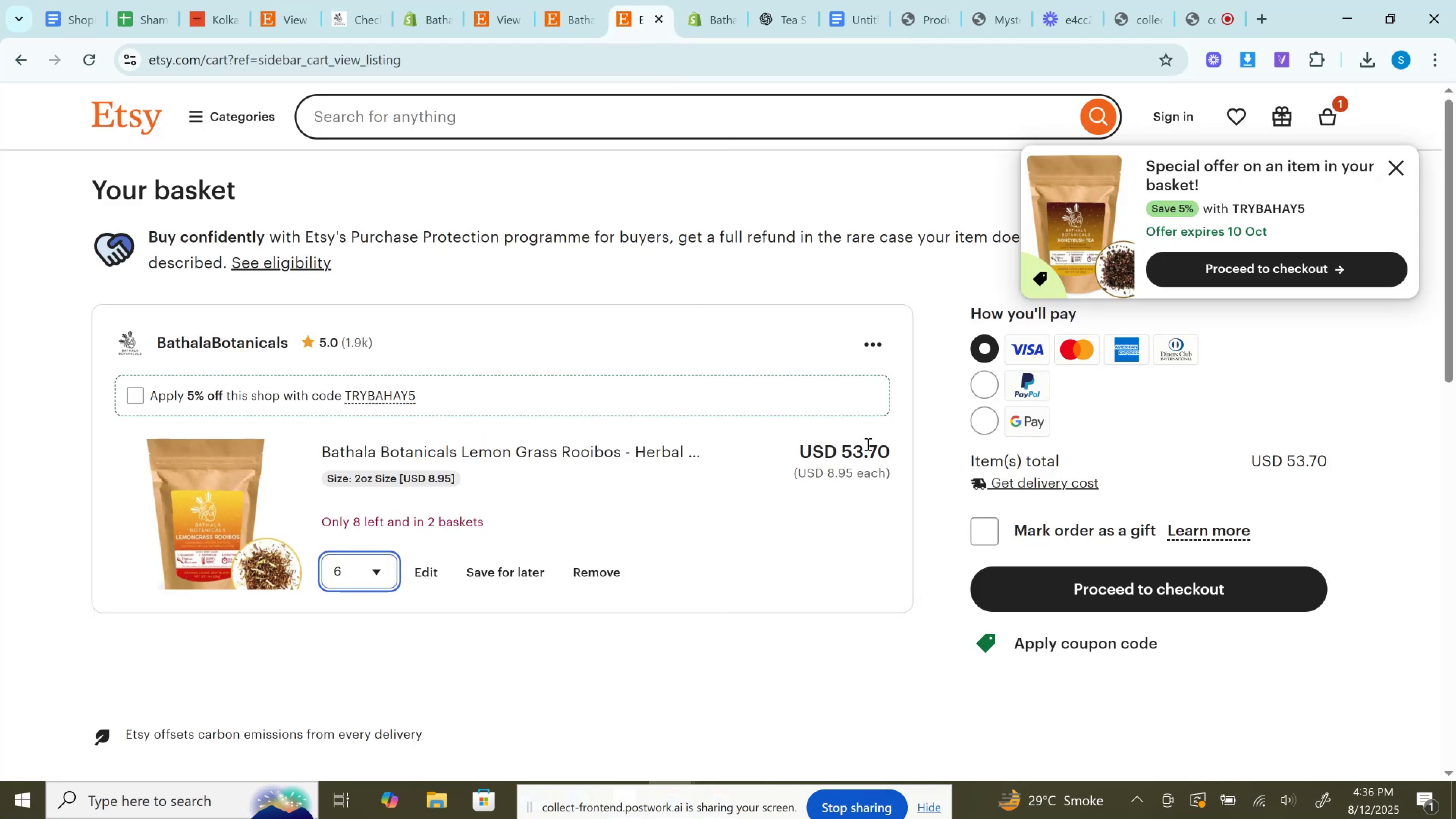 
double_click([867, 444])
 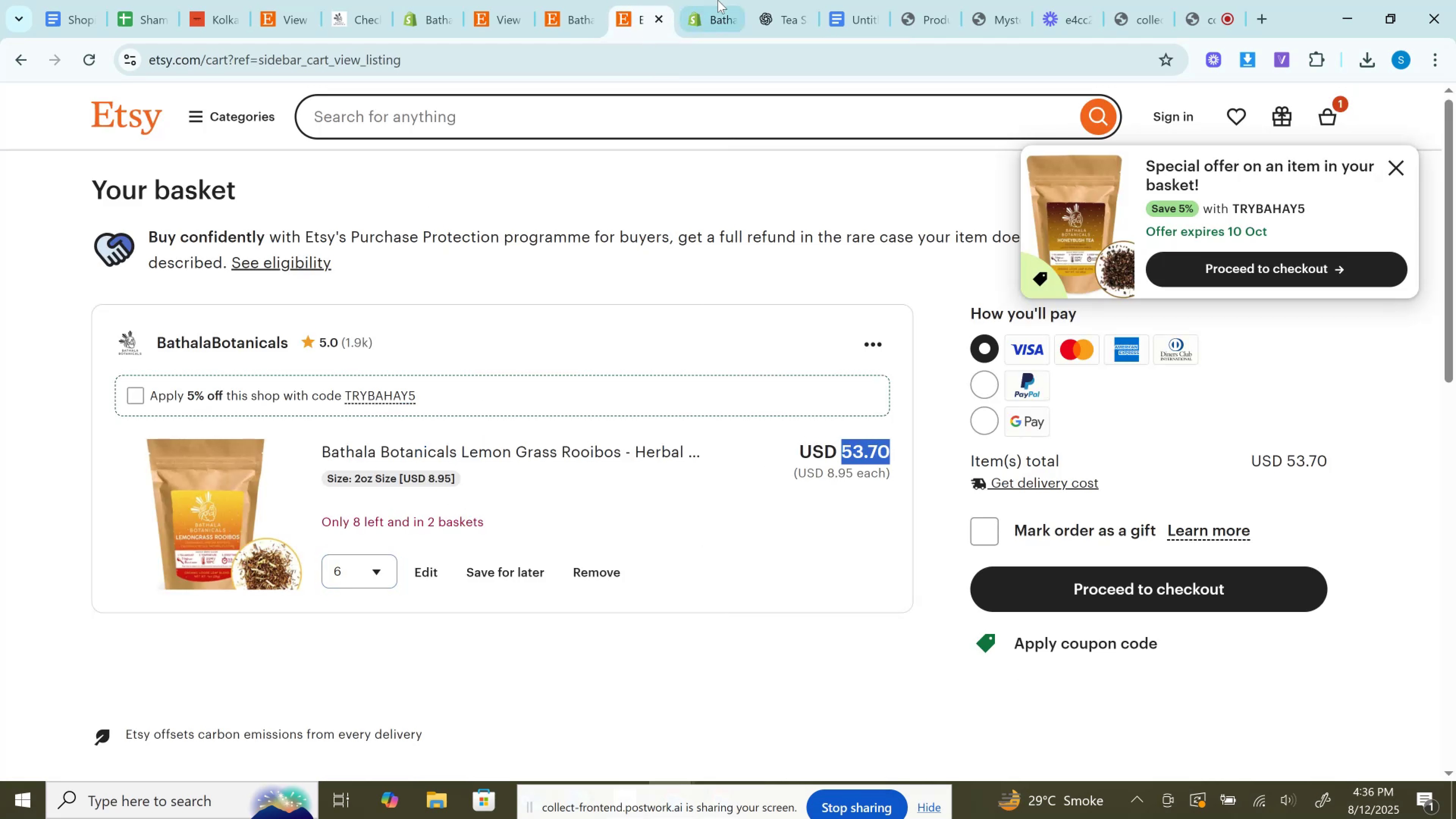 
left_click([718, 0])
 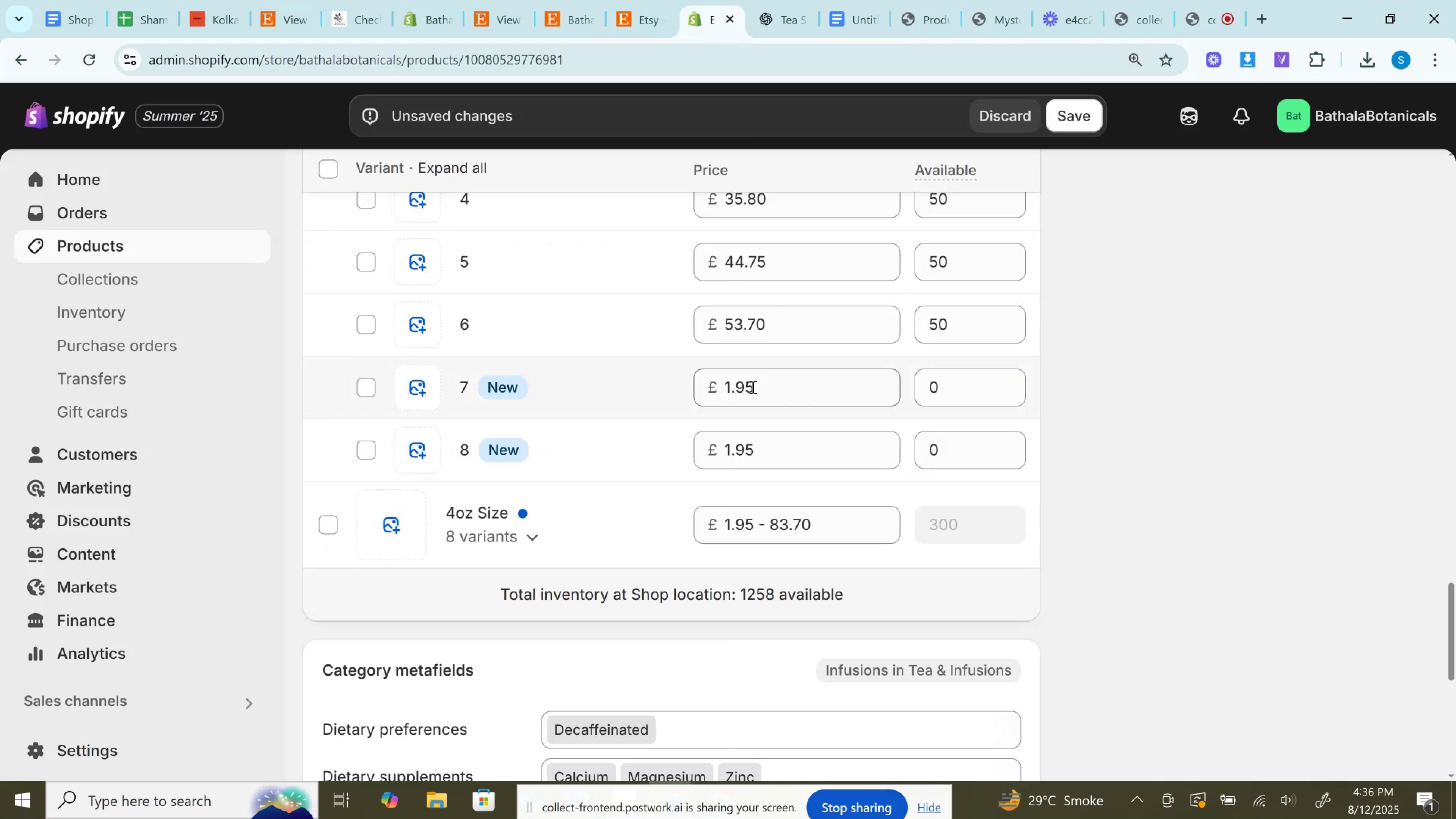 
left_click([652, 0])
 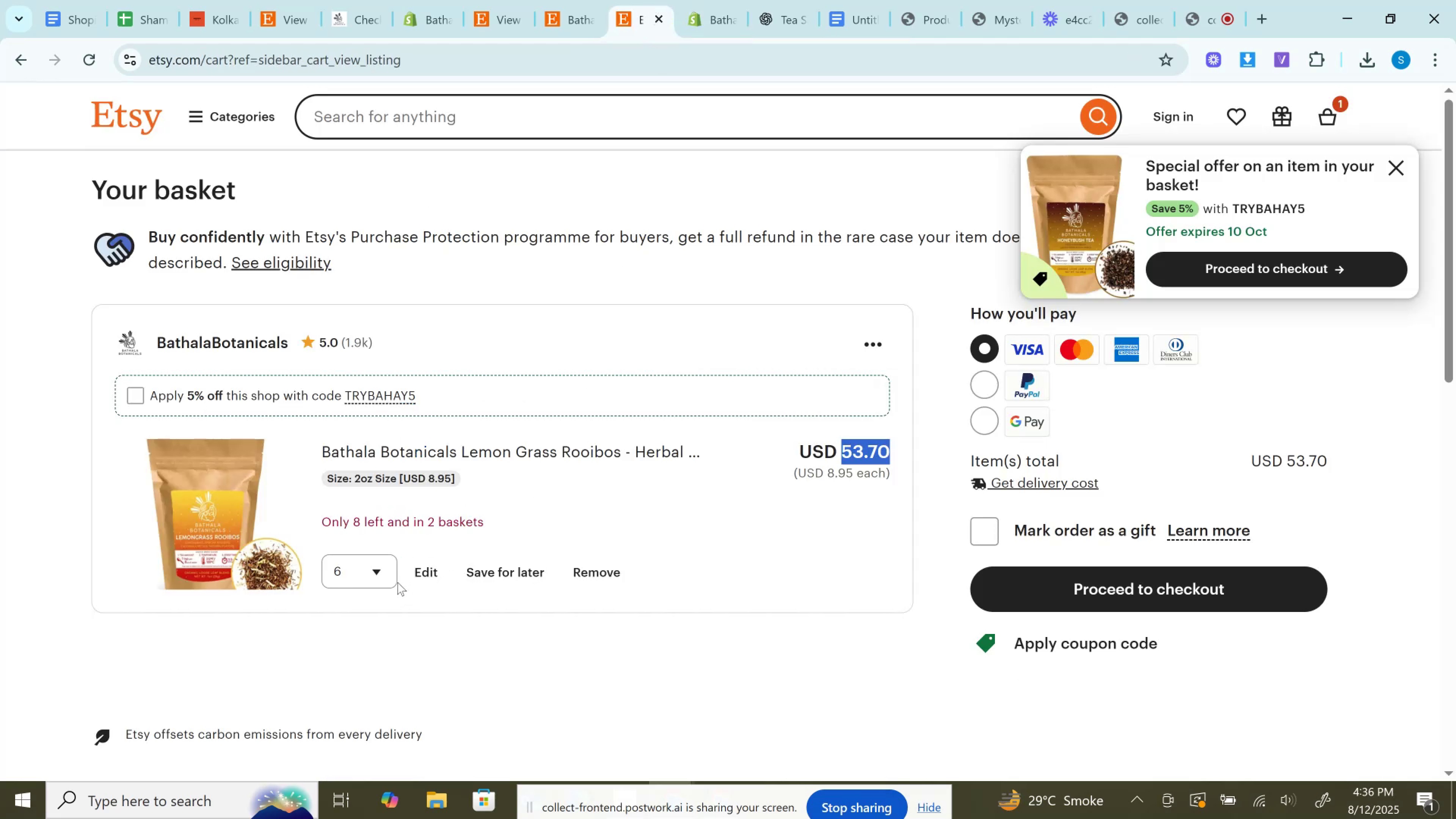 
left_click([370, 566])
 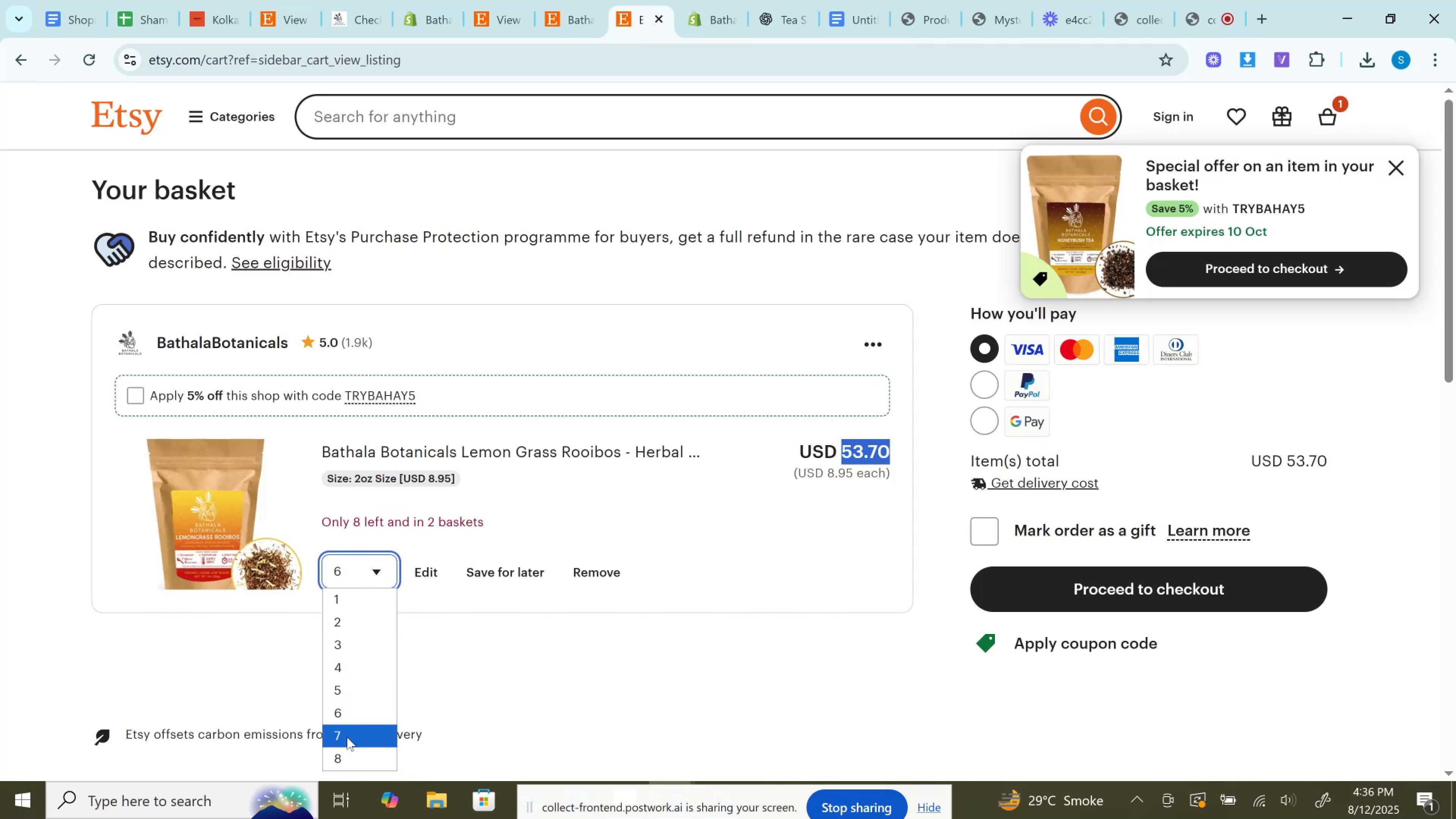 
left_click([347, 737])
 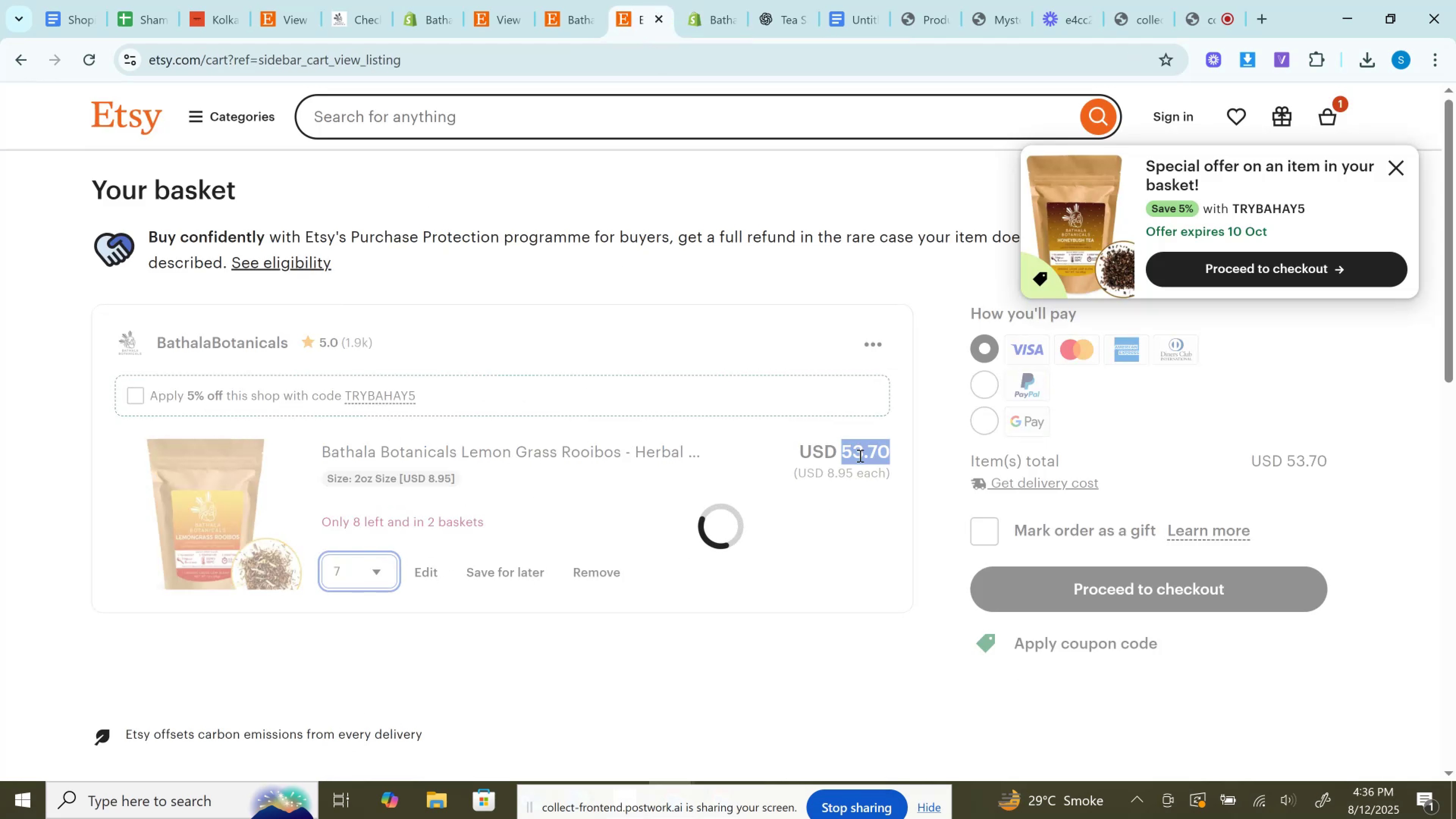 
left_click([859, 455])
 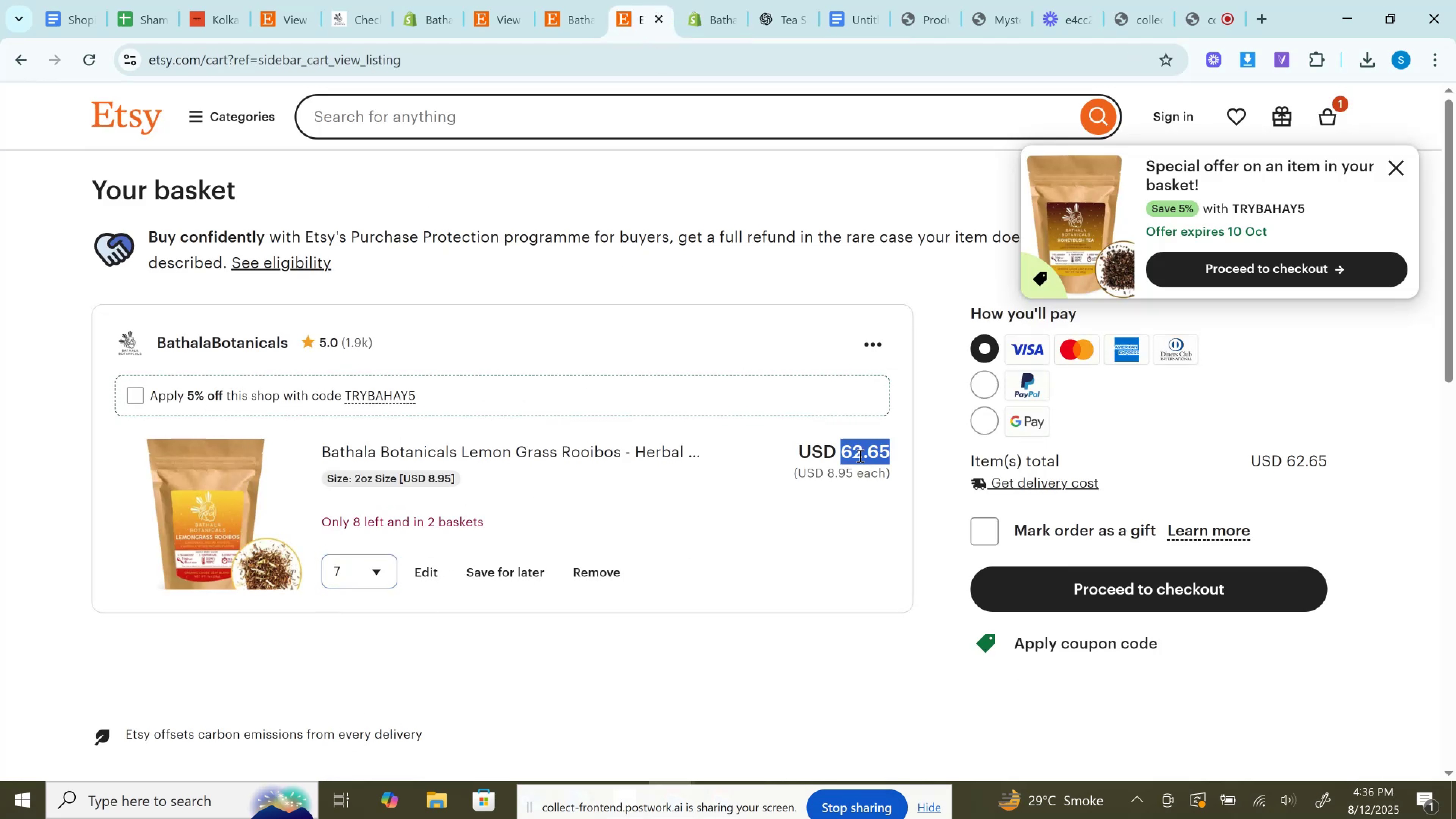 
double_click([859, 455])
 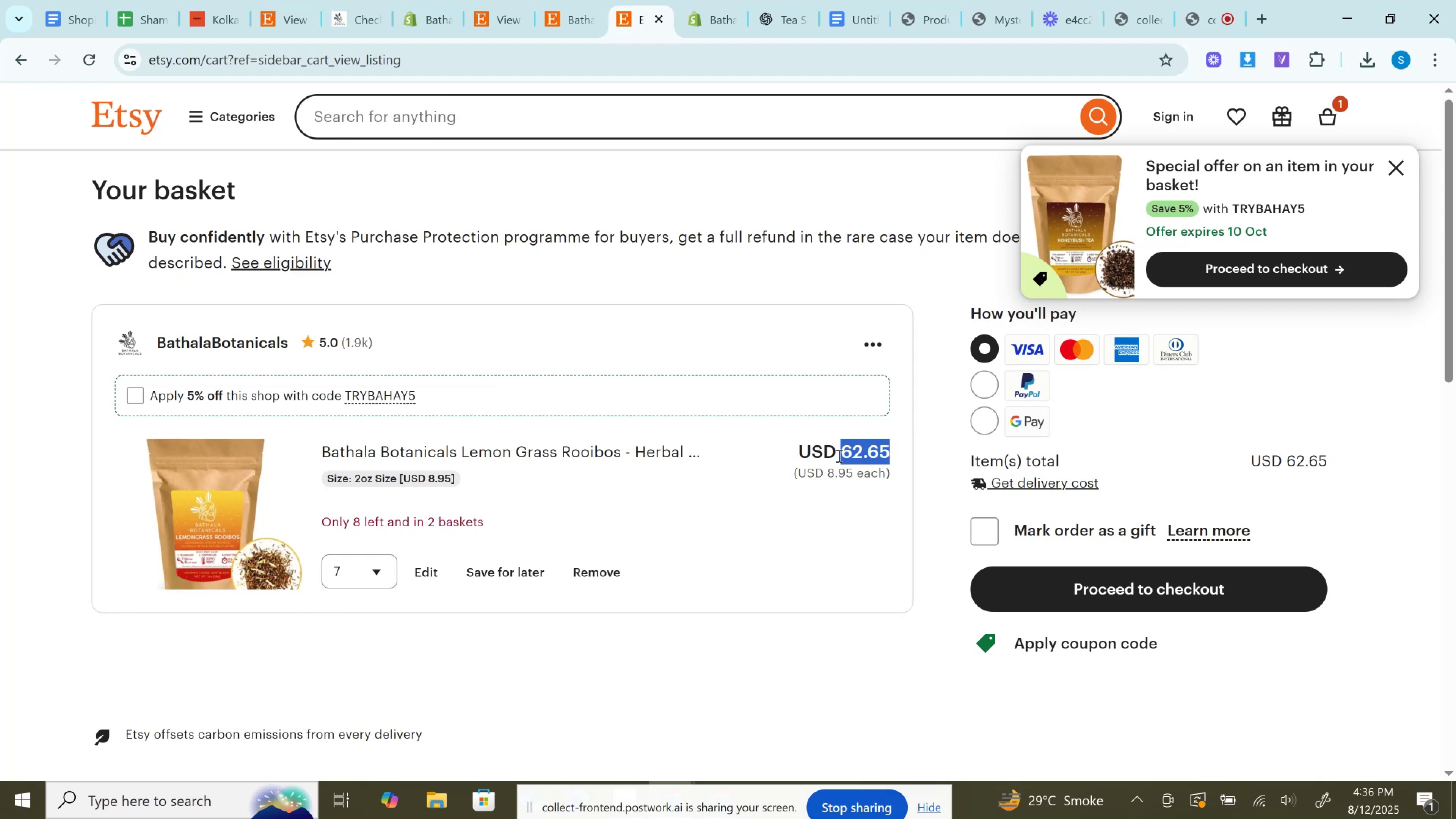 
key(Control+C)
 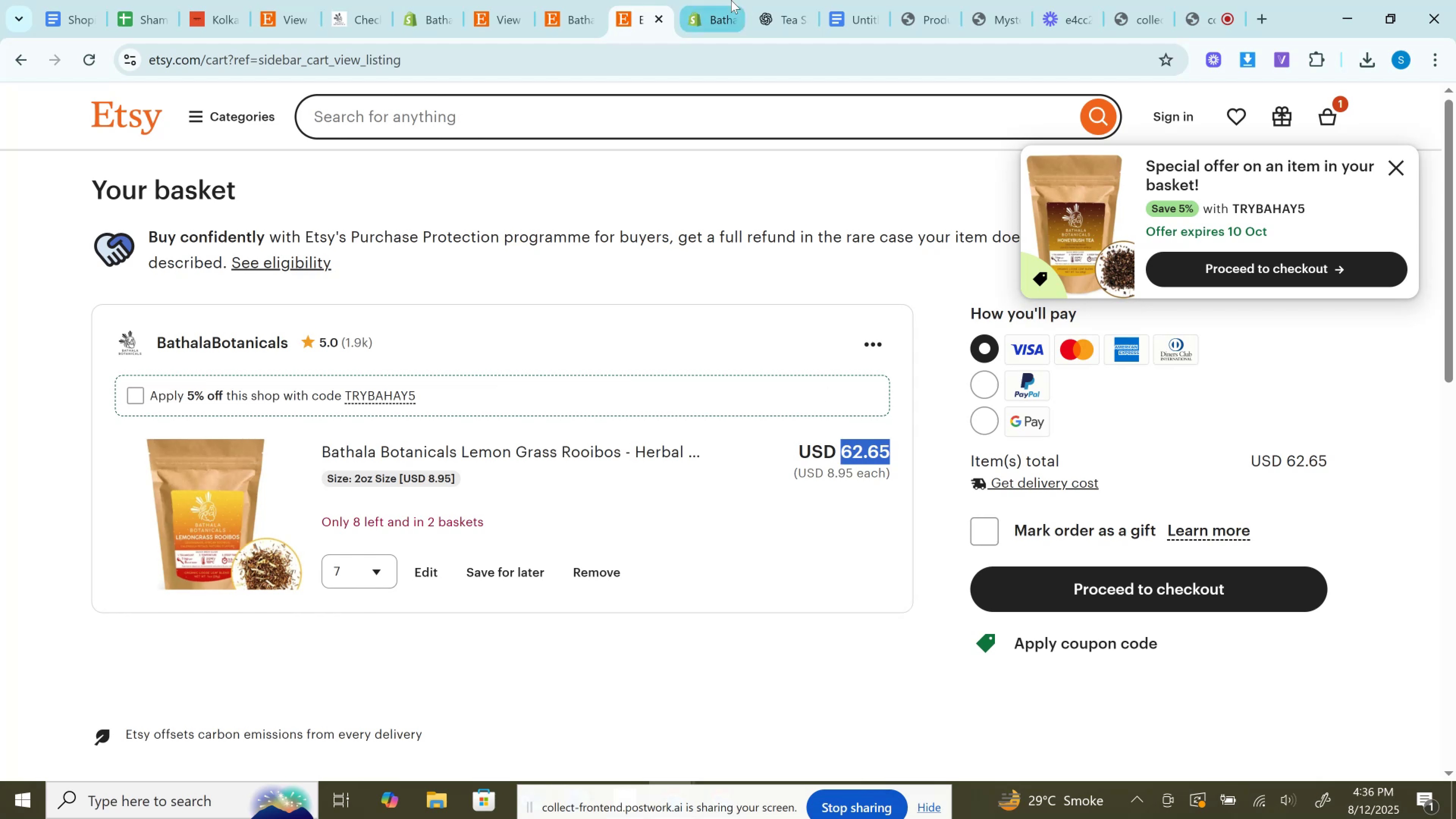 
left_click([731, 0])
 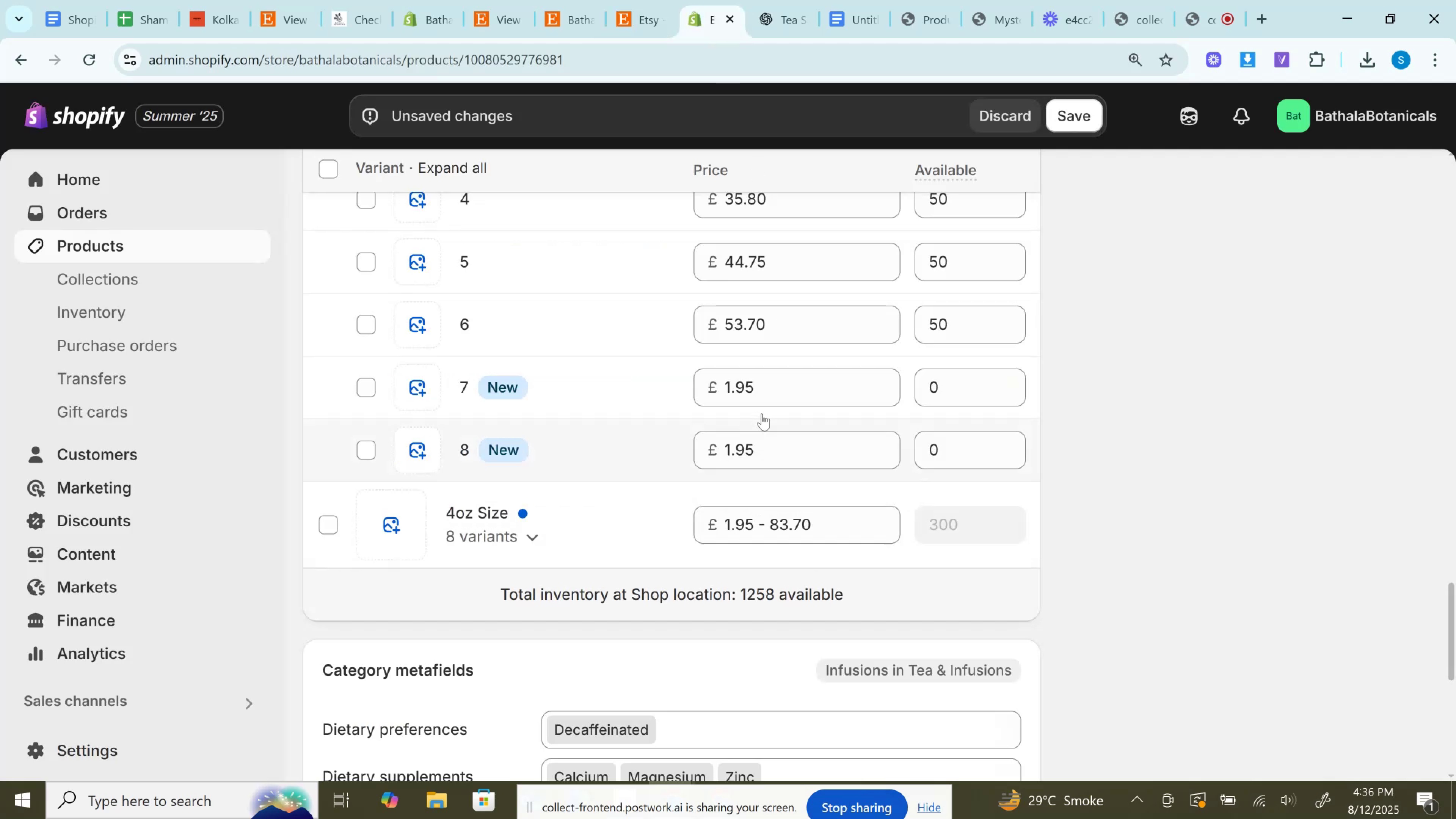 
left_click([761, 399])
 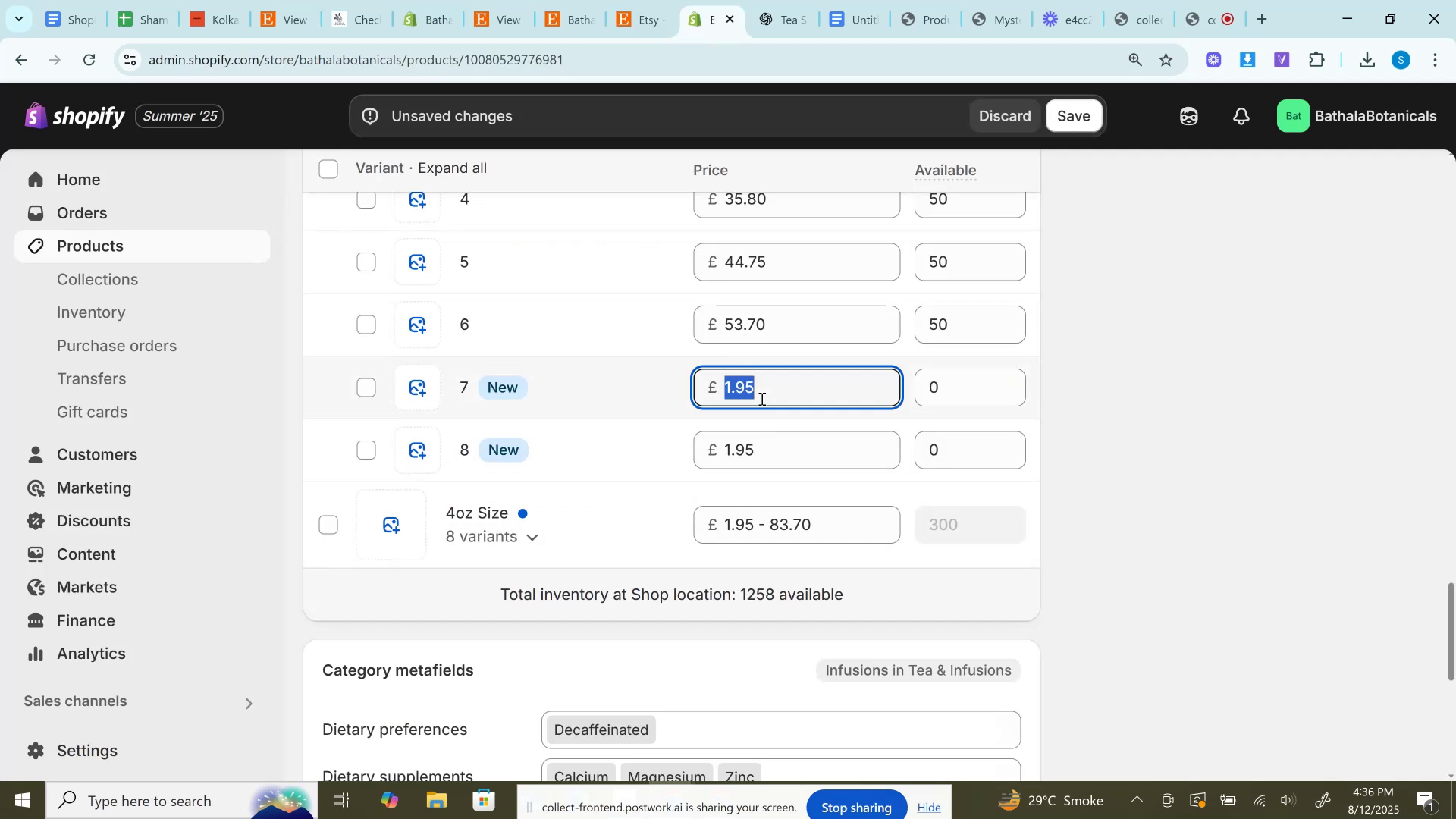 
key(Control+A)
 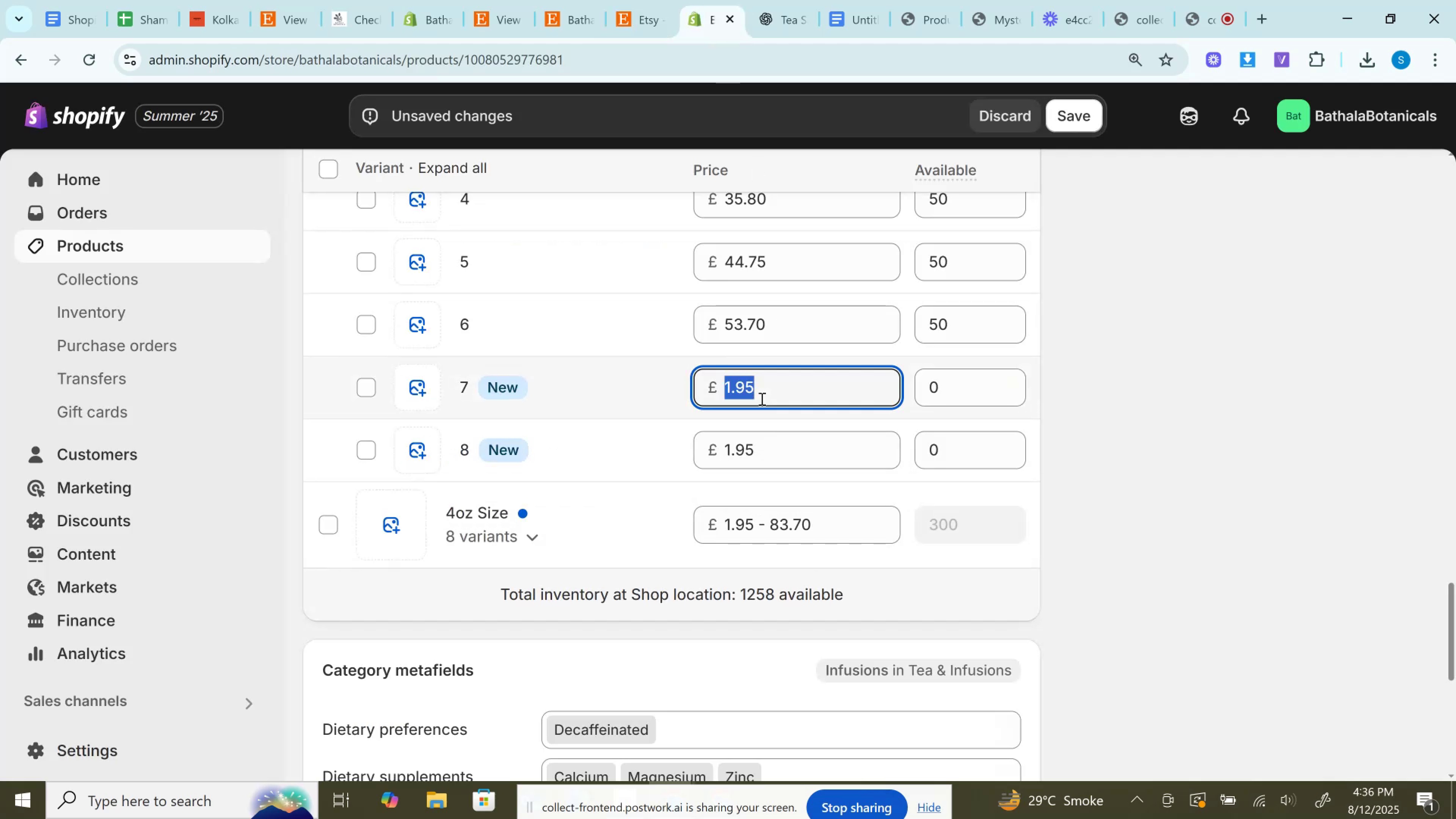 
key(Control+V)
 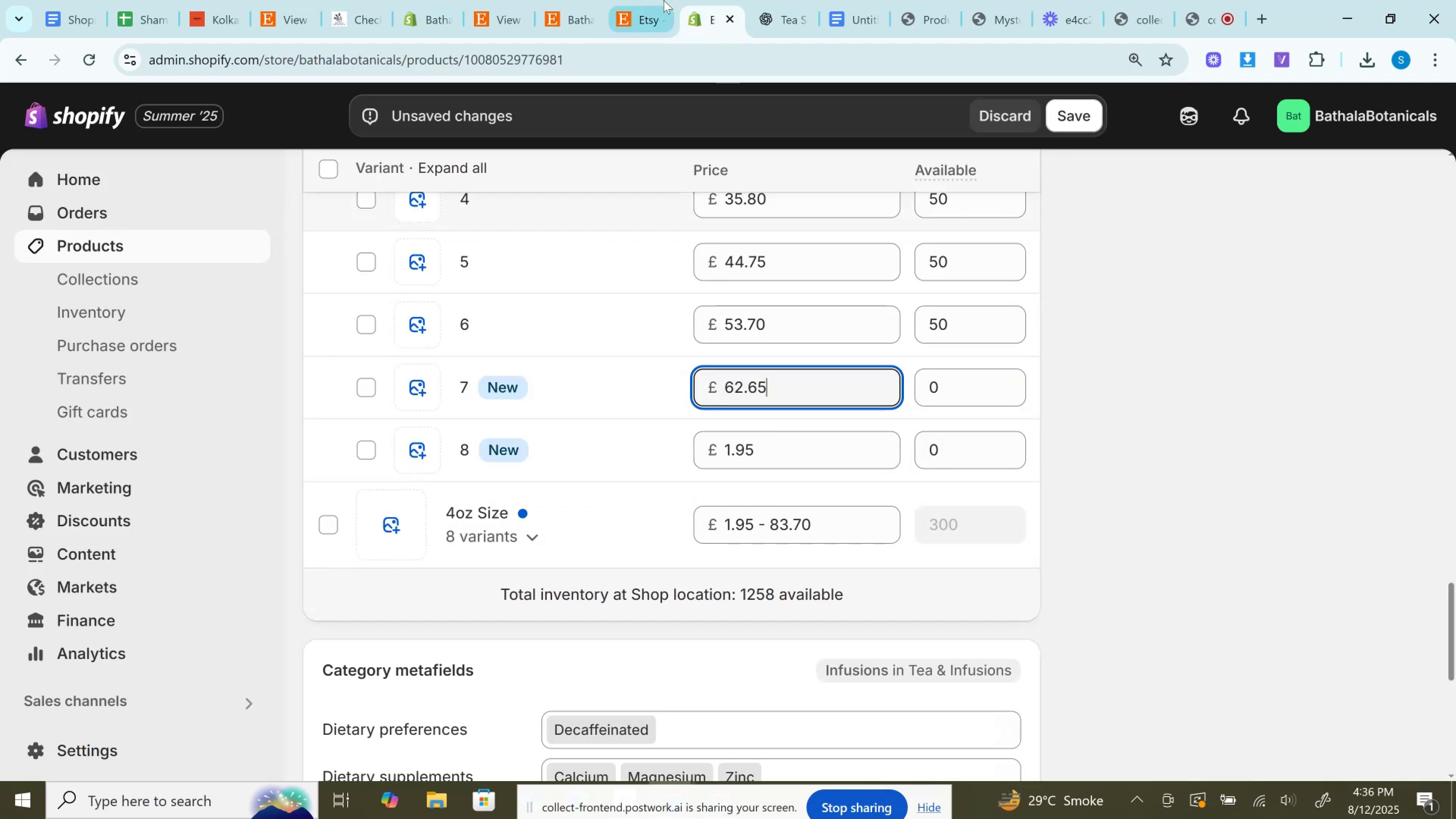 
left_click([659, 0])
 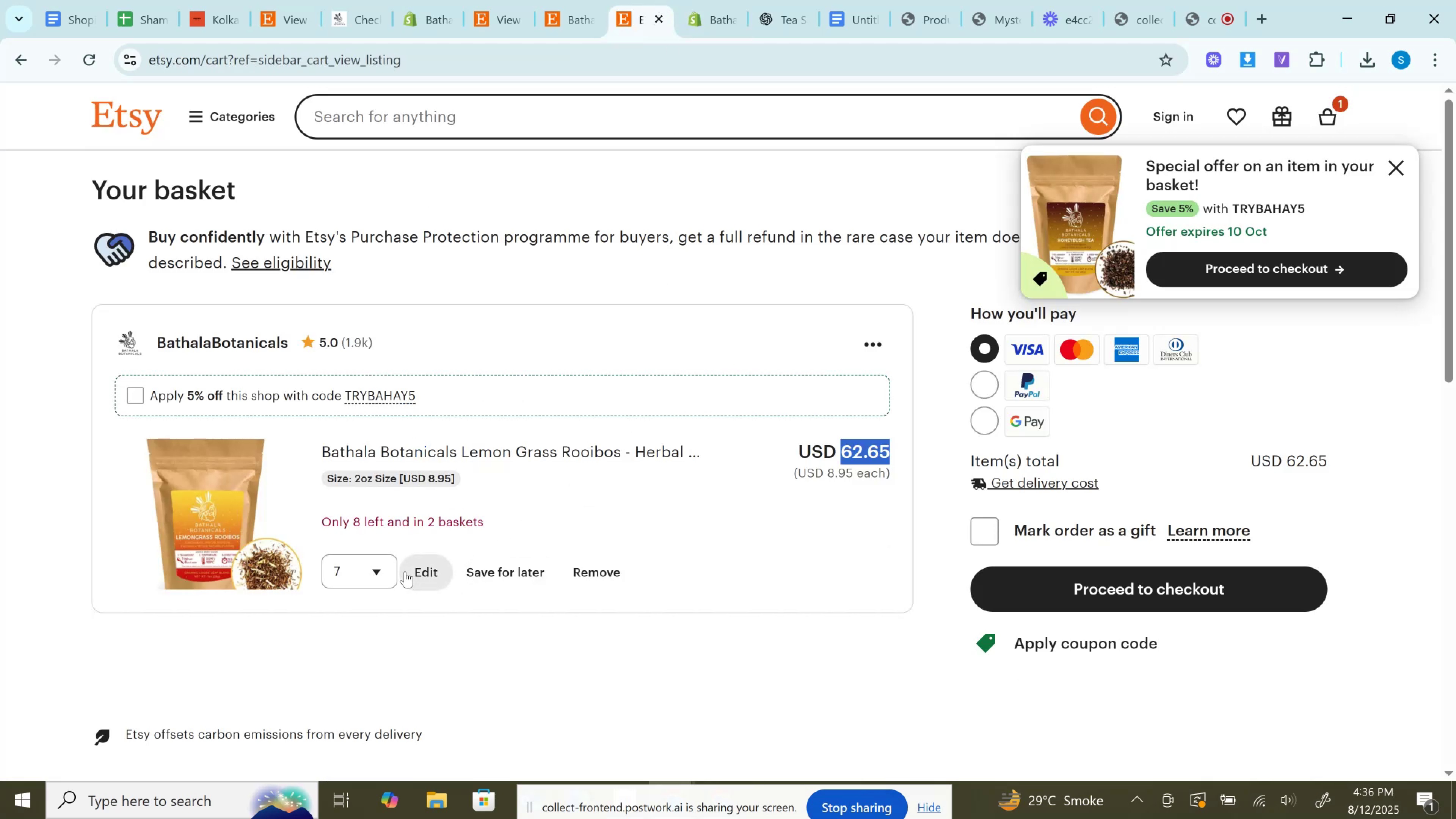 
left_click([381, 576])
 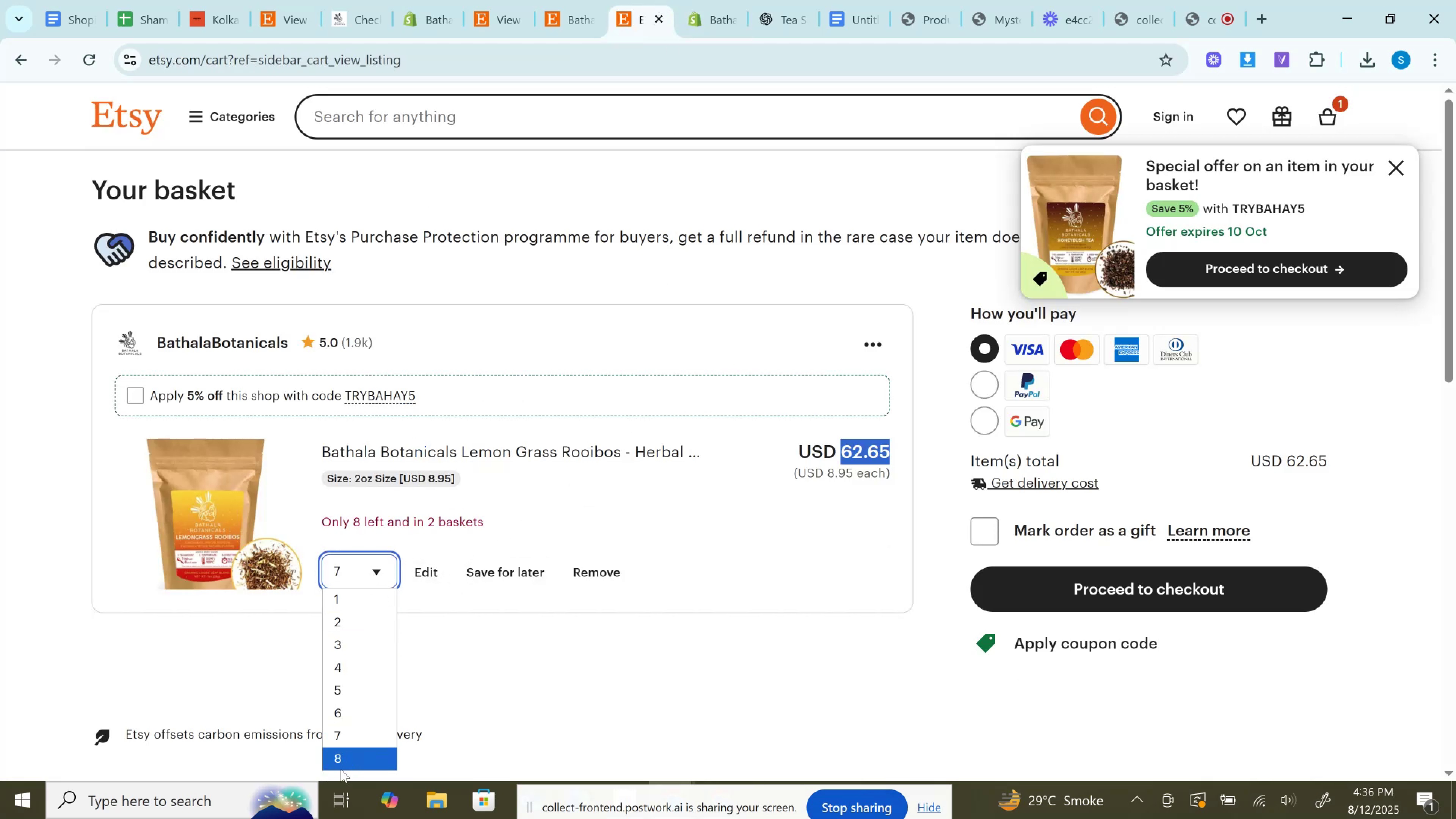 
left_click([341, 761])
 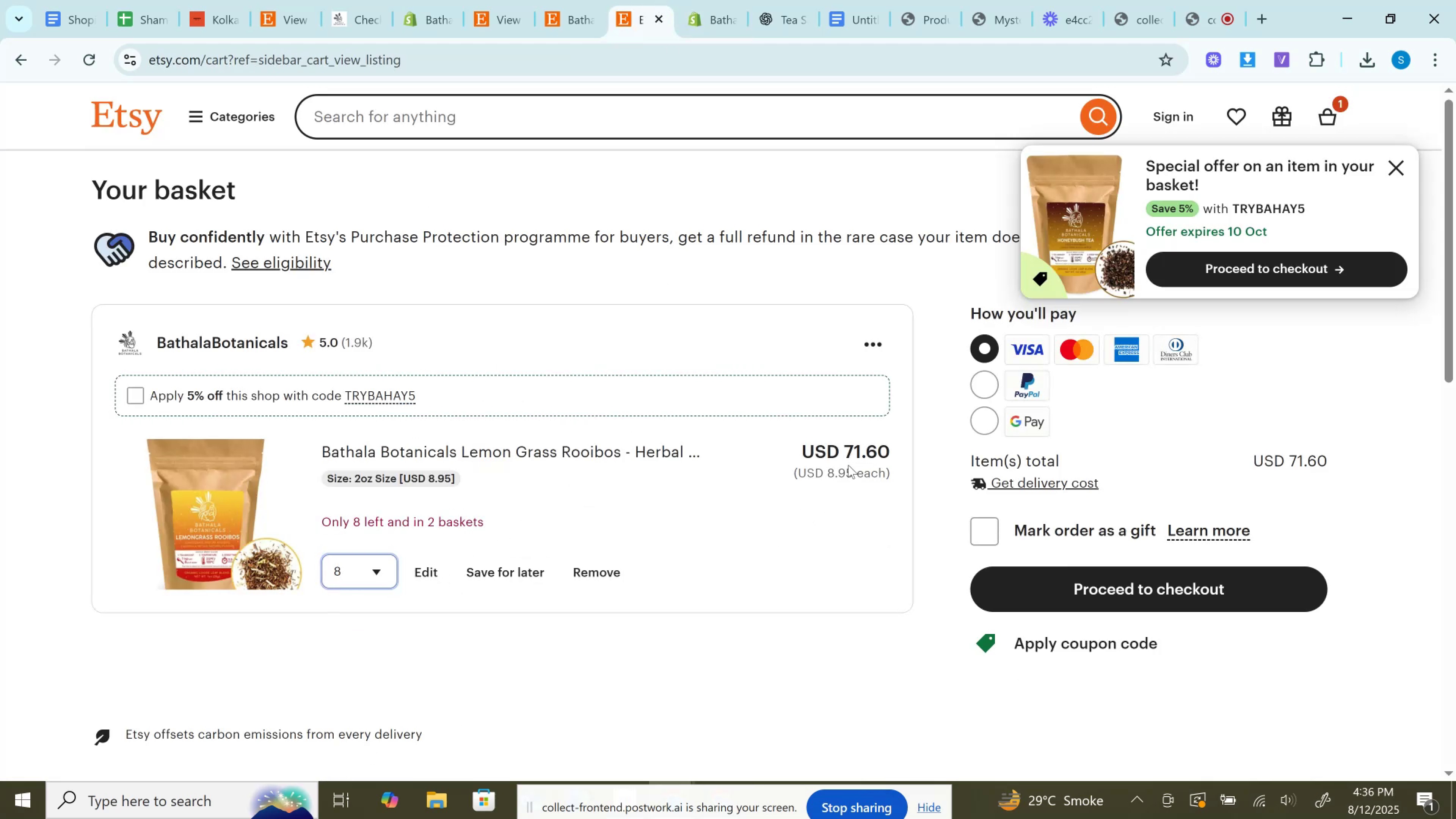 
double_click([868, 448])
 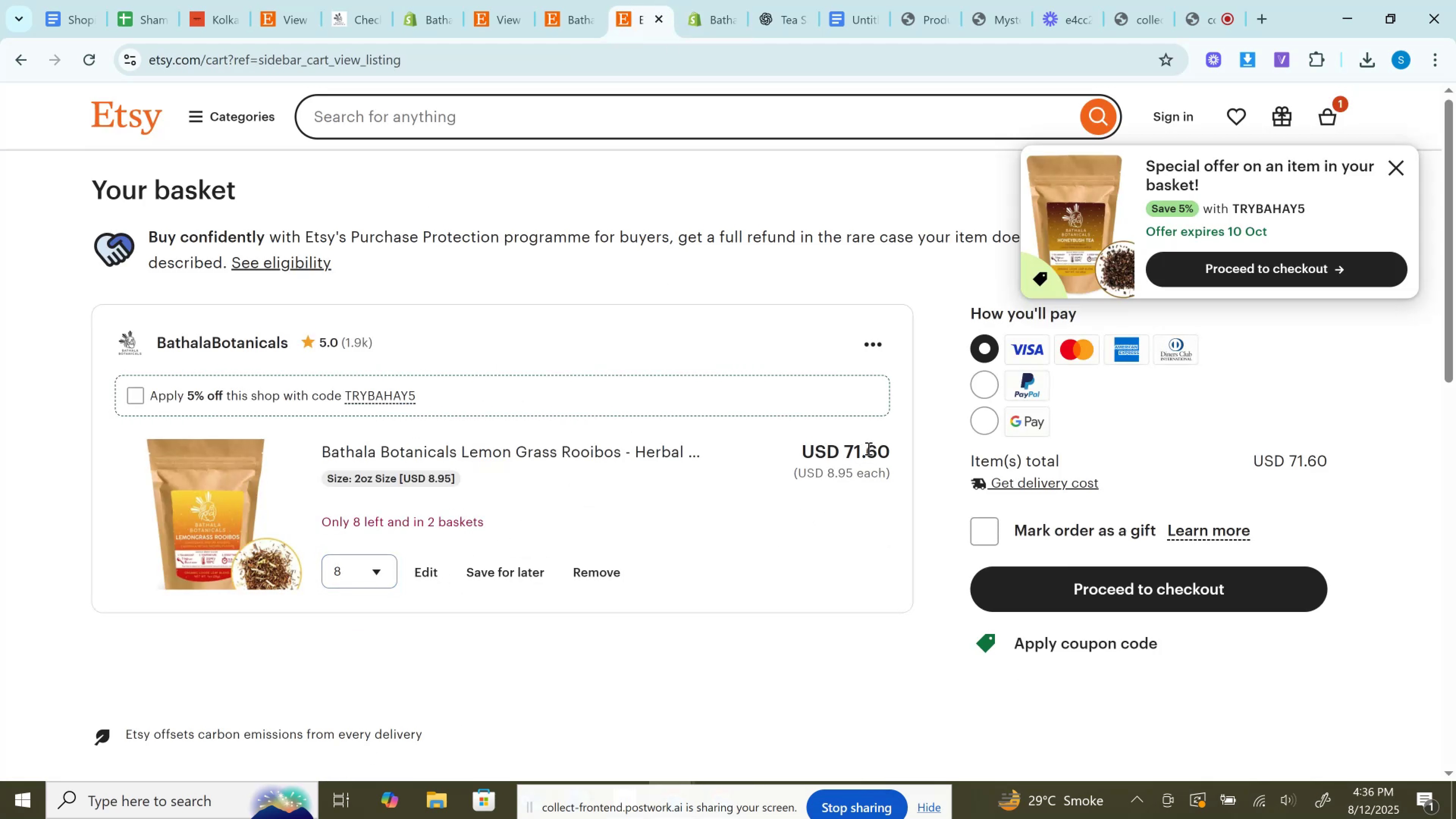 
triple_click([868, 448])
 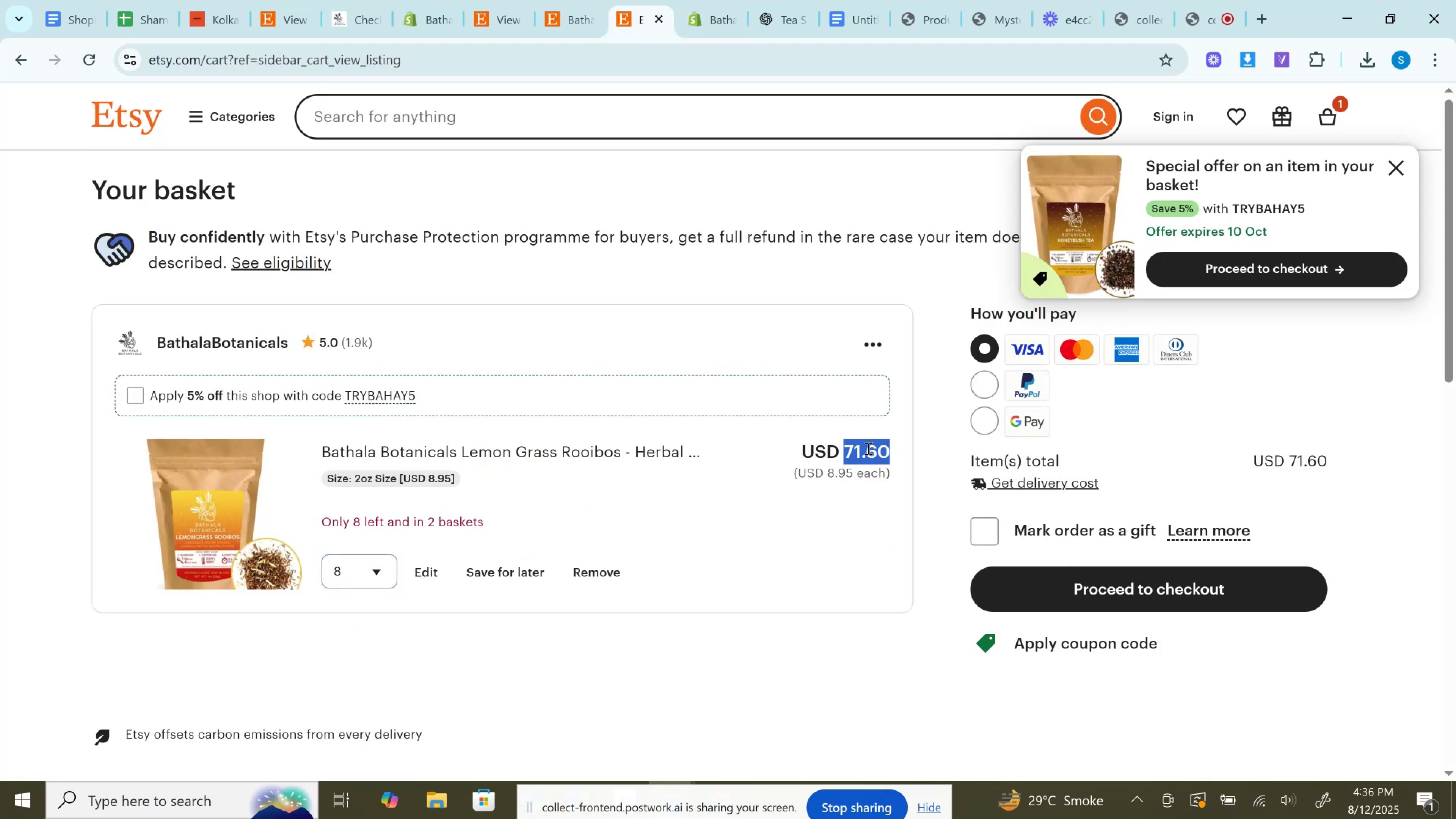 
key(Control+C)
 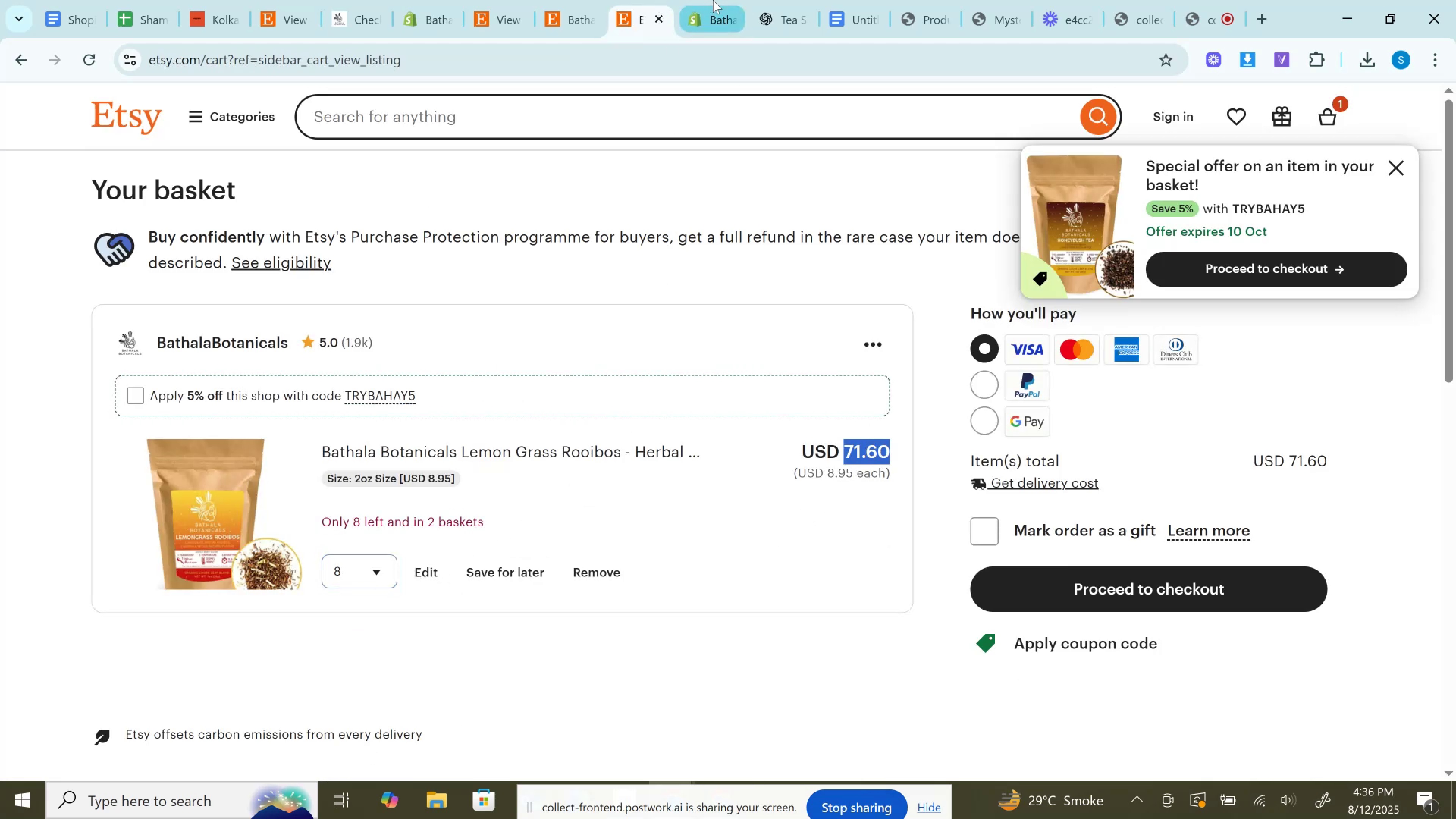 
left_click([713, 0])
 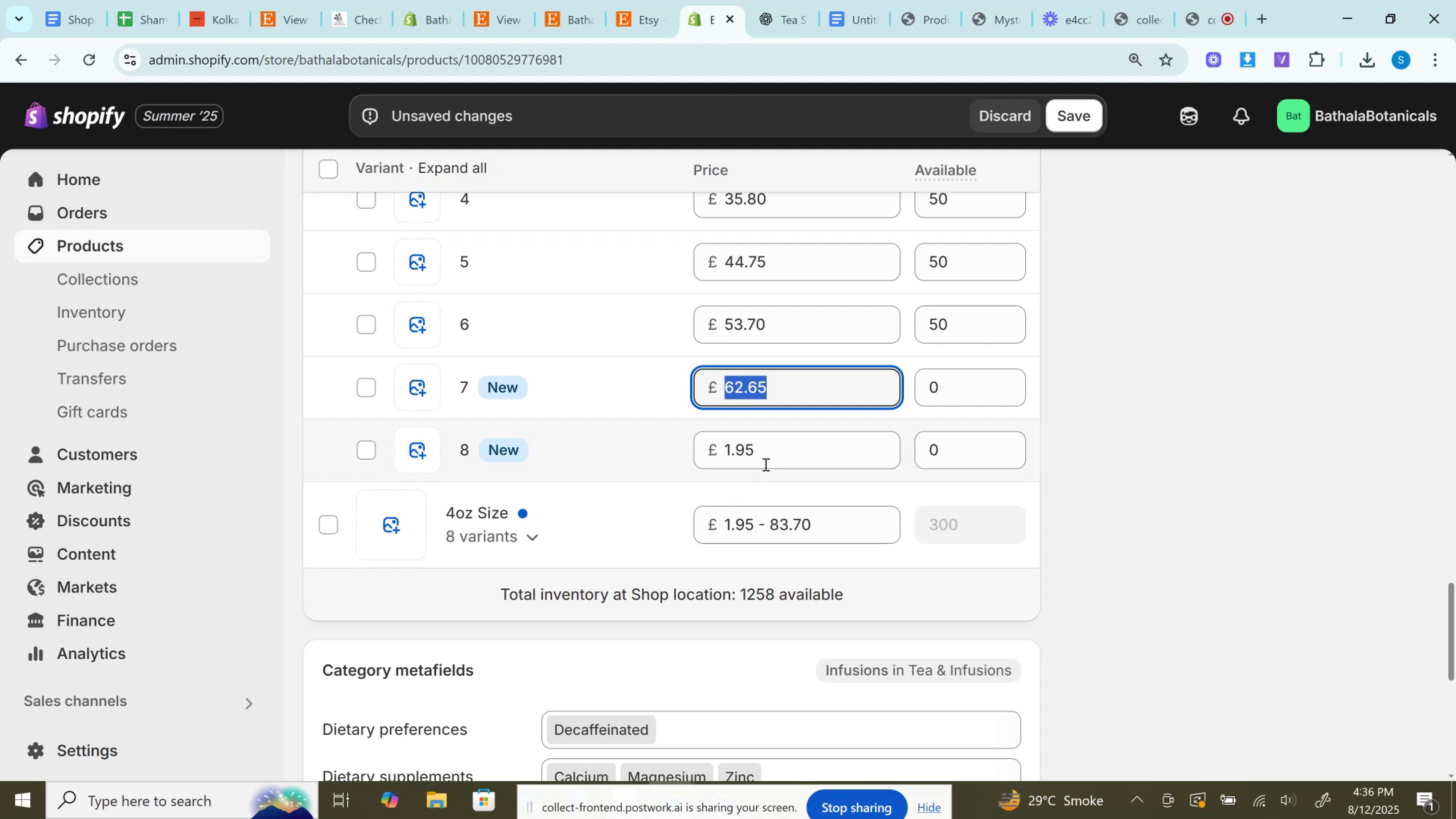 
left_click([784, 449])
 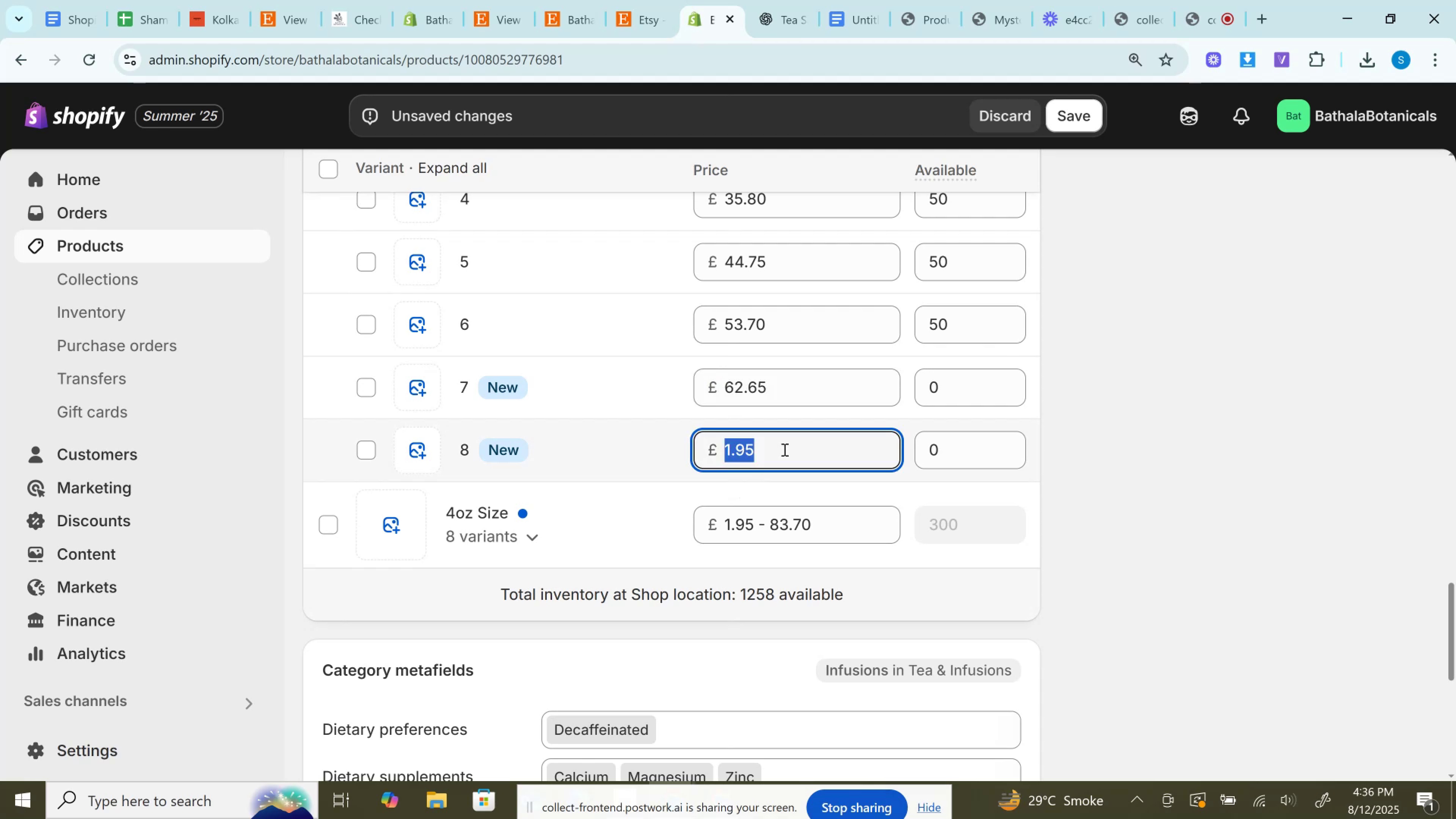 
key(Control+A)
 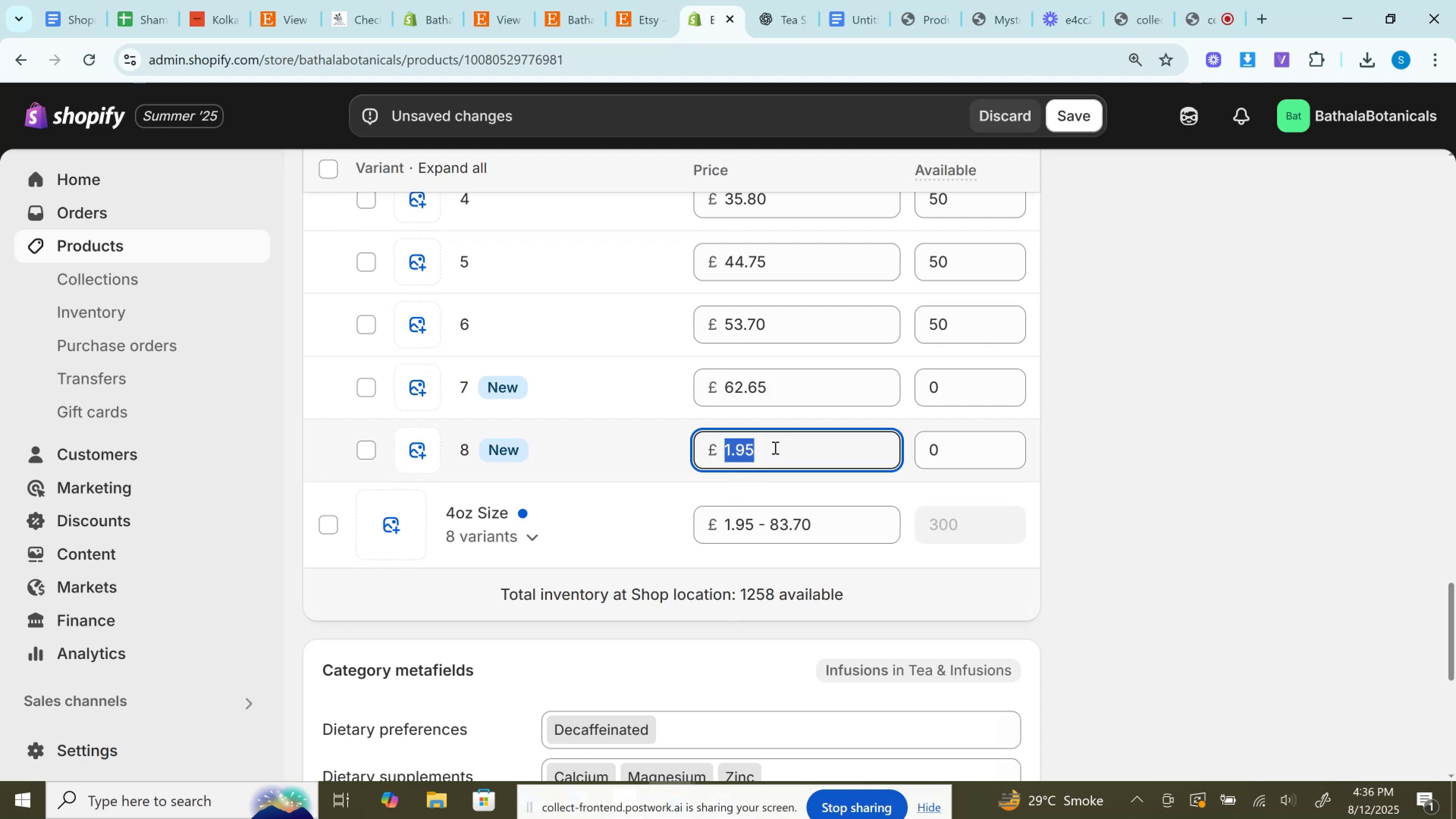 
key(Control+V)
 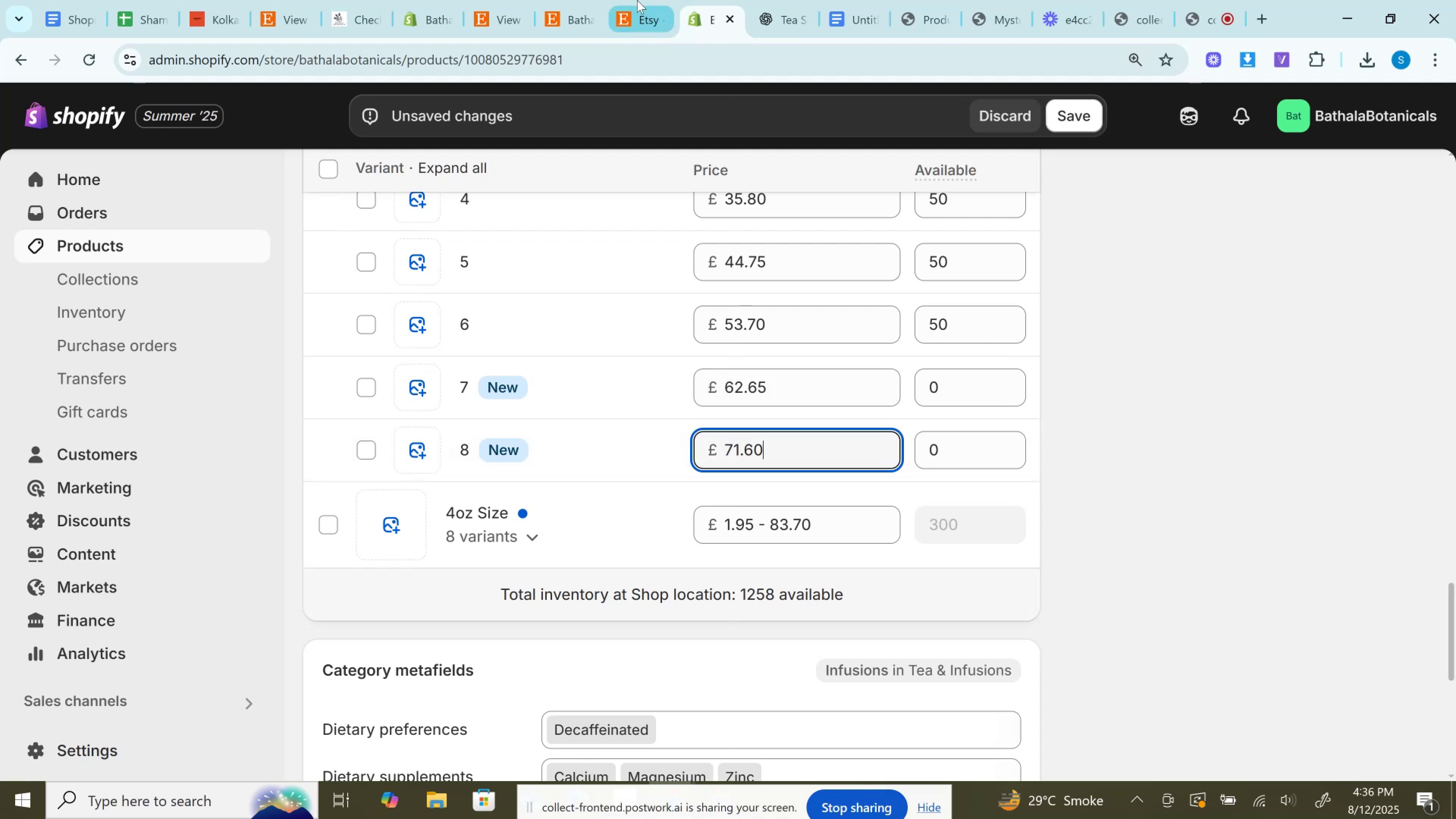 
left_click([637, 0])
 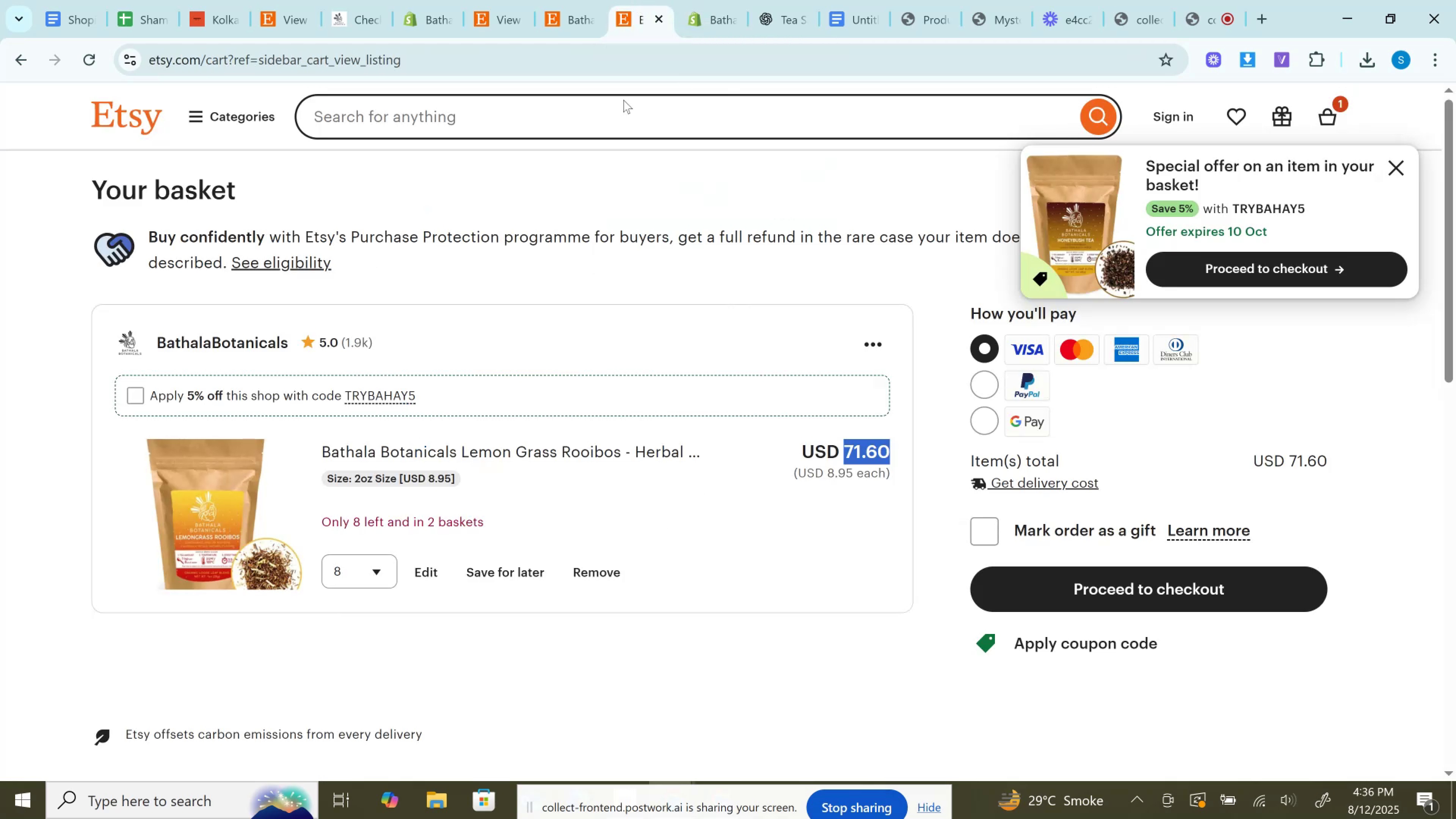 
left_click([570, 0])
 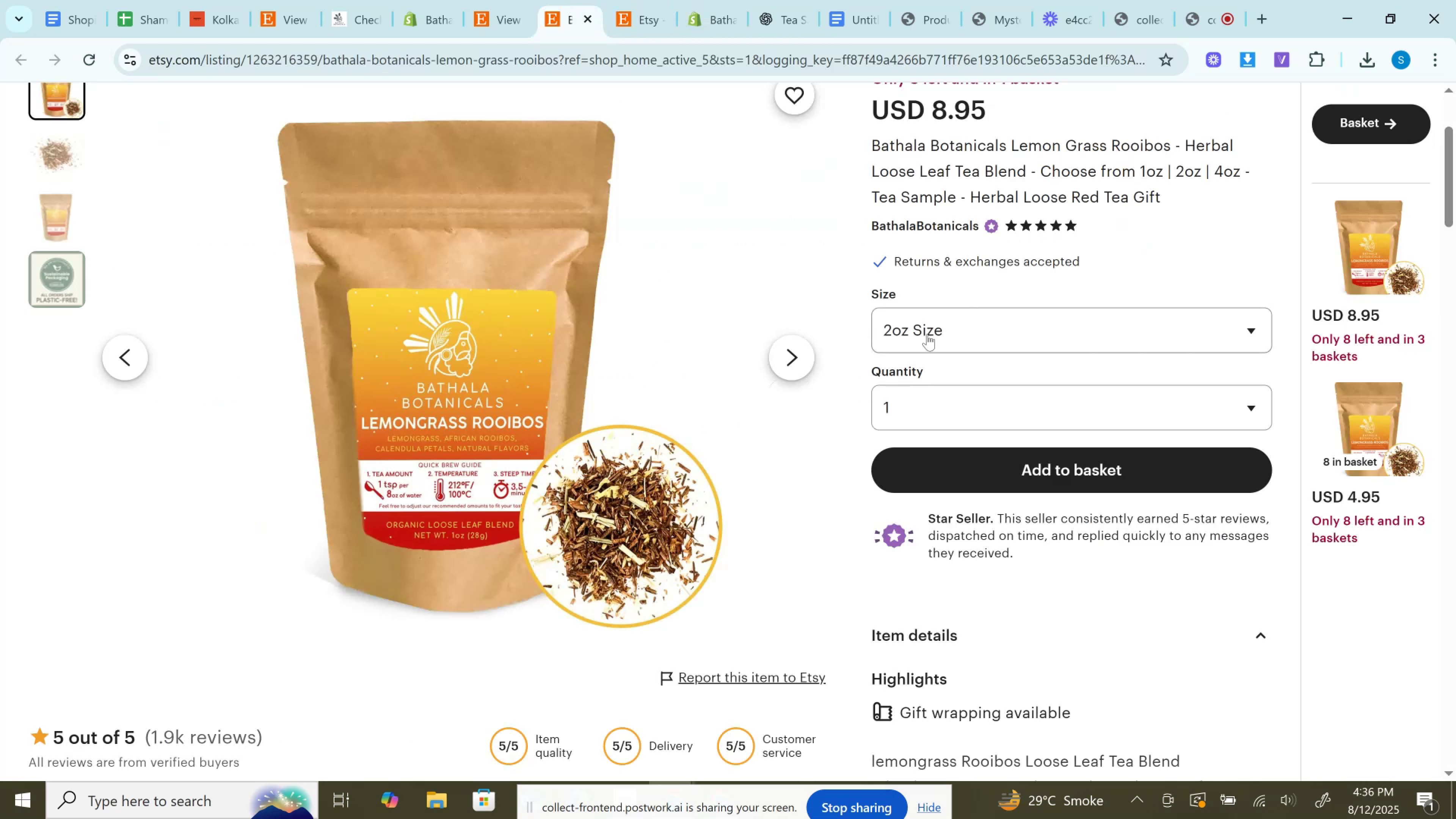 
left_click([962, 316])
 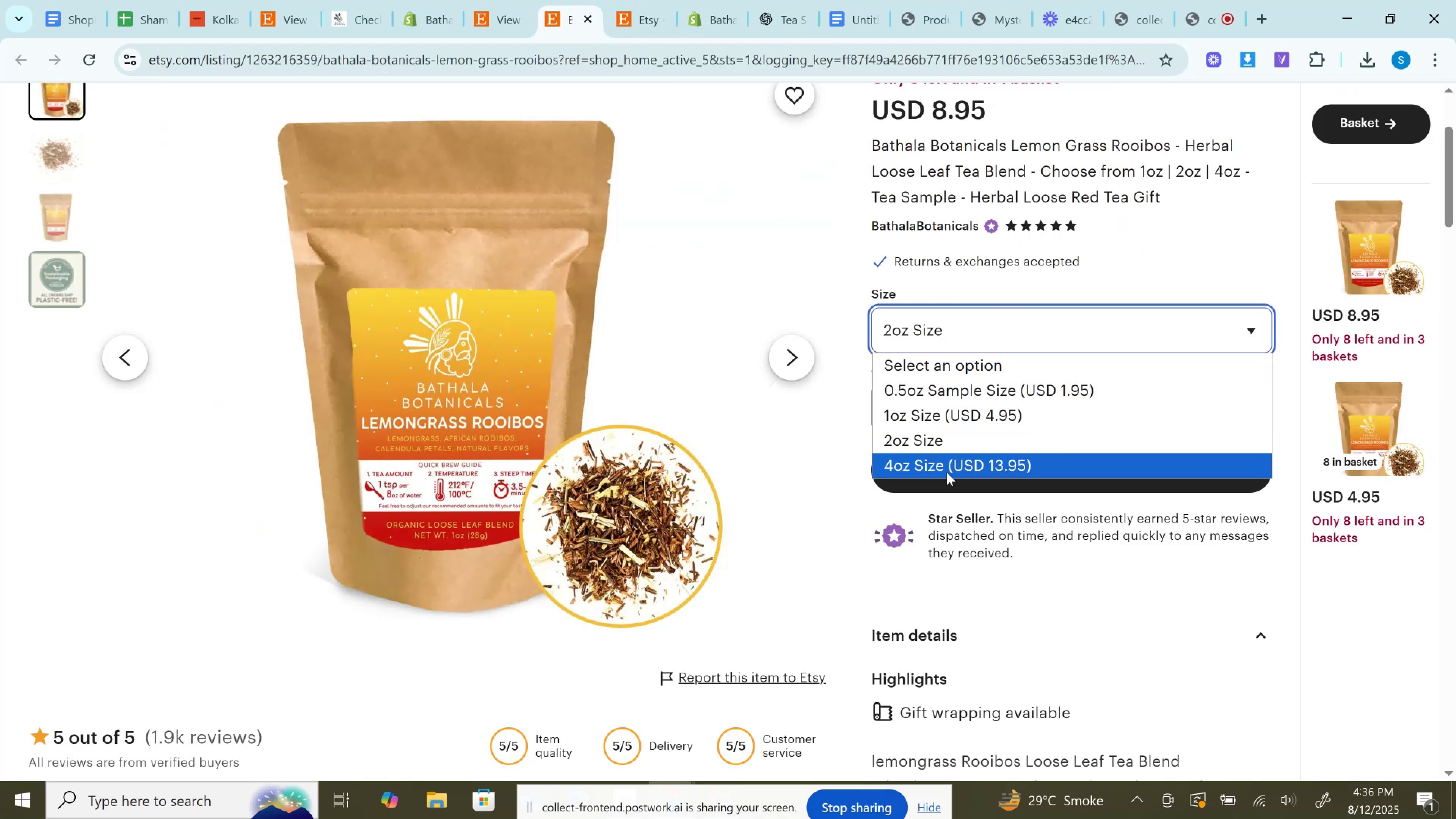 
left_click([948, 472])
 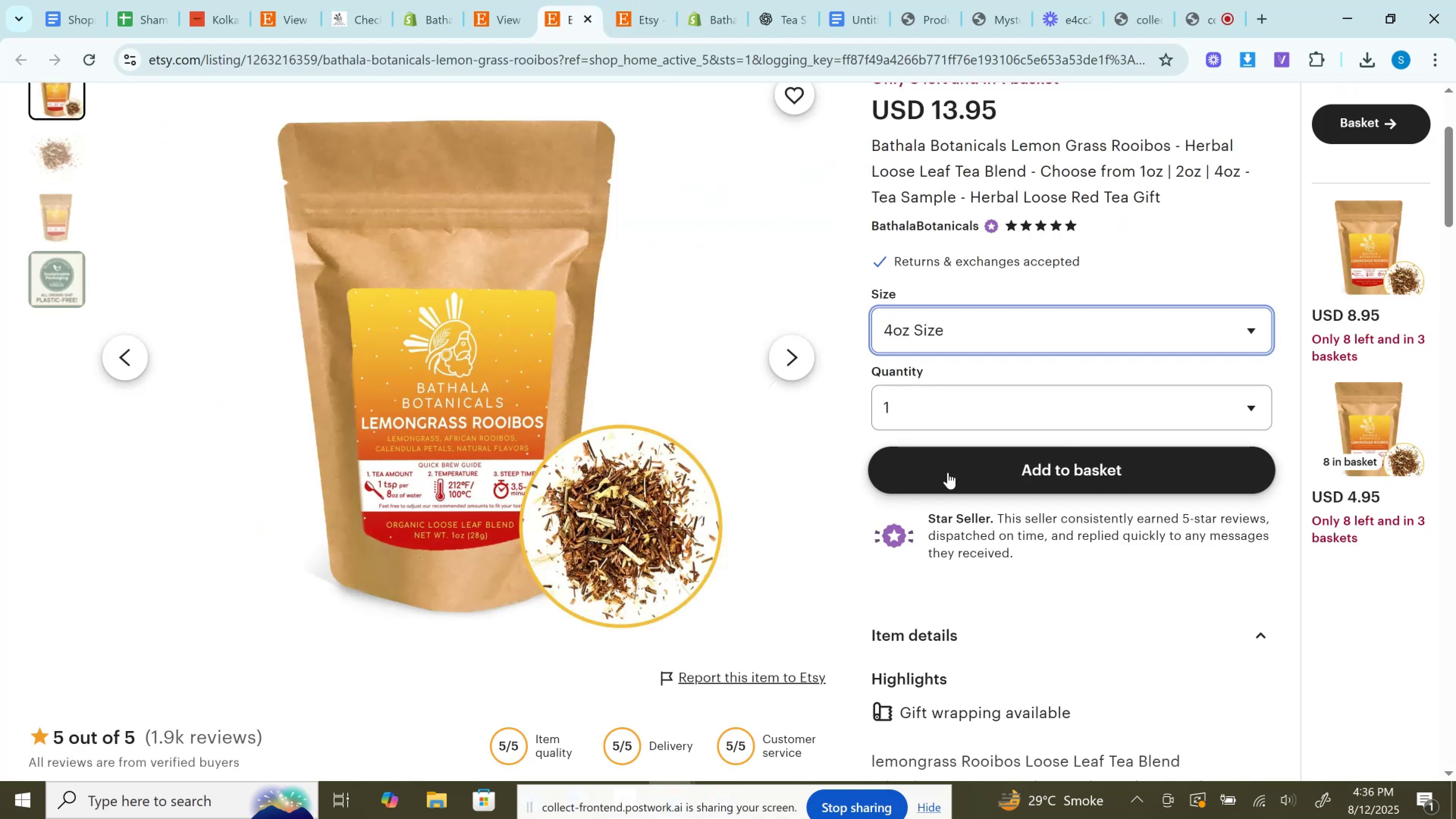 
left_click([948, 472])
 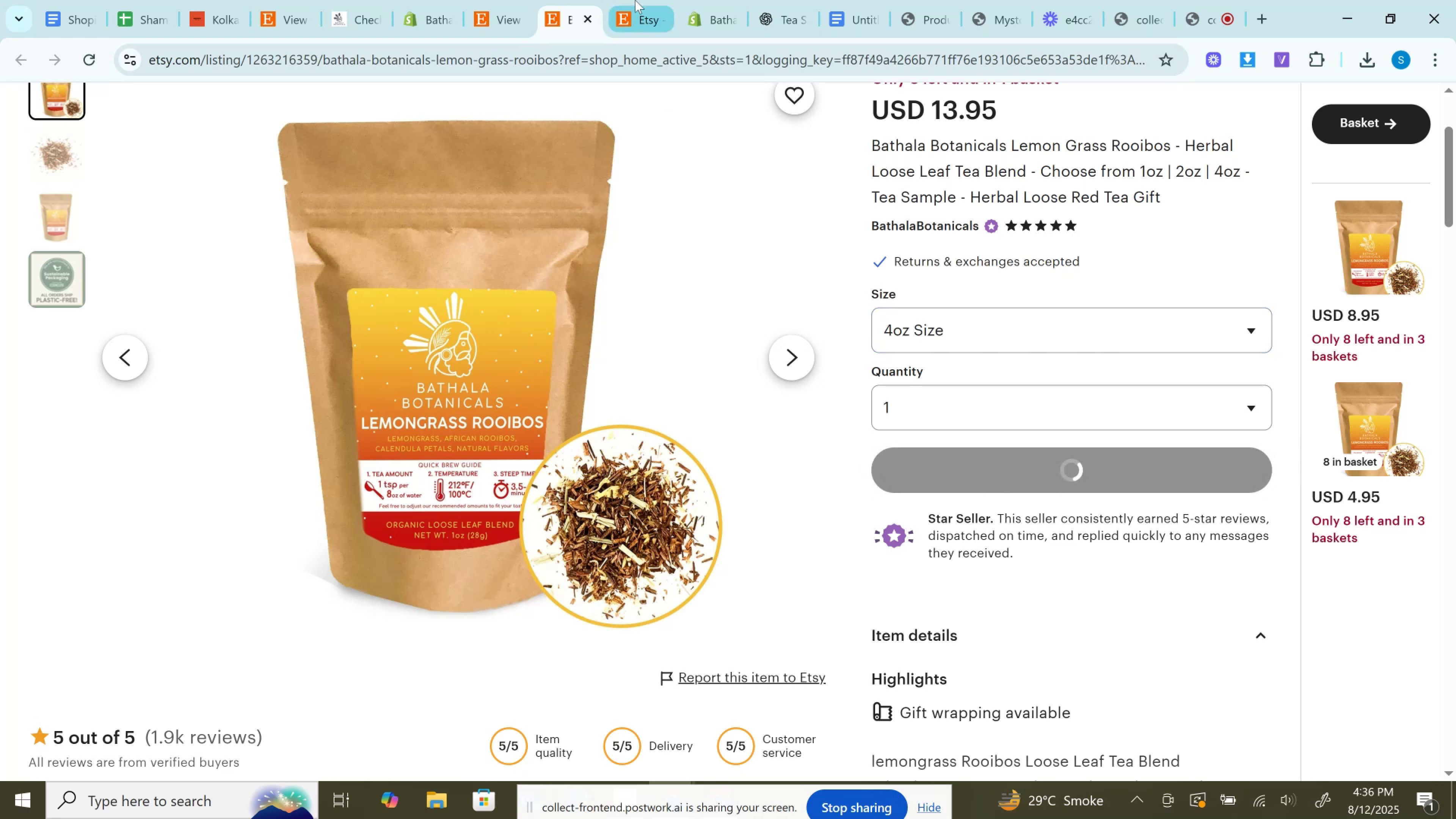 
left_click([635, 0])
 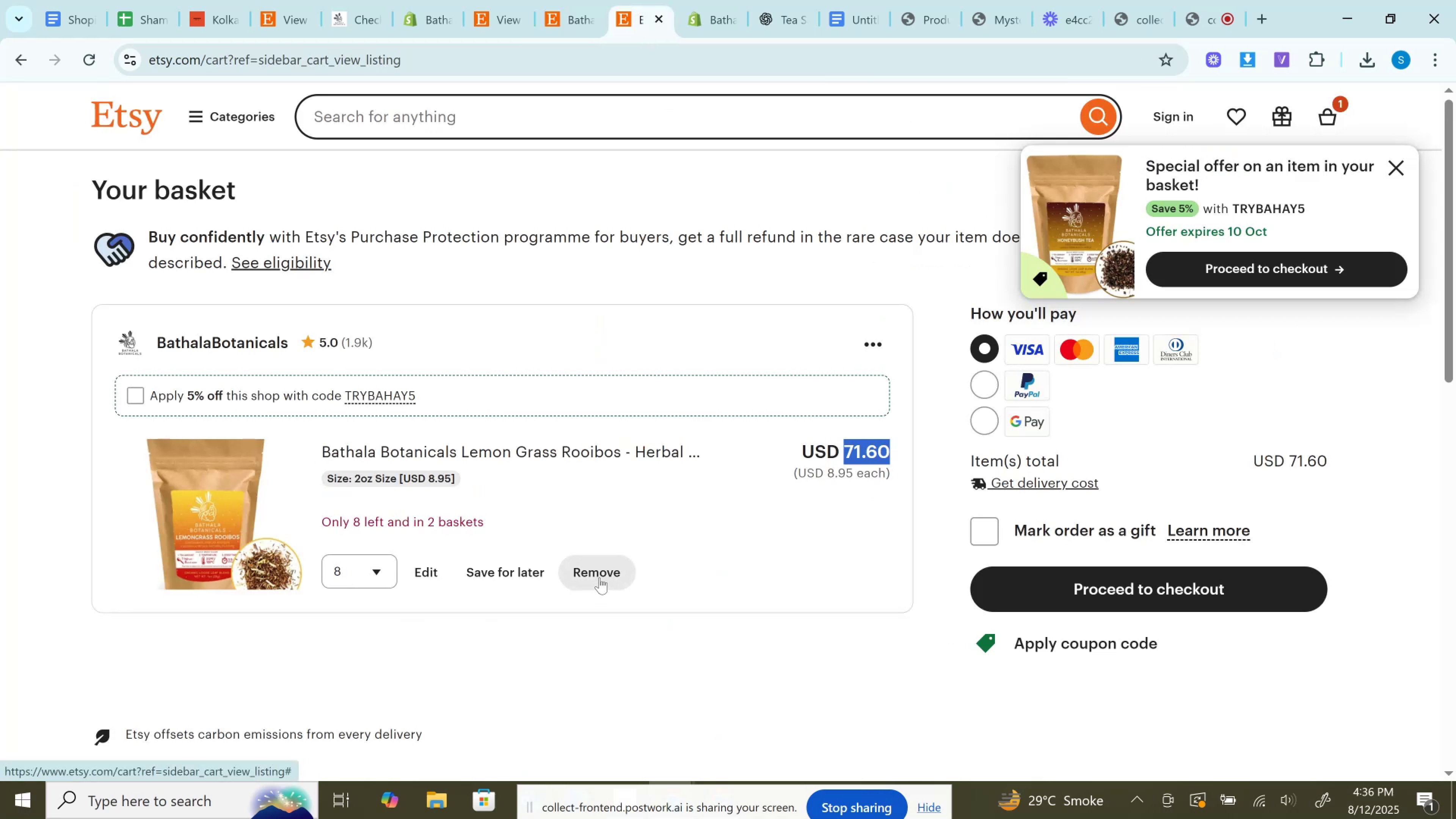 
wait(5.83)
 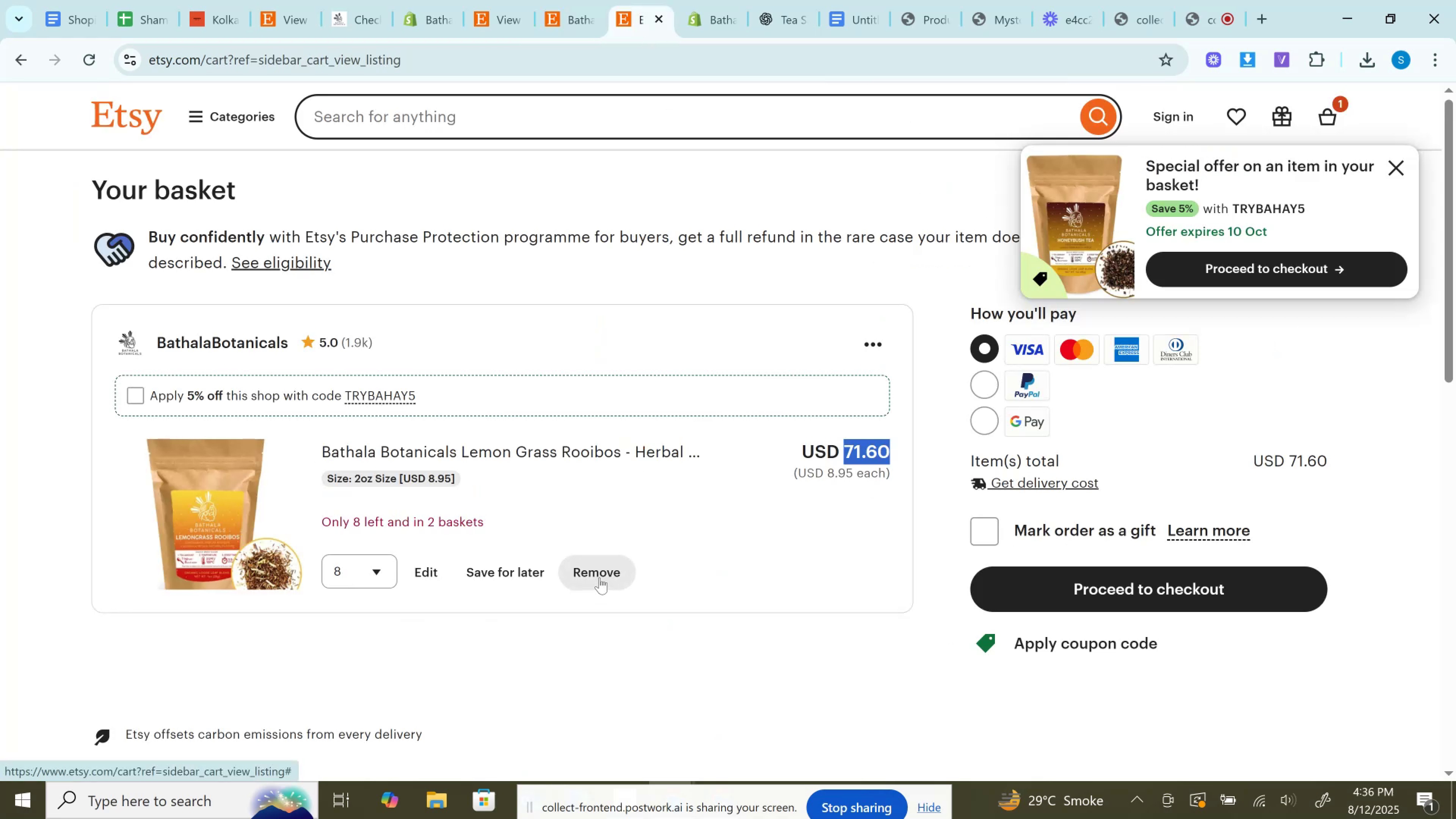 
left_click([599, 577])
 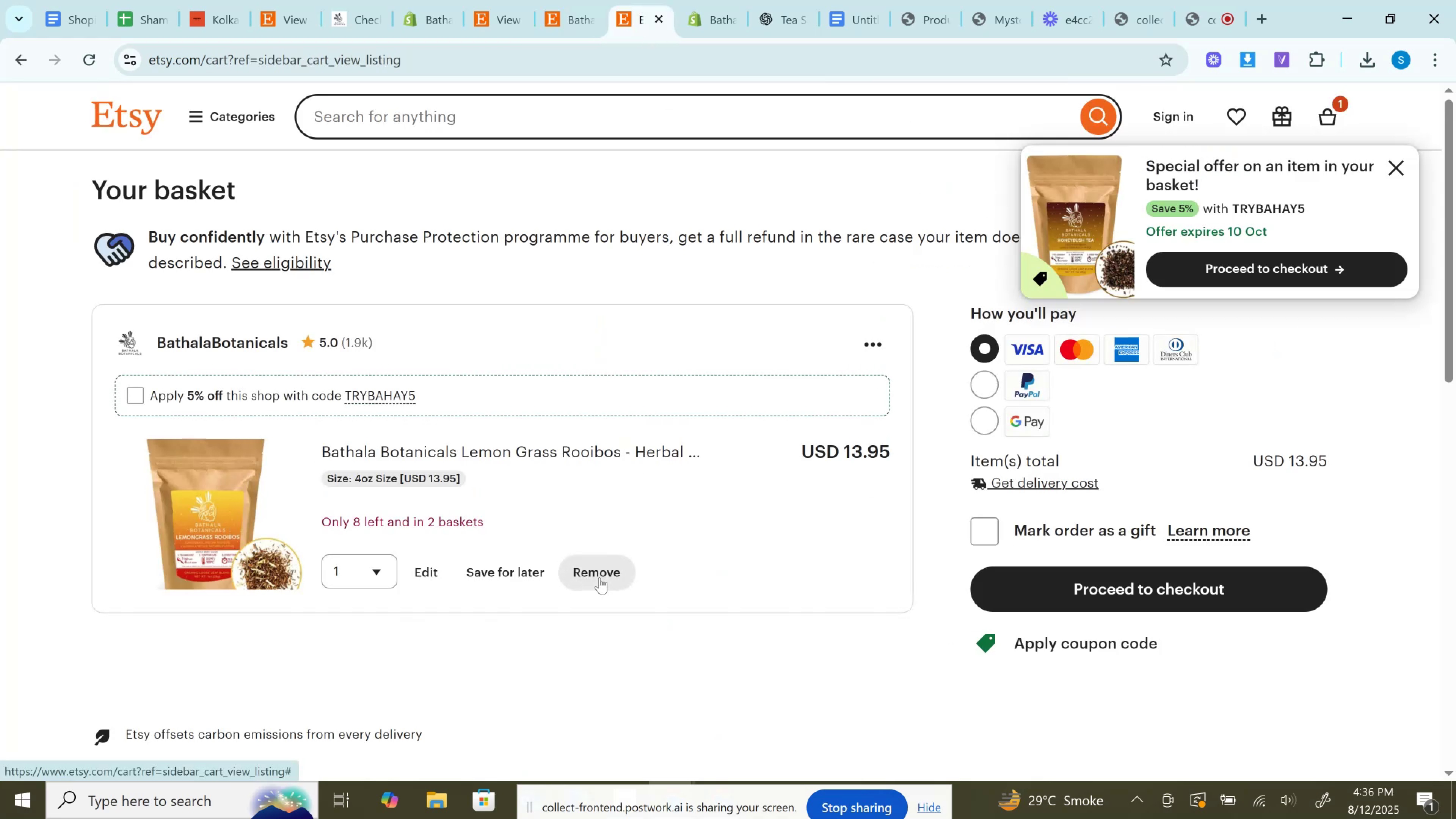 
left_click([700, 0])
 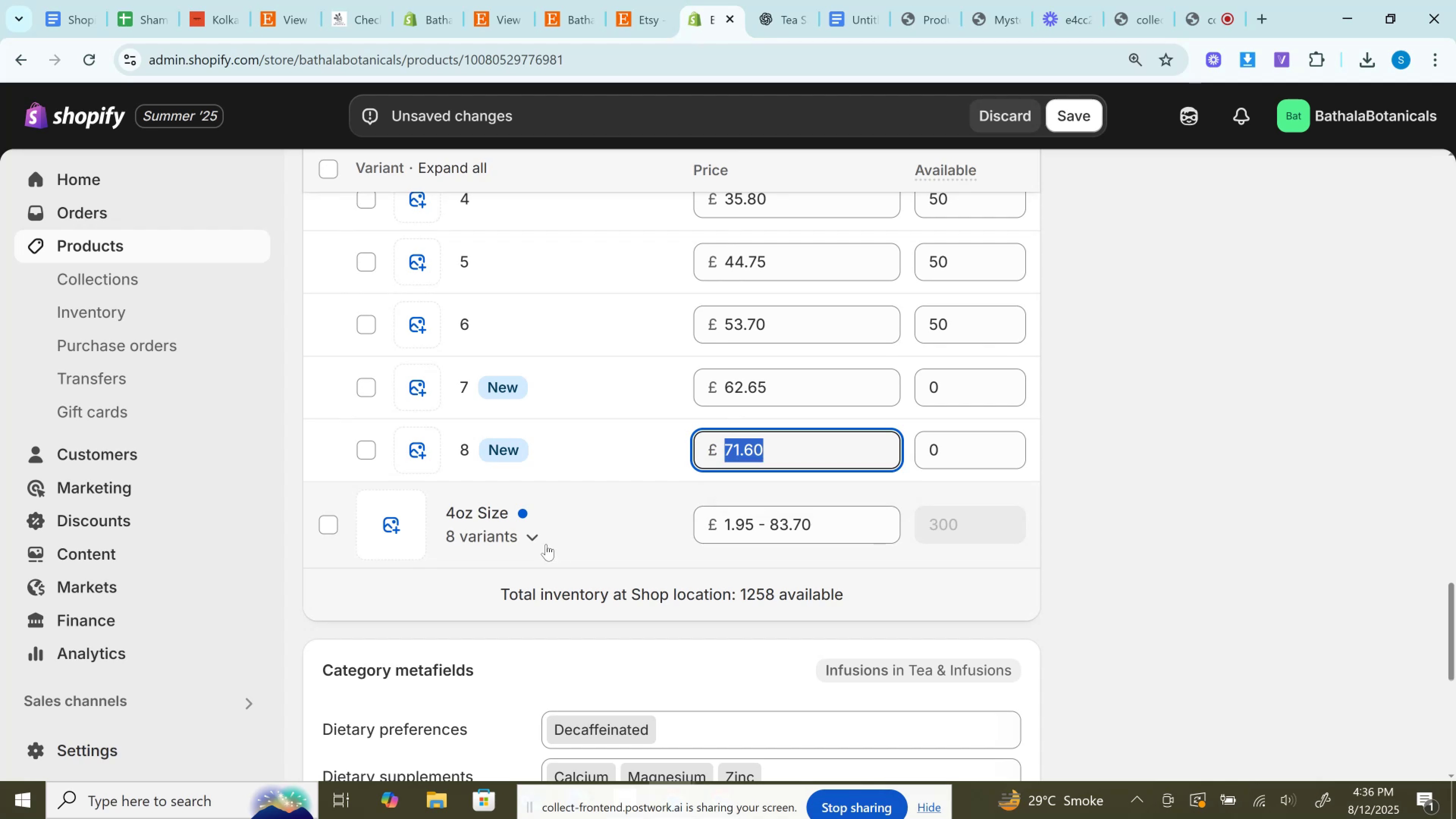 
left_click([546, 538])
 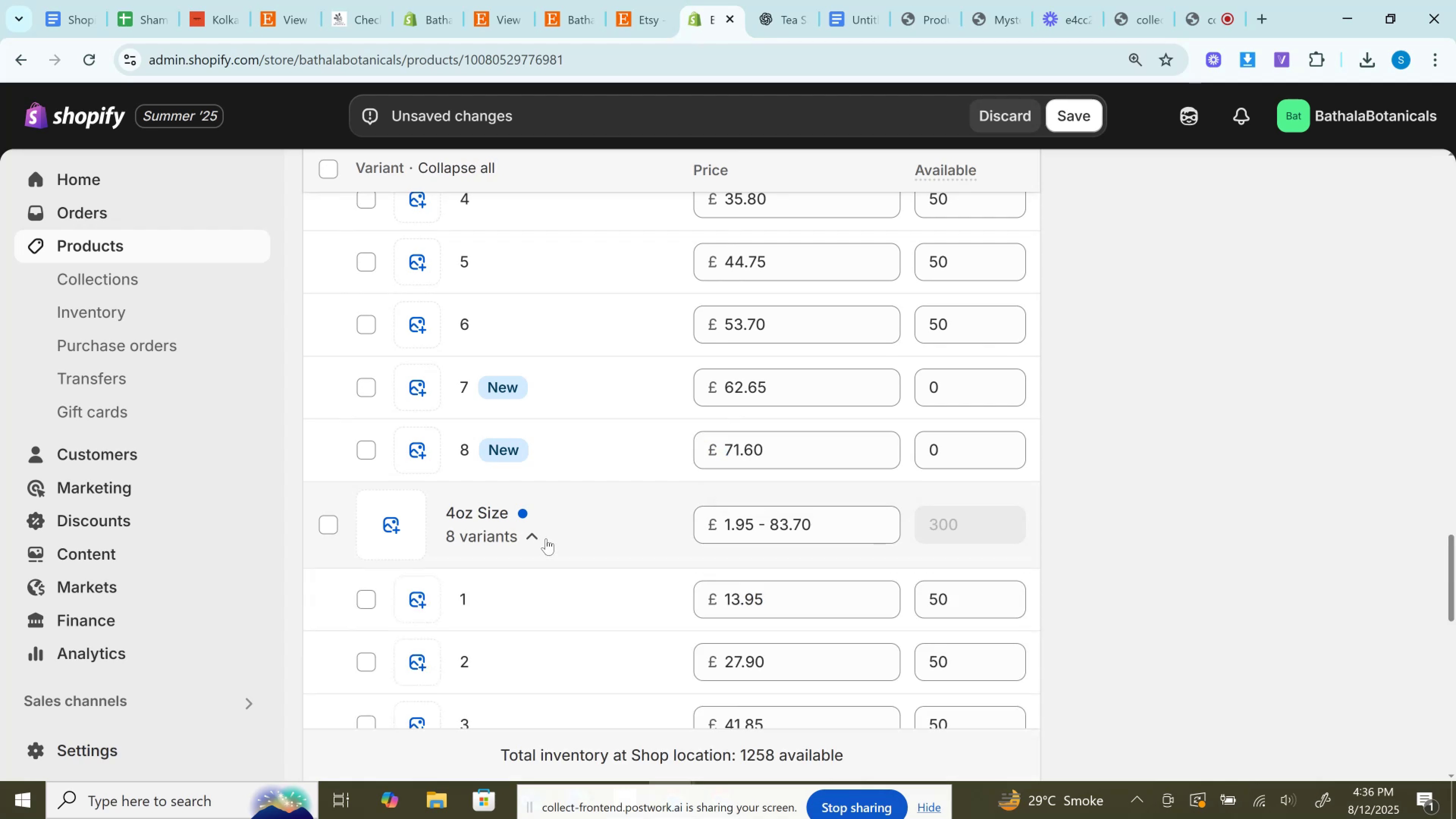 
scroll: coordinate [546, 538], scroll_direction: down, amount: 5.0
 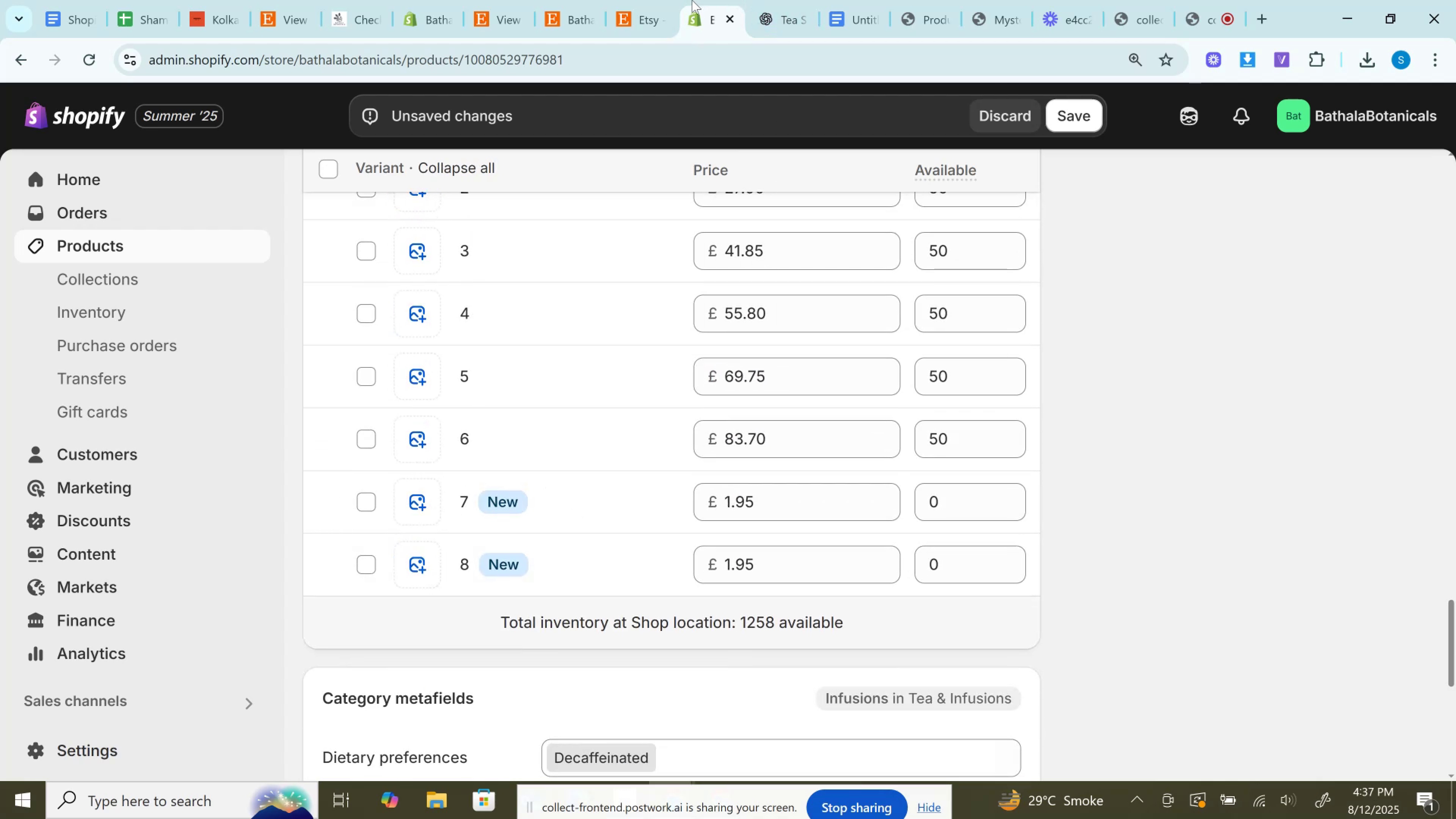 
left_click([656, 0])
 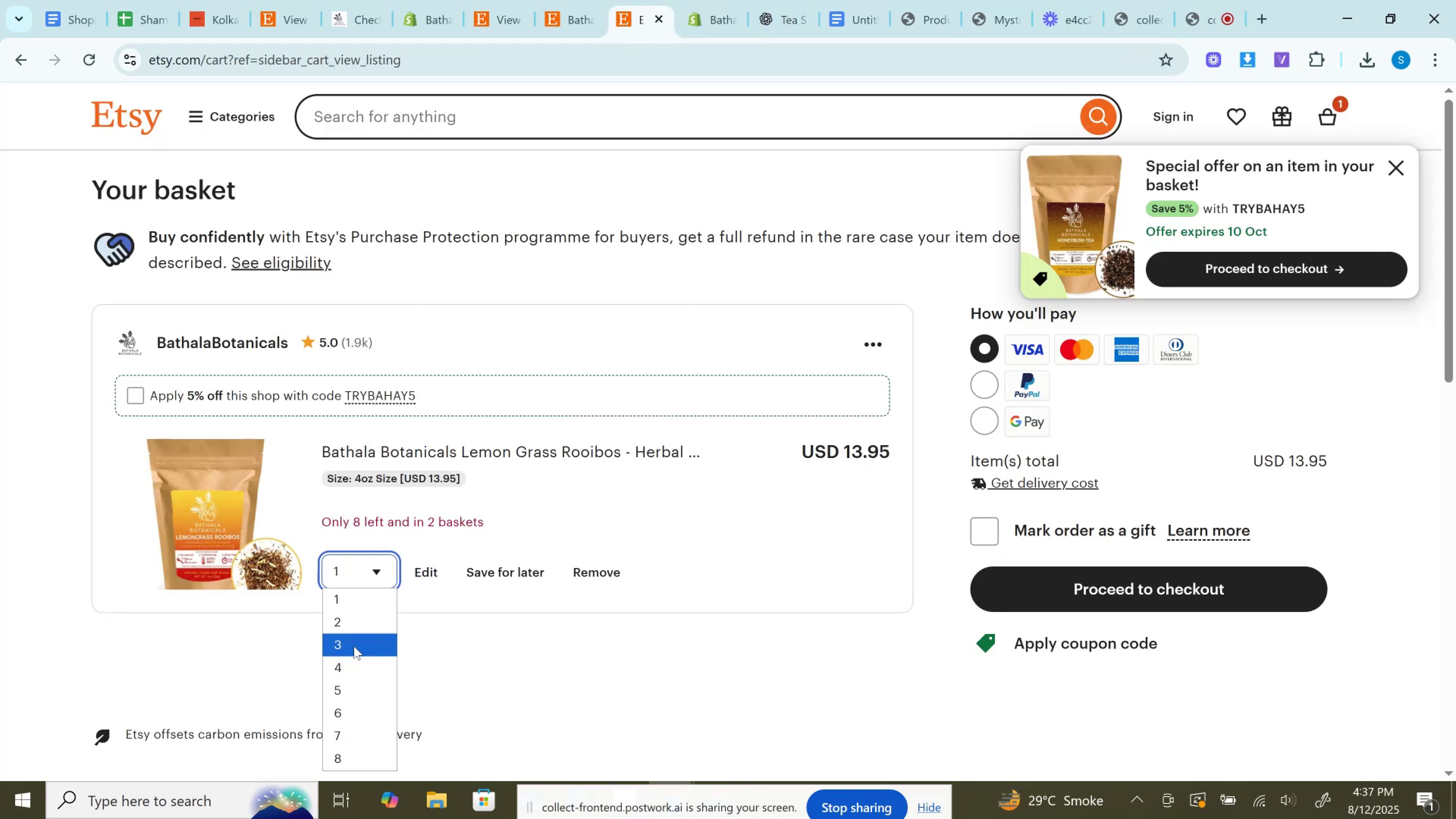 
left_click([334, 710])
 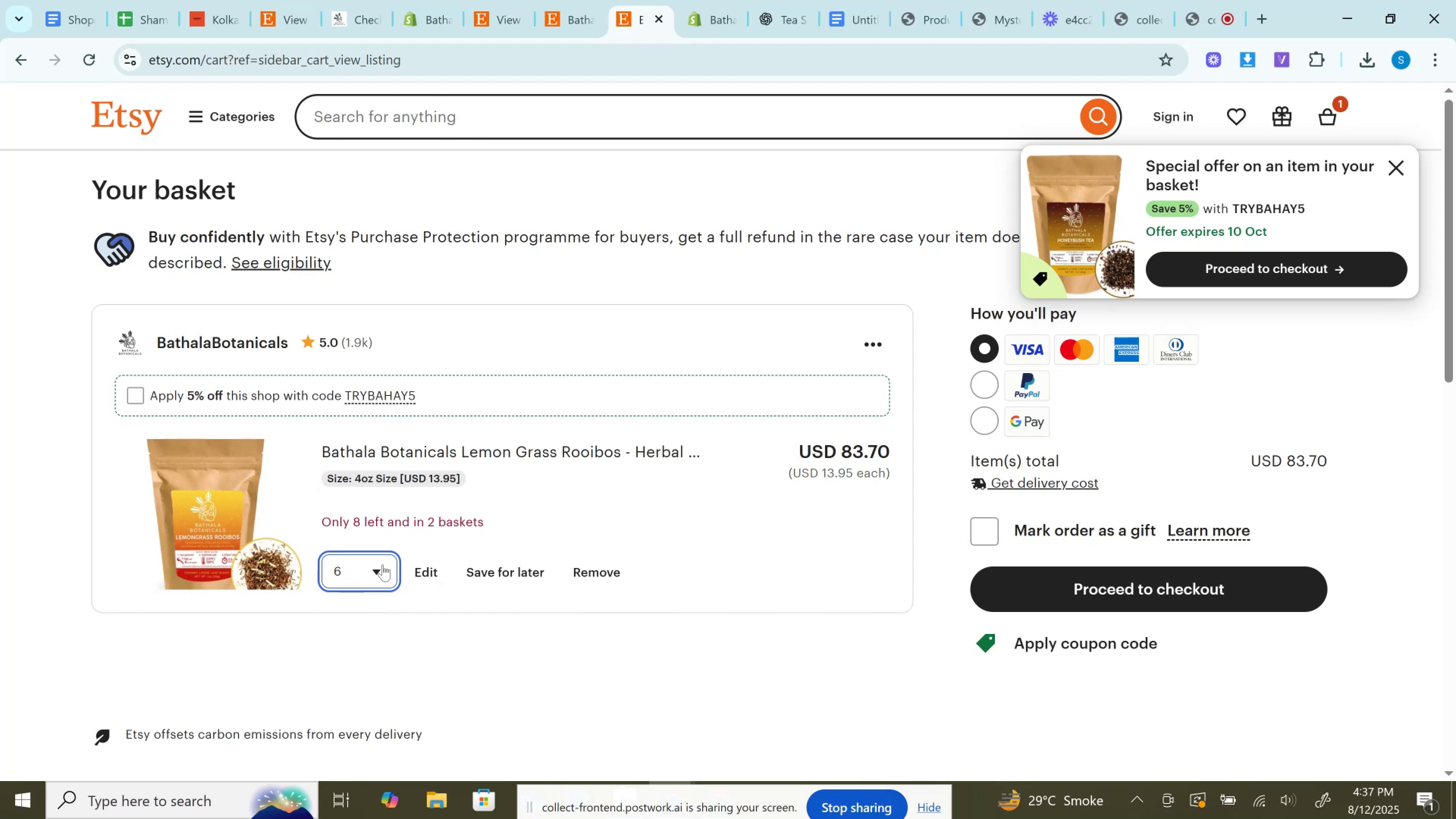 
left_click([721, 0])
 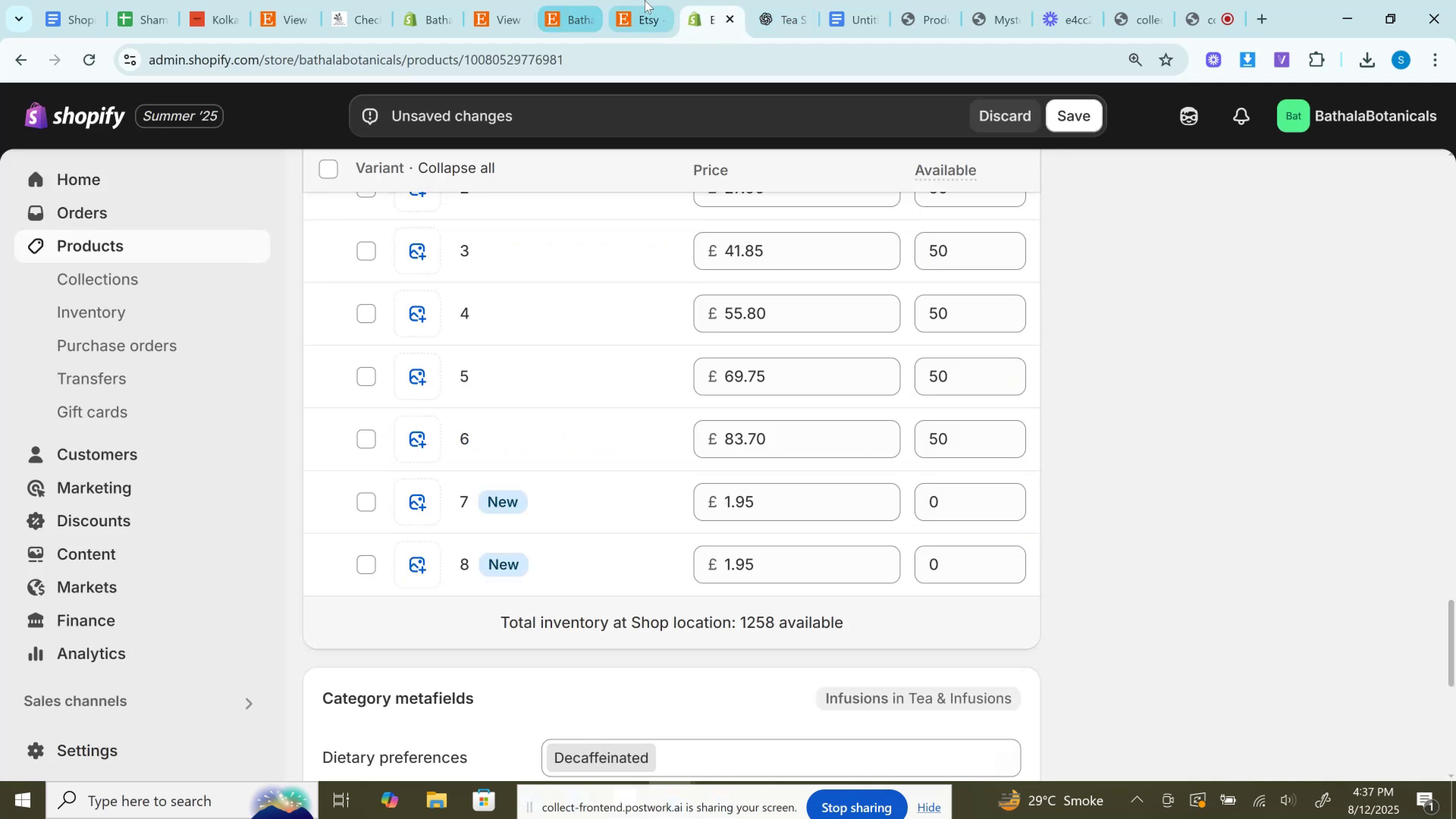 
left_click([672, 0])
 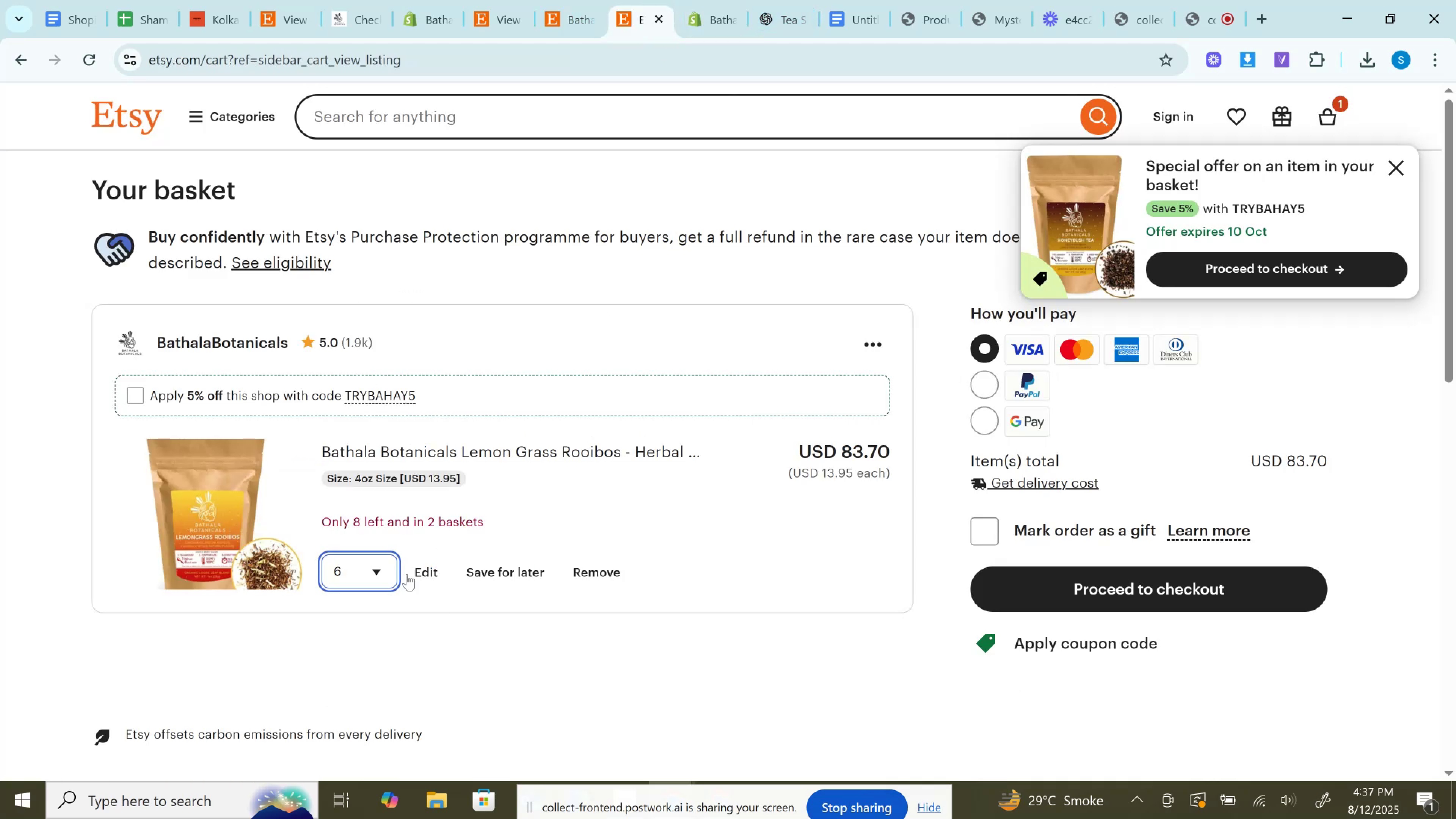 
left_click_drag(start_coordinate=[380, 568], to_coordinate=[377, 581])
 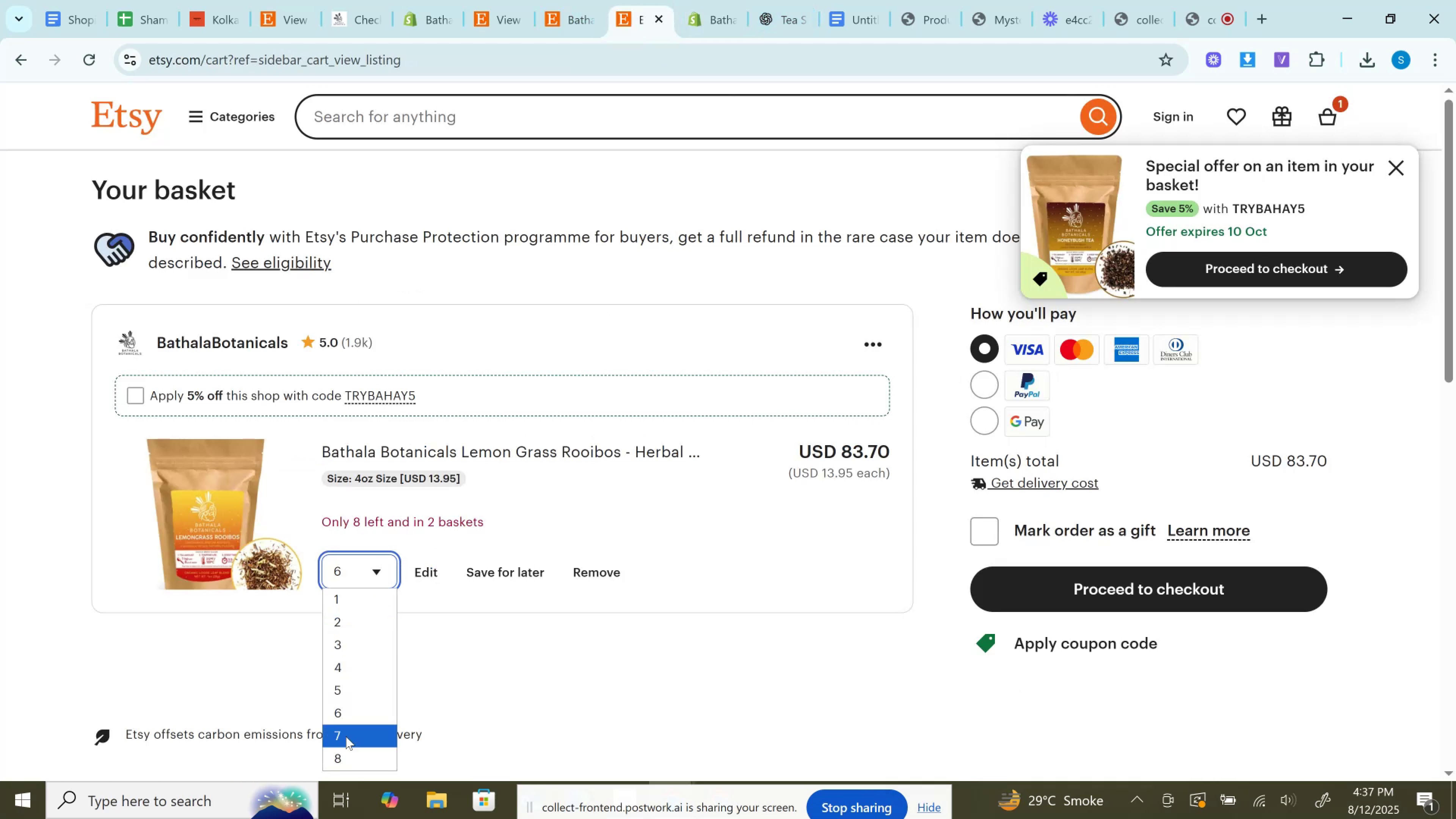 
left_click([346, 735])
 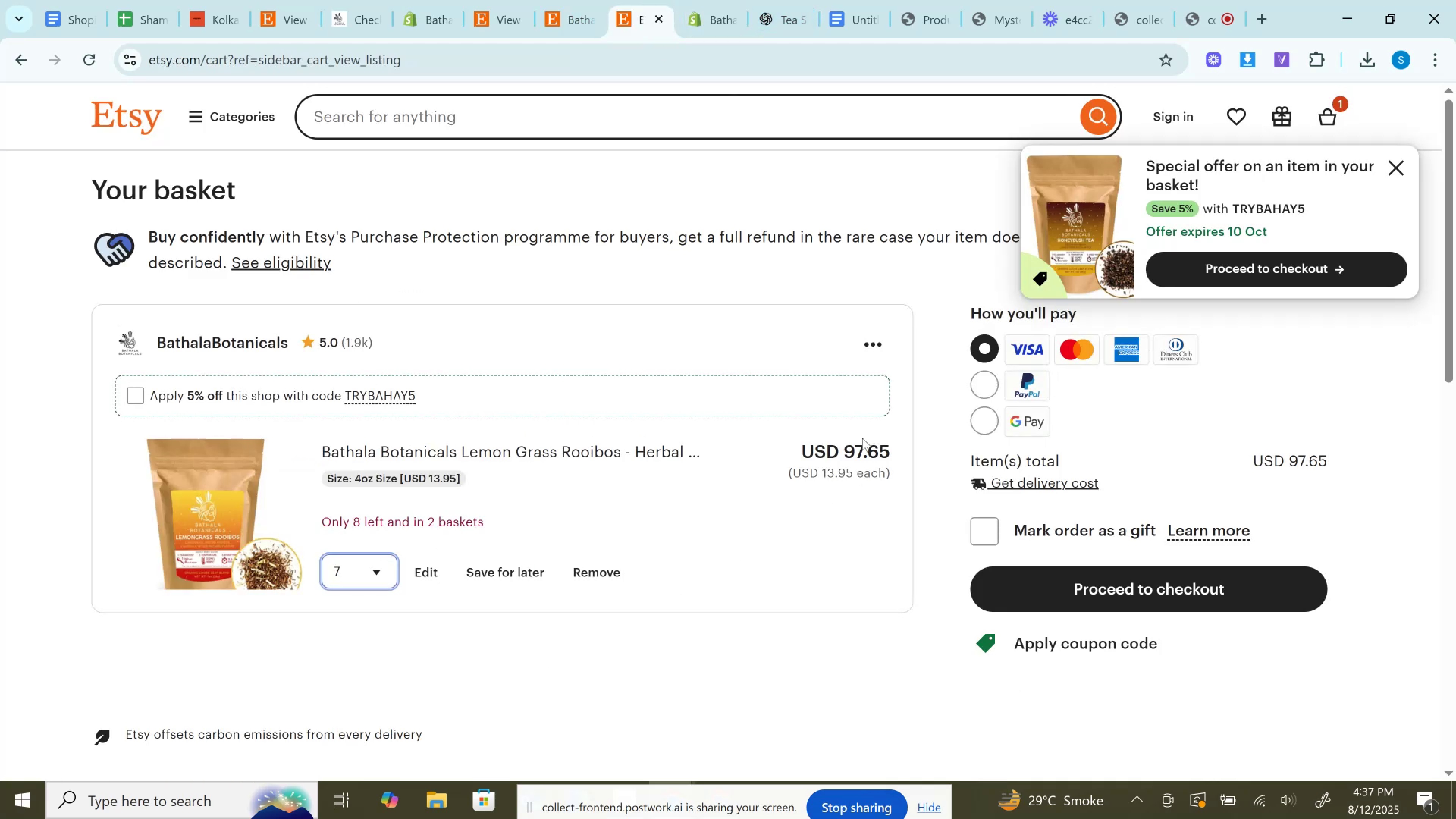 
left_click([862, 439])
 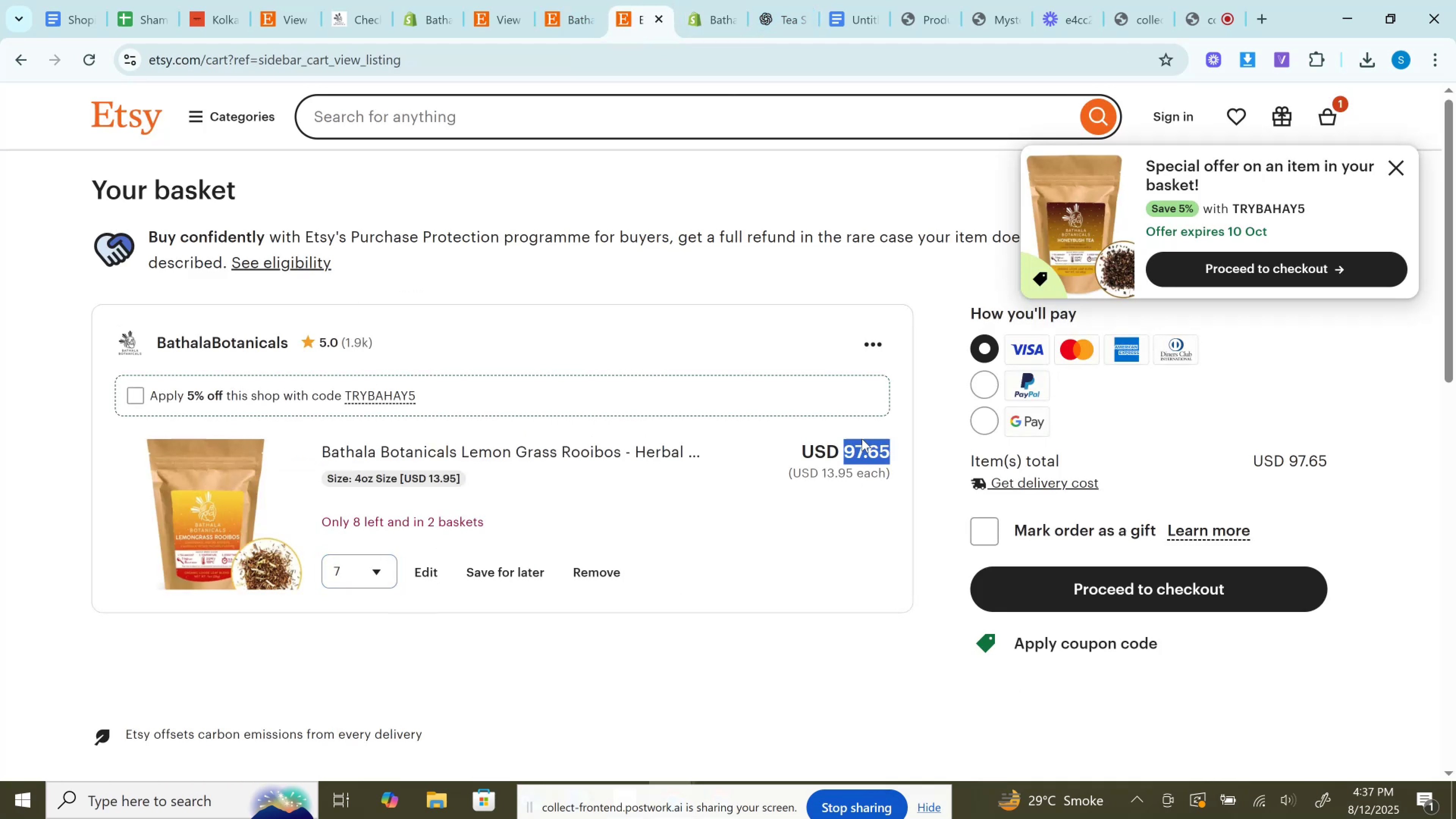 
double_click([862, 439])
 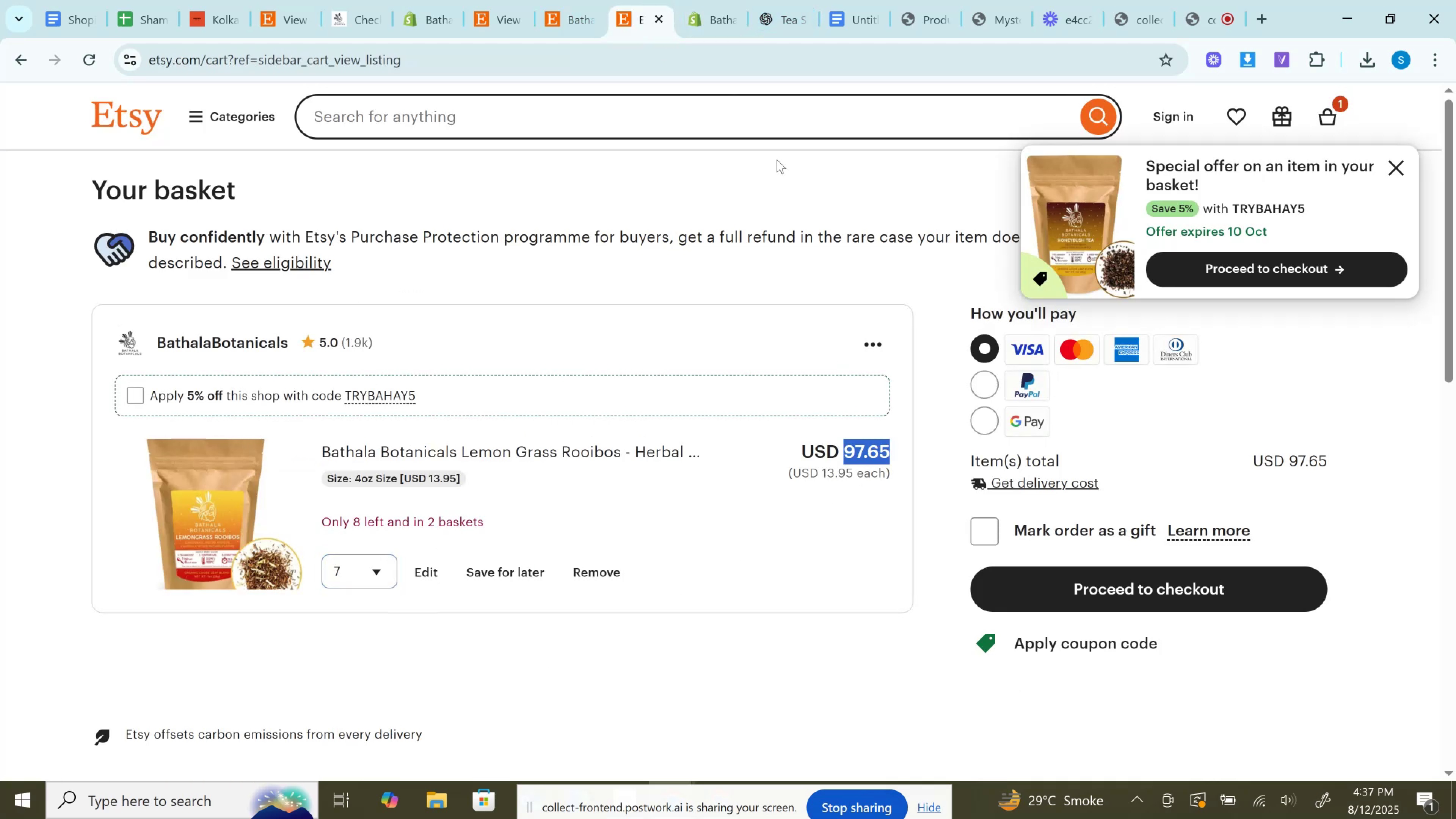 
key(Control+C)
 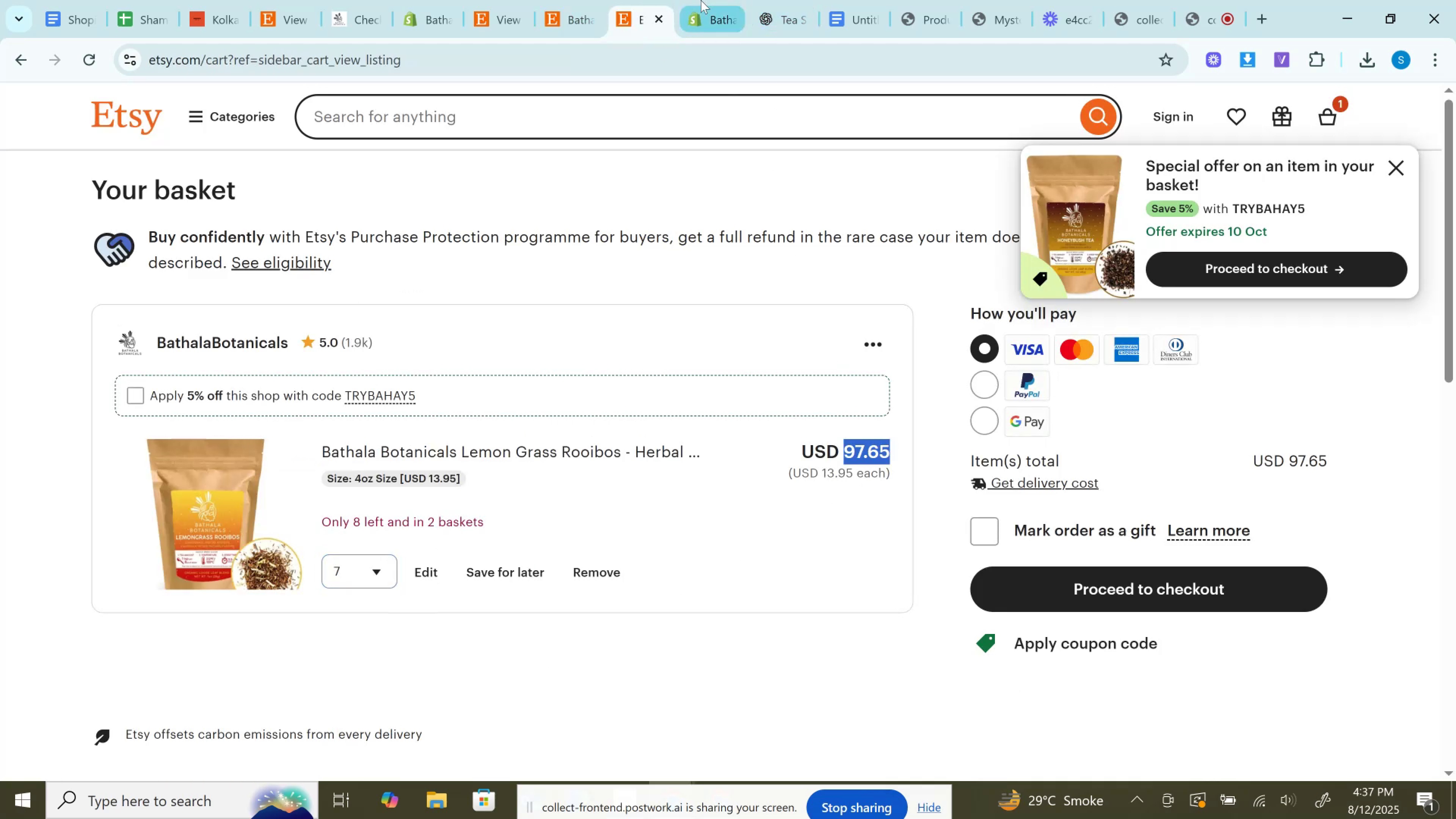 
left_click([700, 0])
 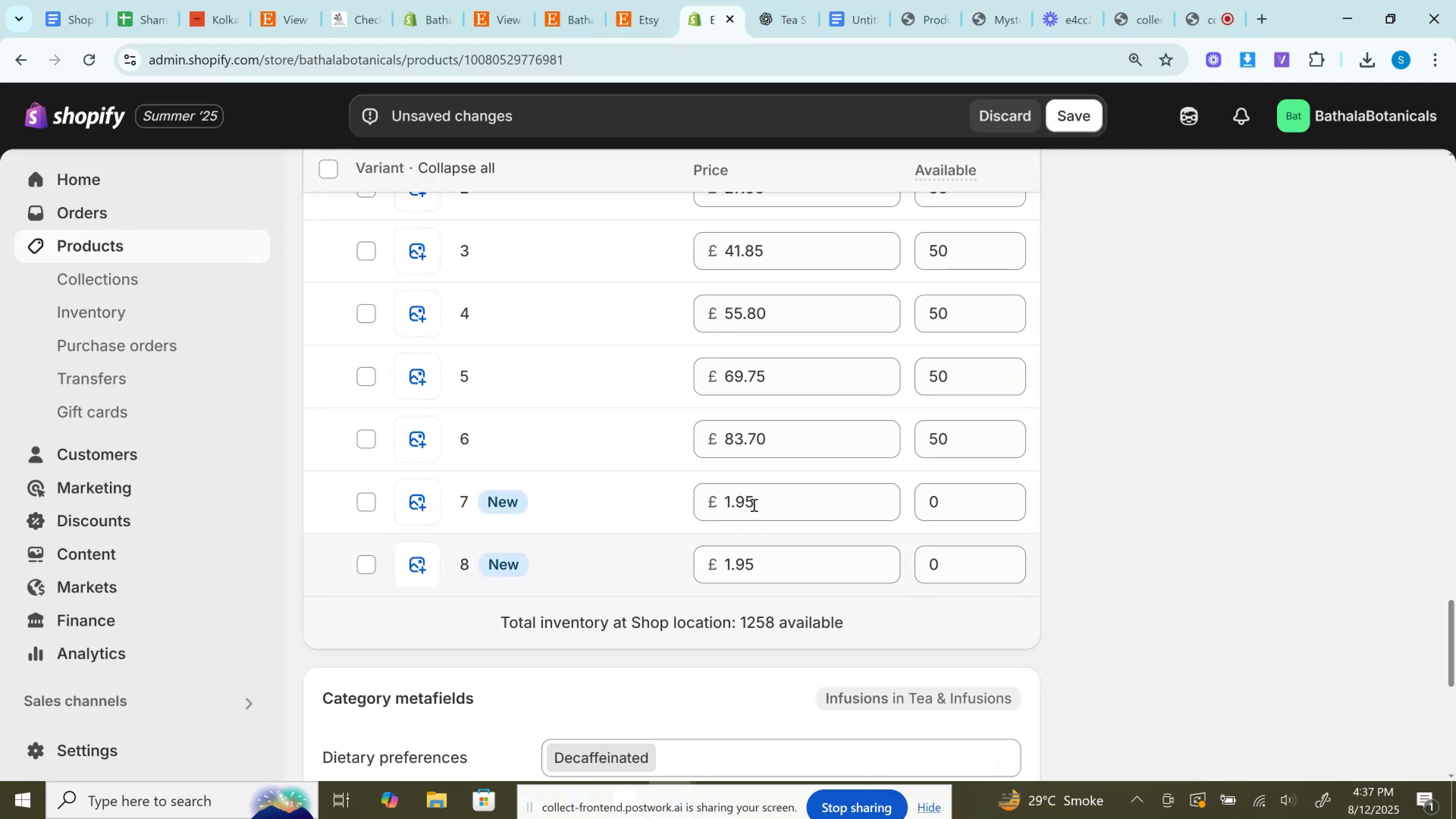 
key(A)
 